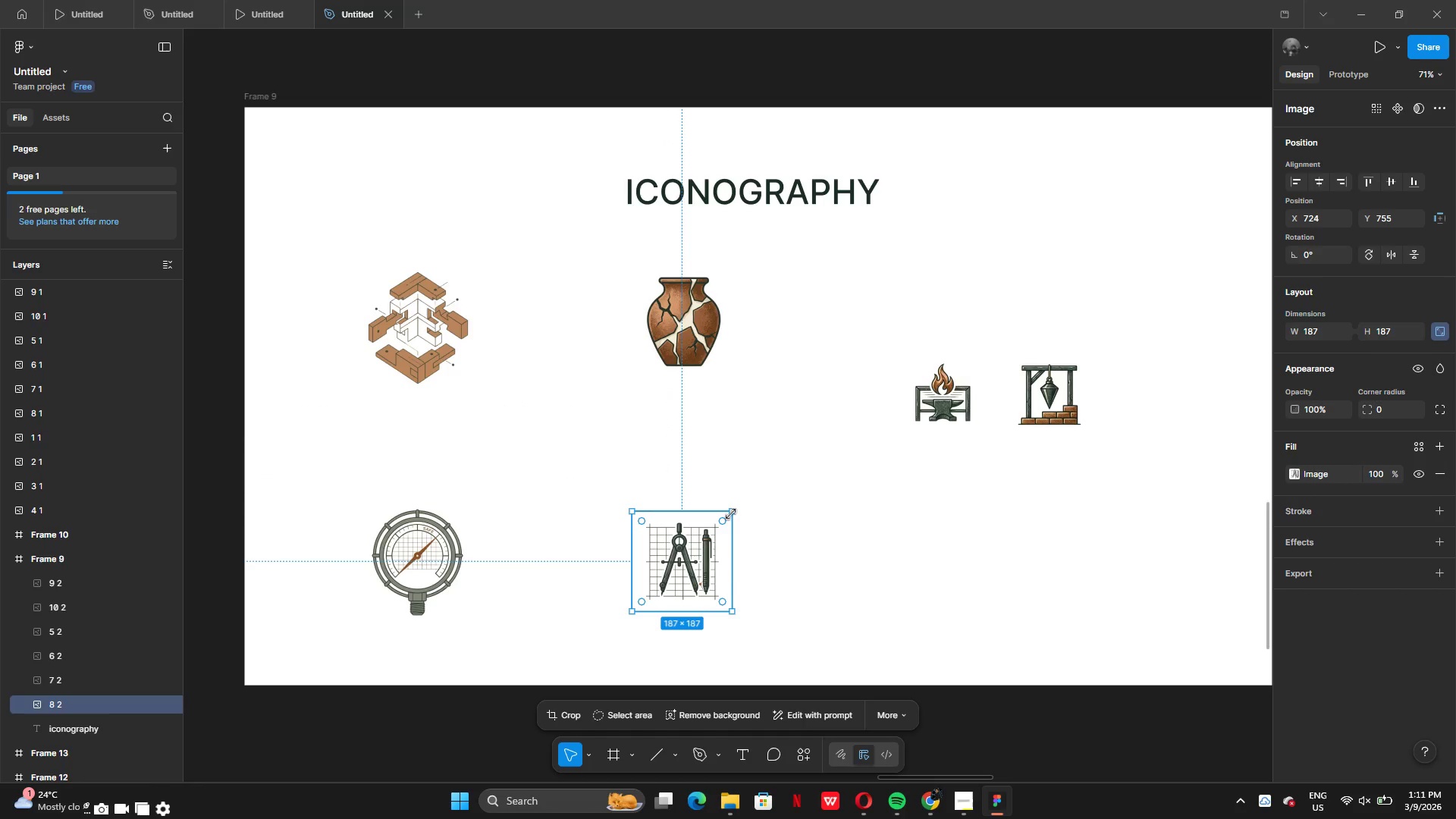 
left_click_drag(start_coordinate=[731, 513], to_coordinate=[751, 500])
 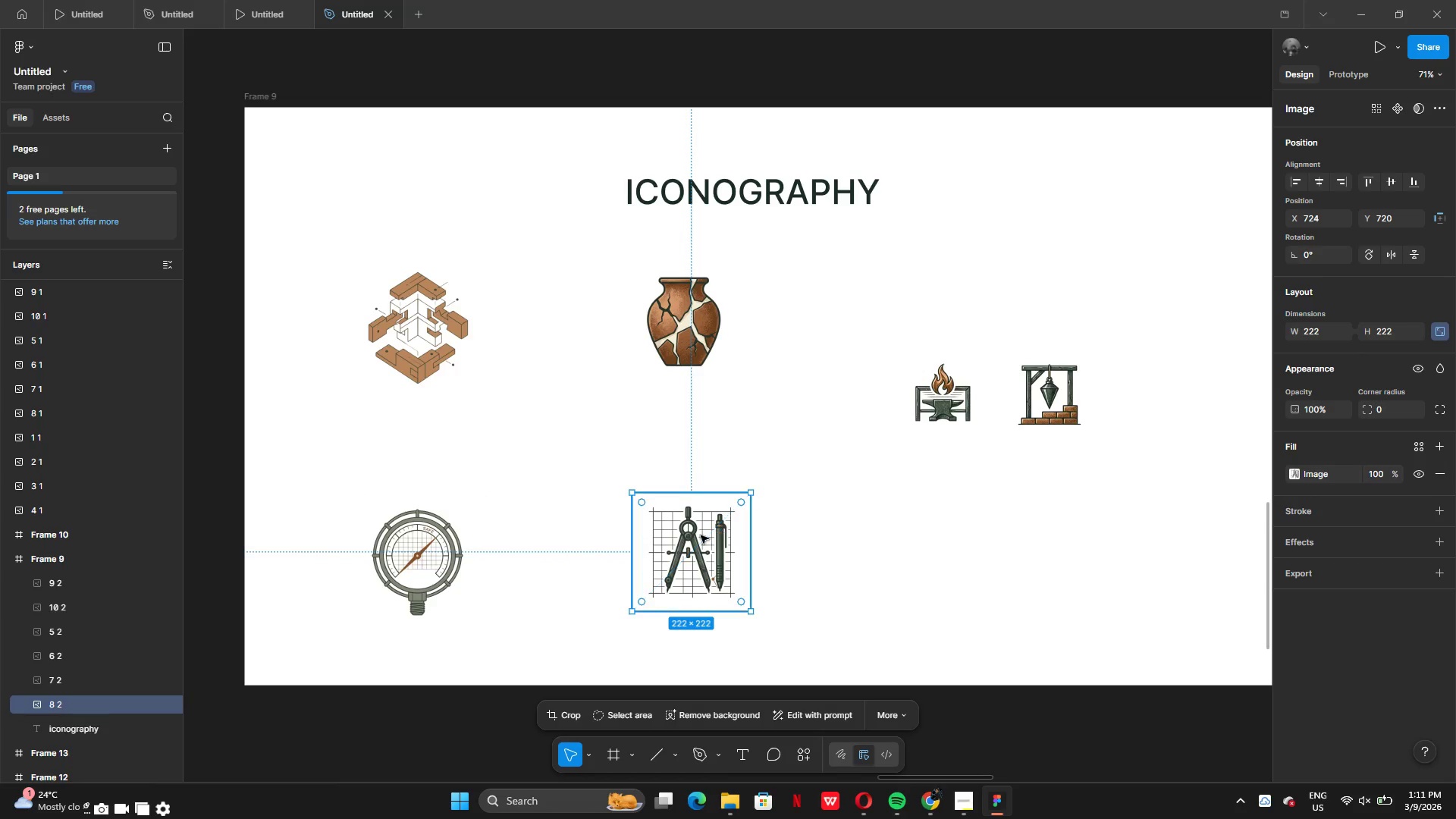 
left_click_drag(start_coordinate=[701, 535], to_coordinate=[692, 540])
 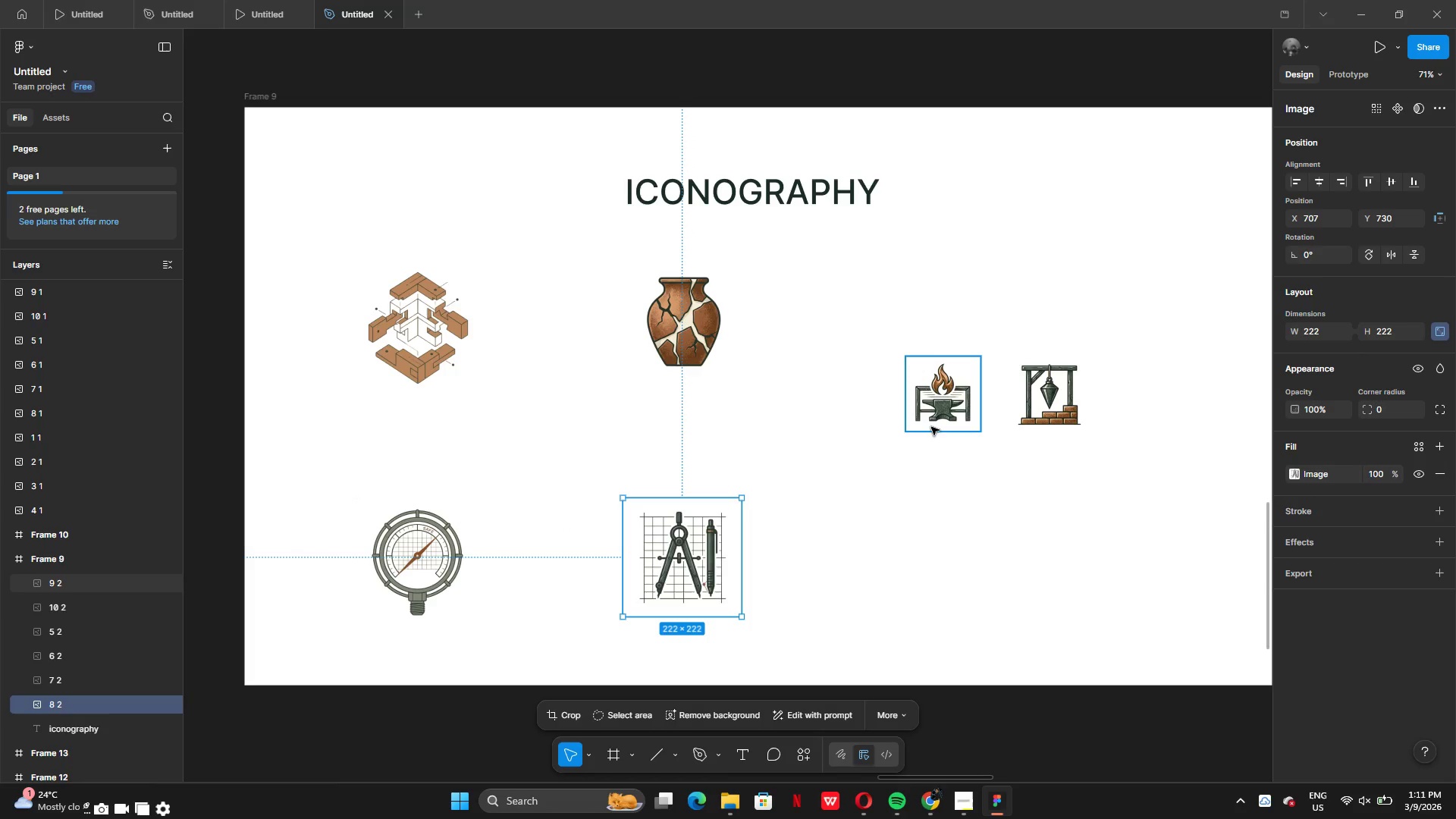 
left_click([933, 425])
 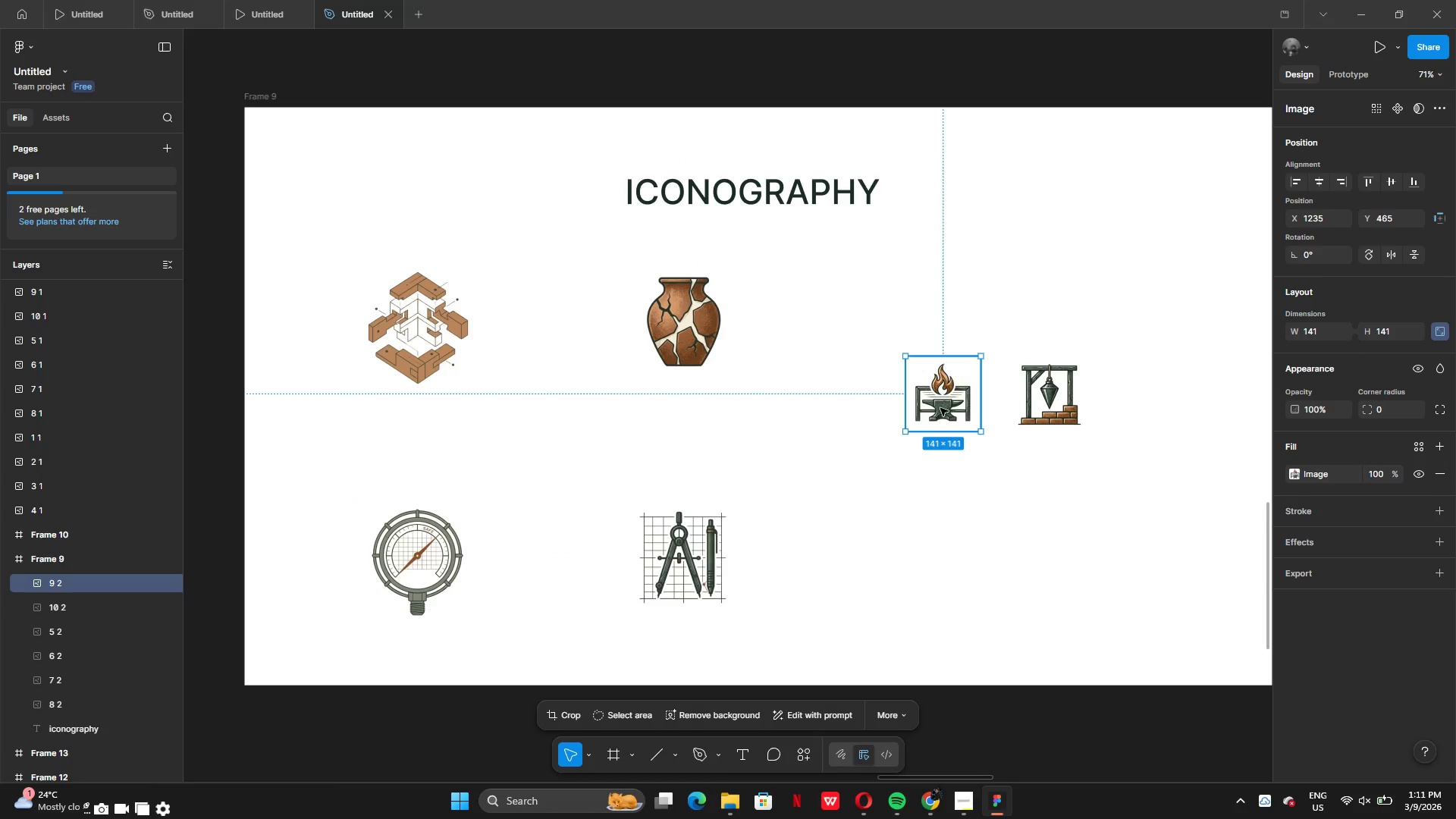 
left_click_drag(start_coordinate=[940, 406], to_coordinate=[931, 326])
 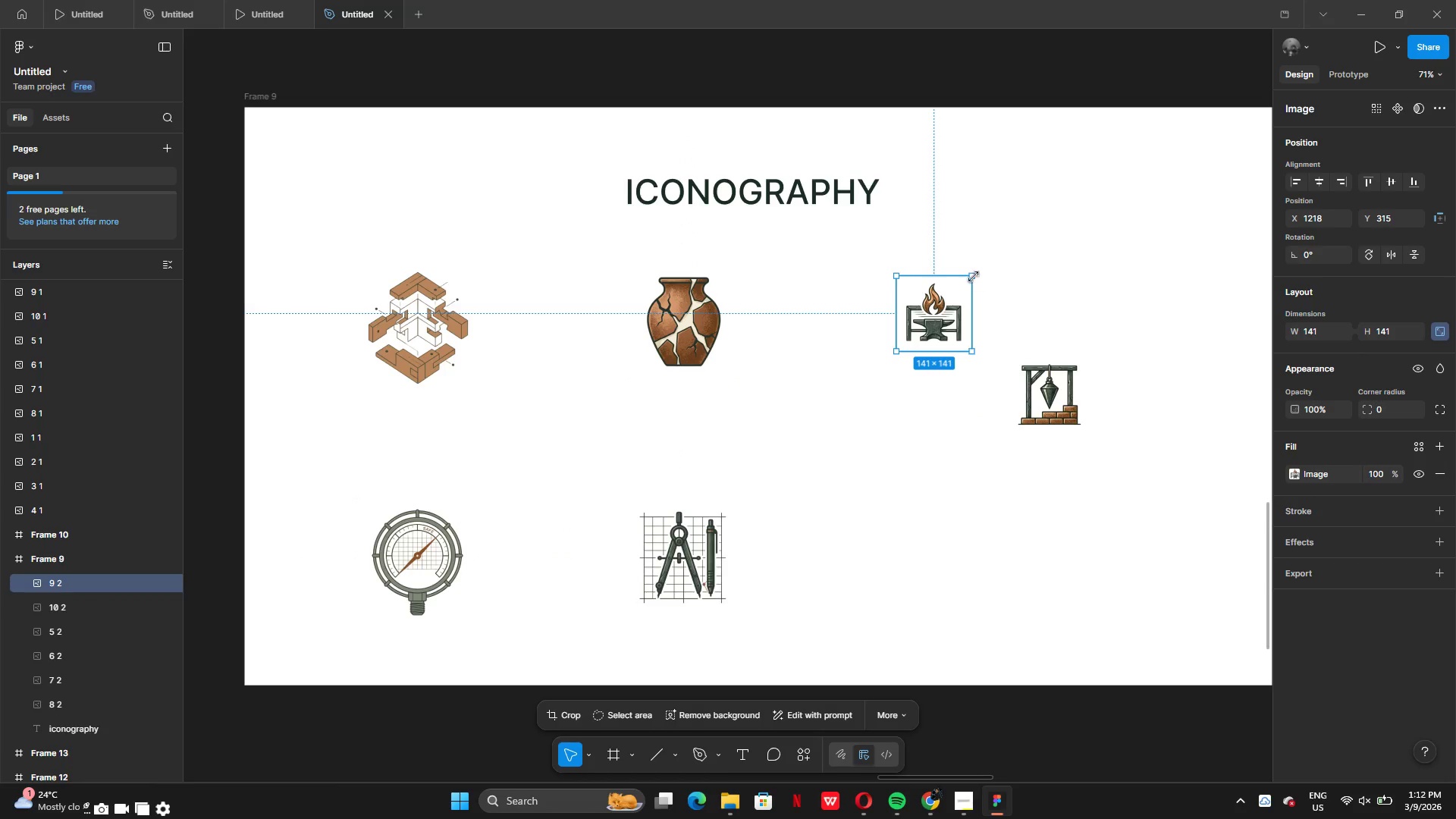 
left_click_drag(start_coordinate=[974, 277], to_coordinate=[1018, 259])
 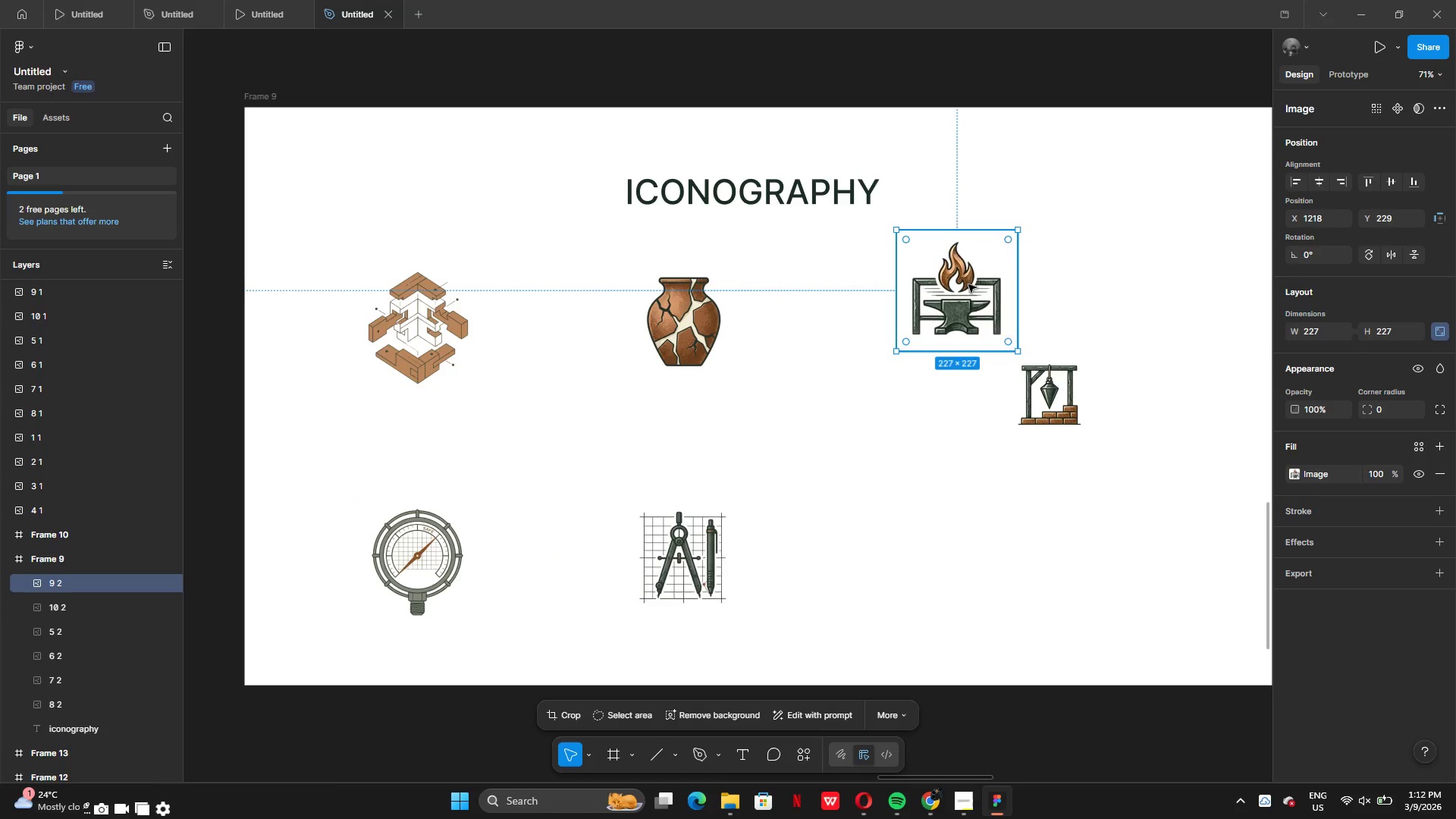 
left_click_drag(start_coordinate=[968, 284], to_coordinate=[991, 312])
 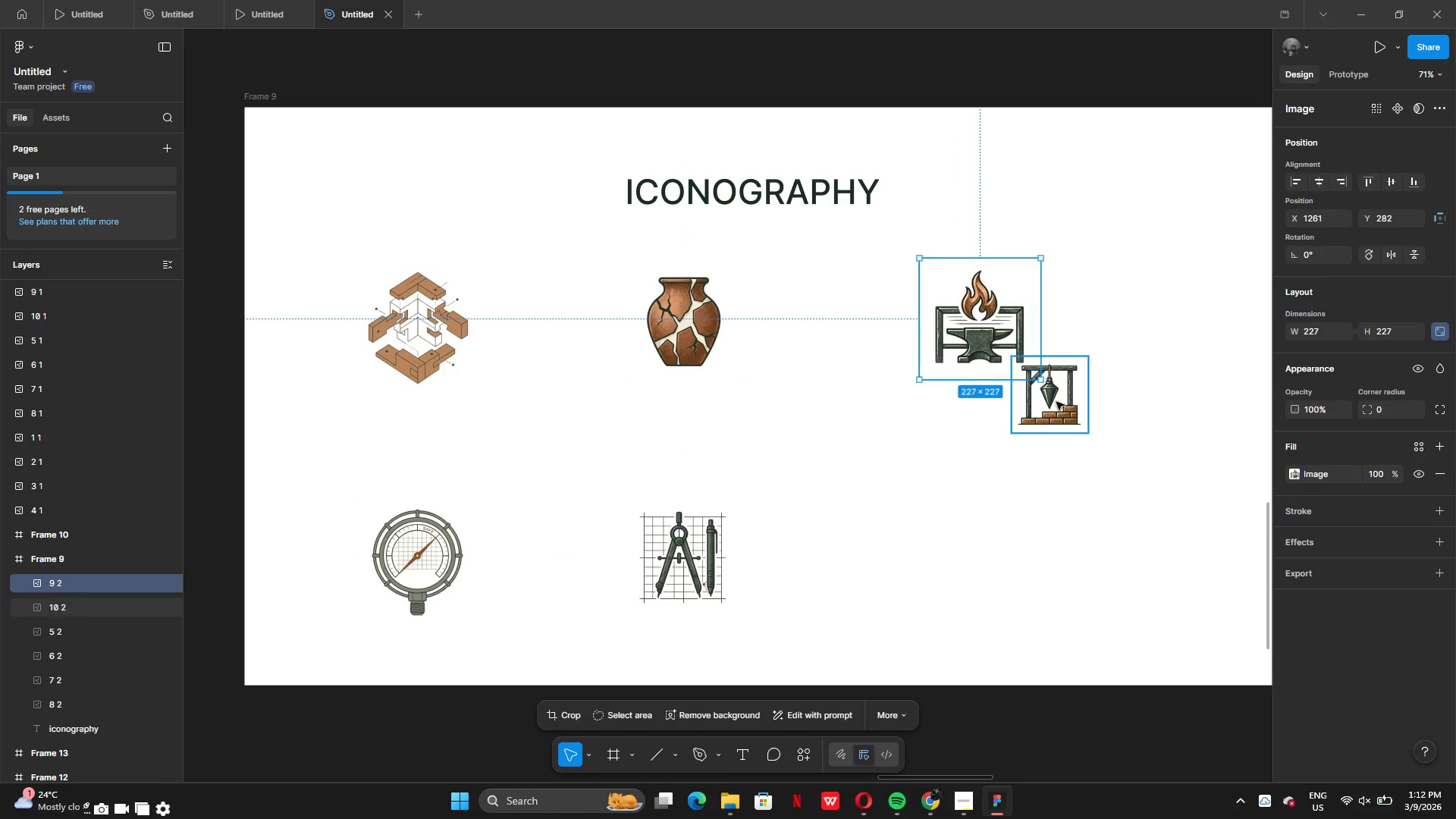 
left_click([1057, 403])
 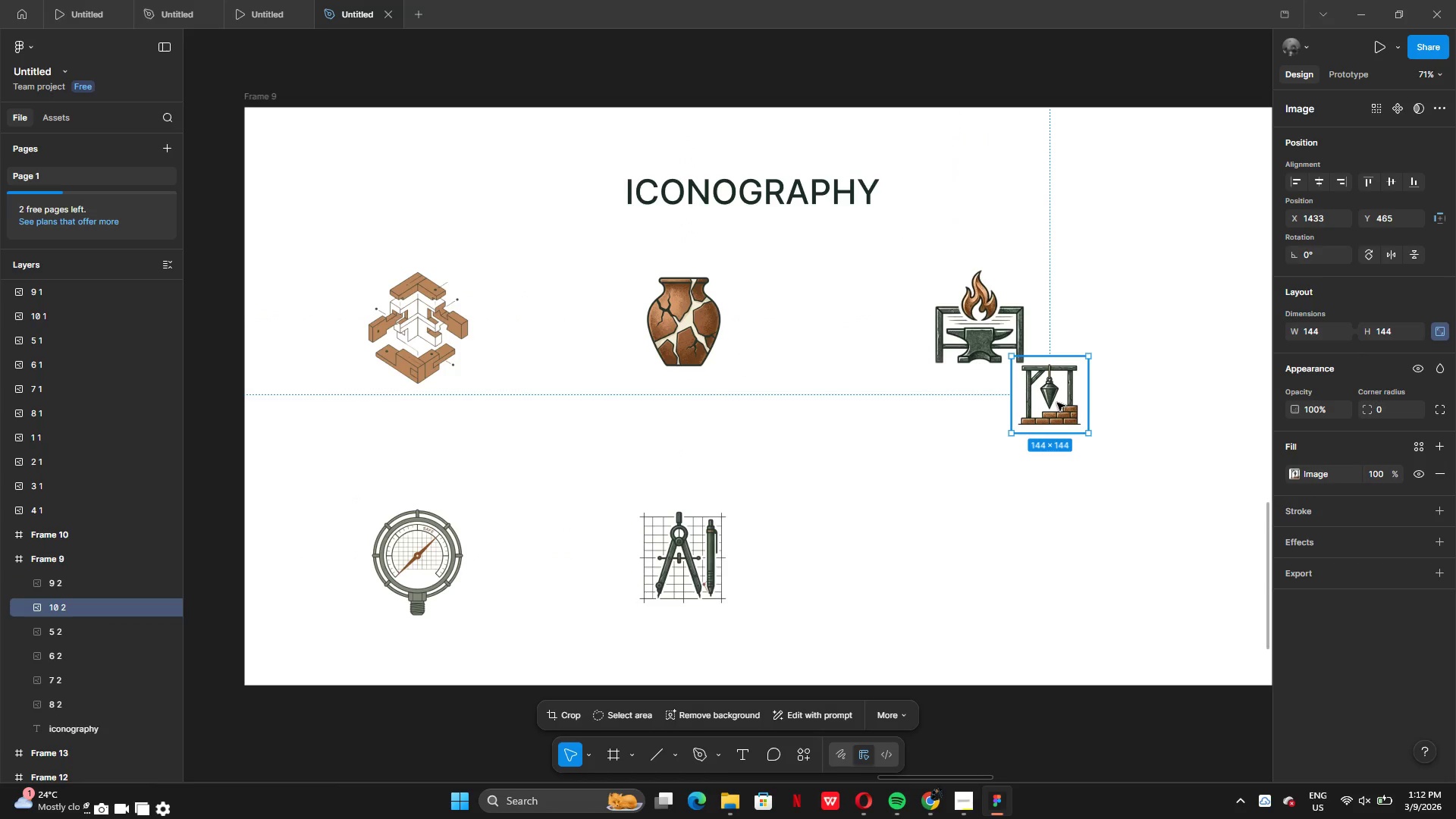 
left_click_drag(start_coordinate=[1057, 403], to_coordinate=[987, 583])
 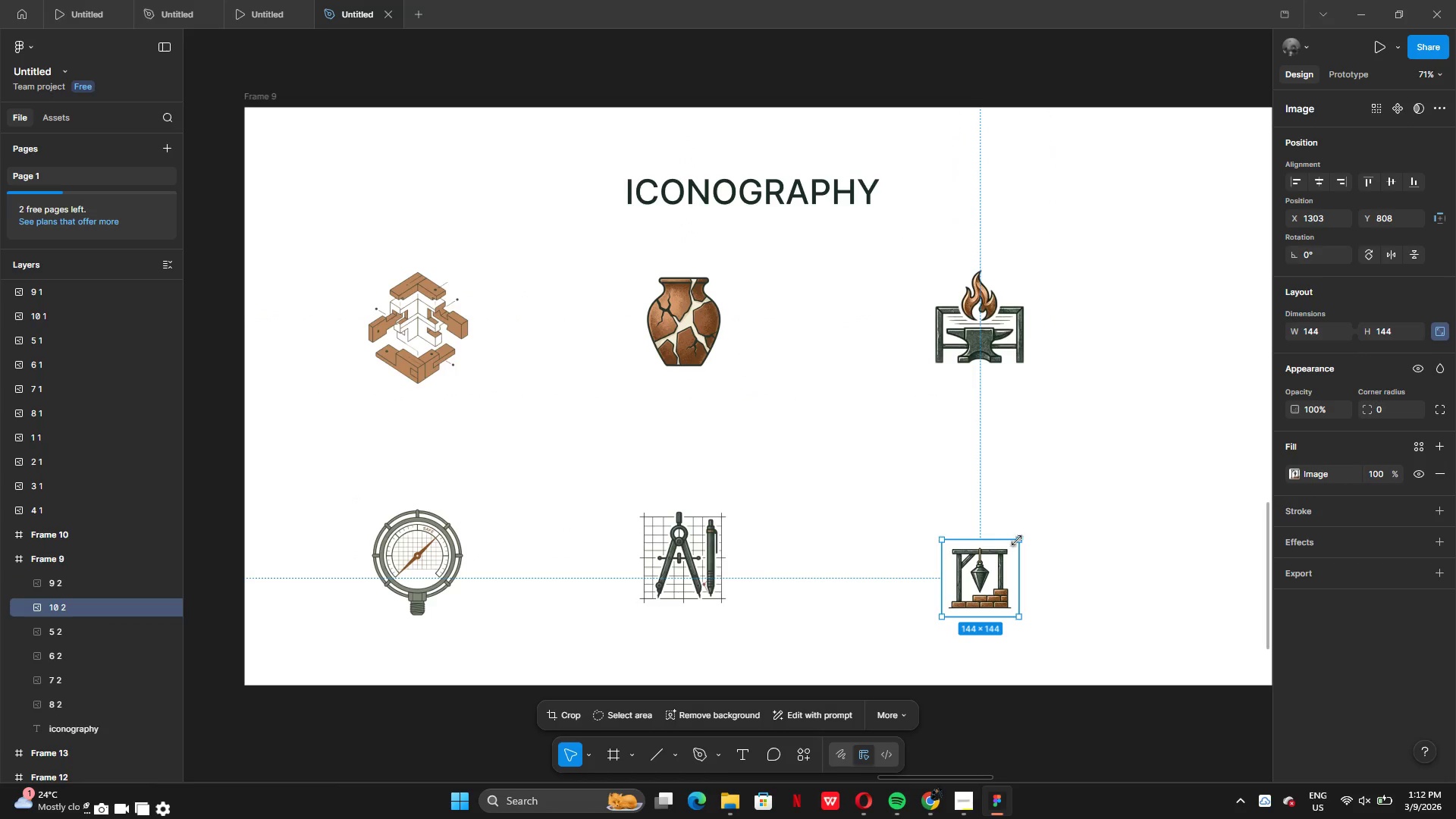 
left_click_drag(start_coordinate=[1017, 541], to_coordinate=[1053, 516])
 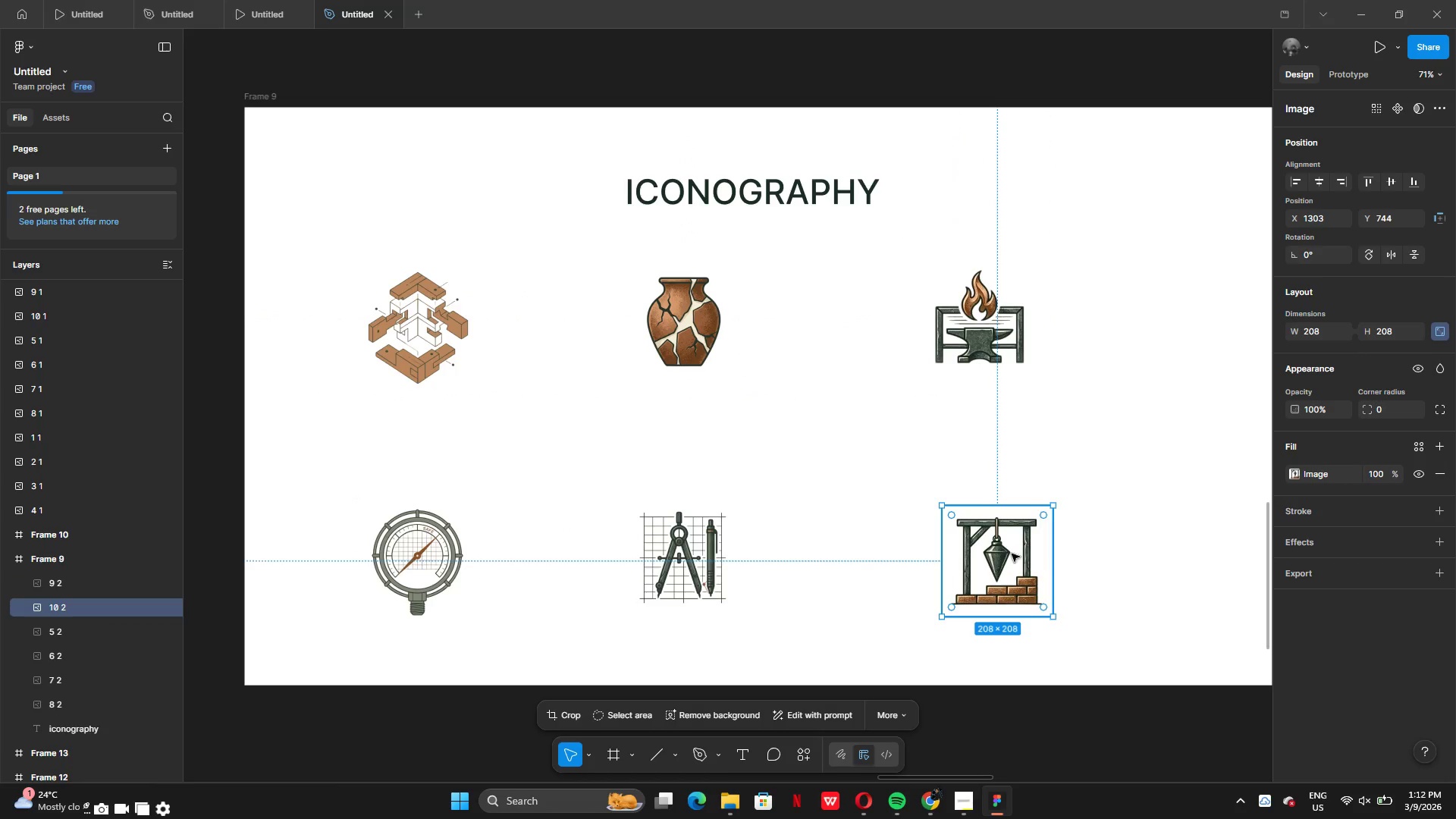 
left_click_drag(start_coordinate=[1012, 554], to_coordinate=[1002, 545])
 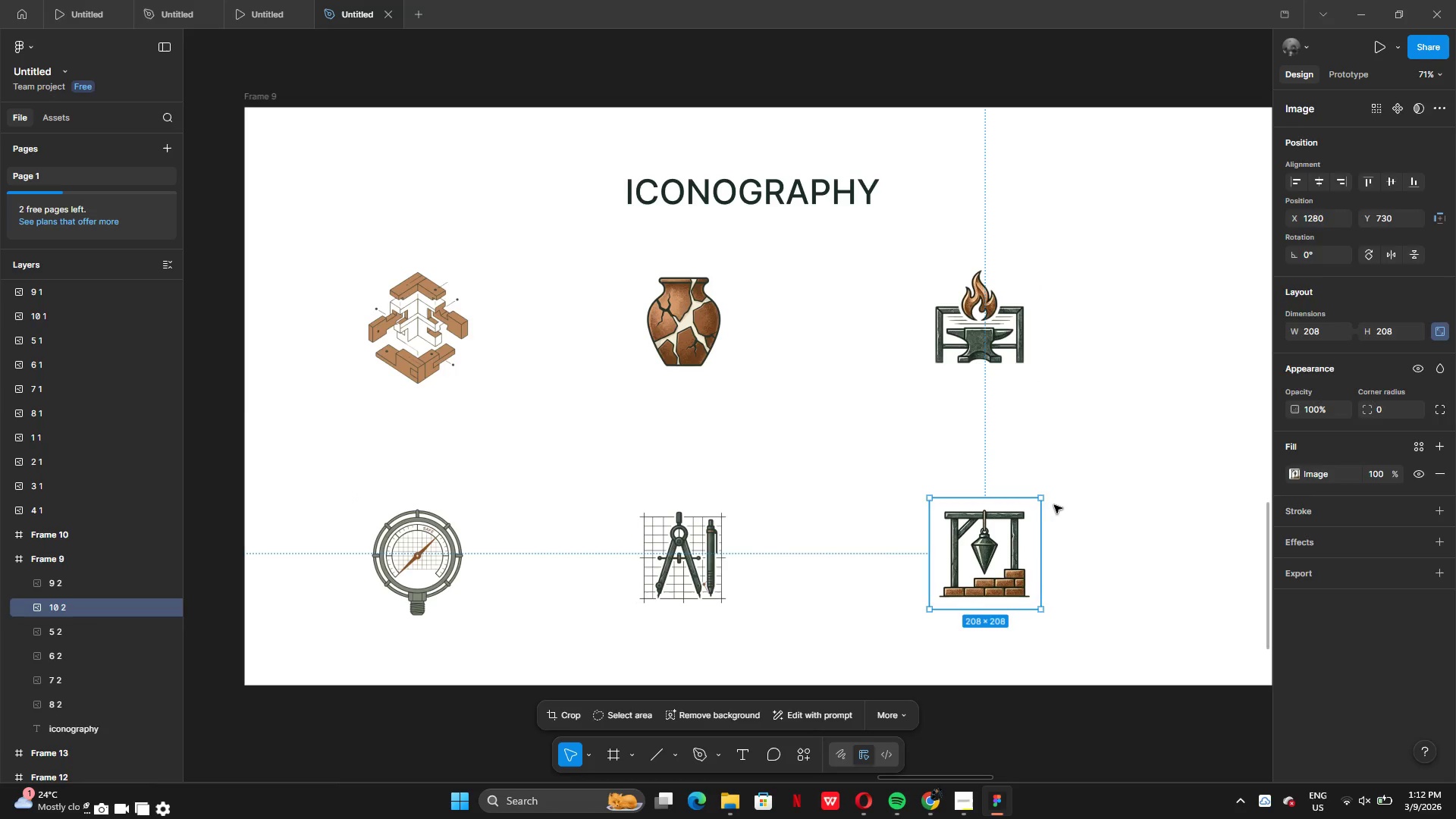 
left_click([1054, 505])
 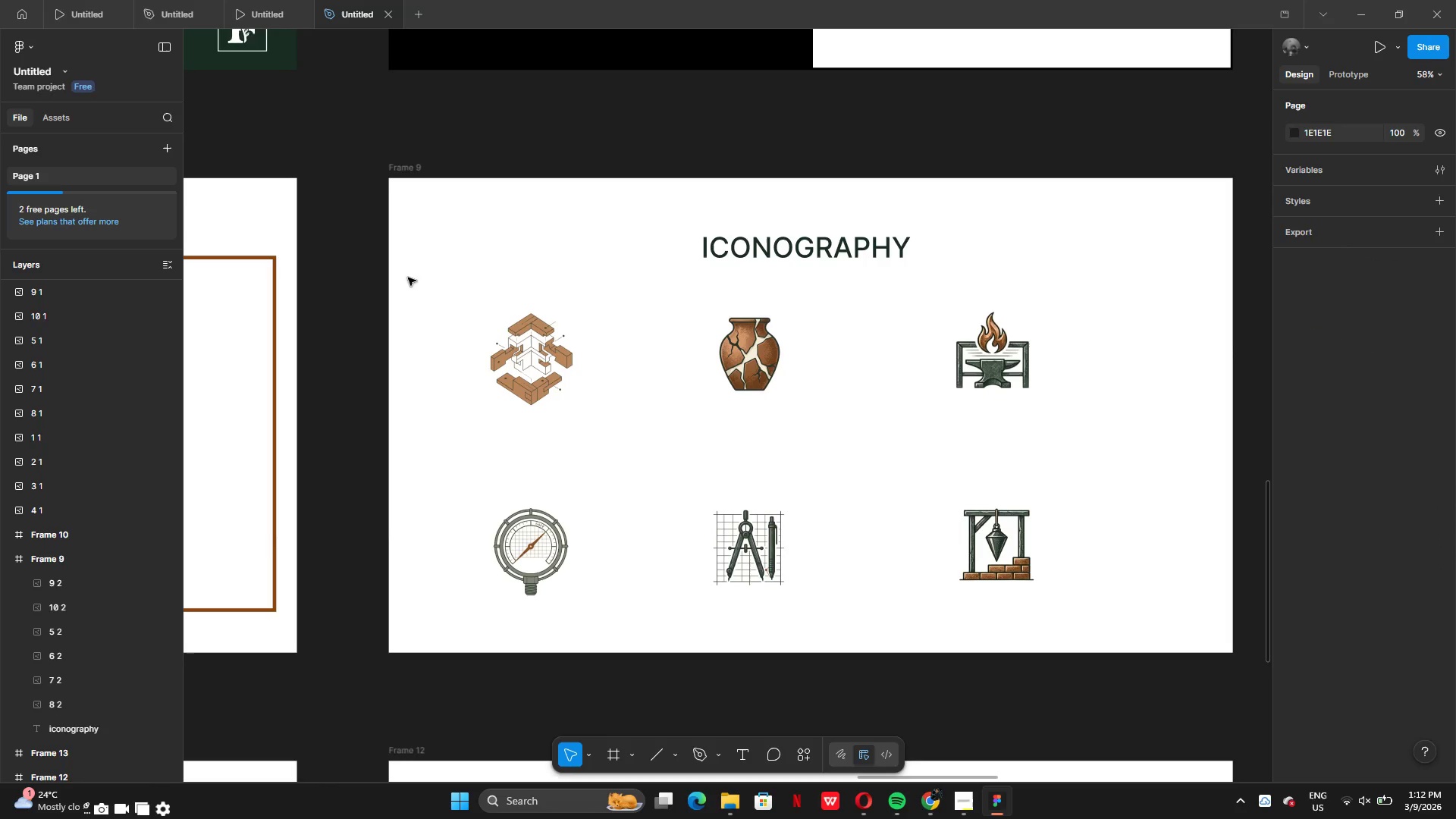 
left_click_drag(start_coordinate=[466, 314], to_coordinate=[1018, 570])
 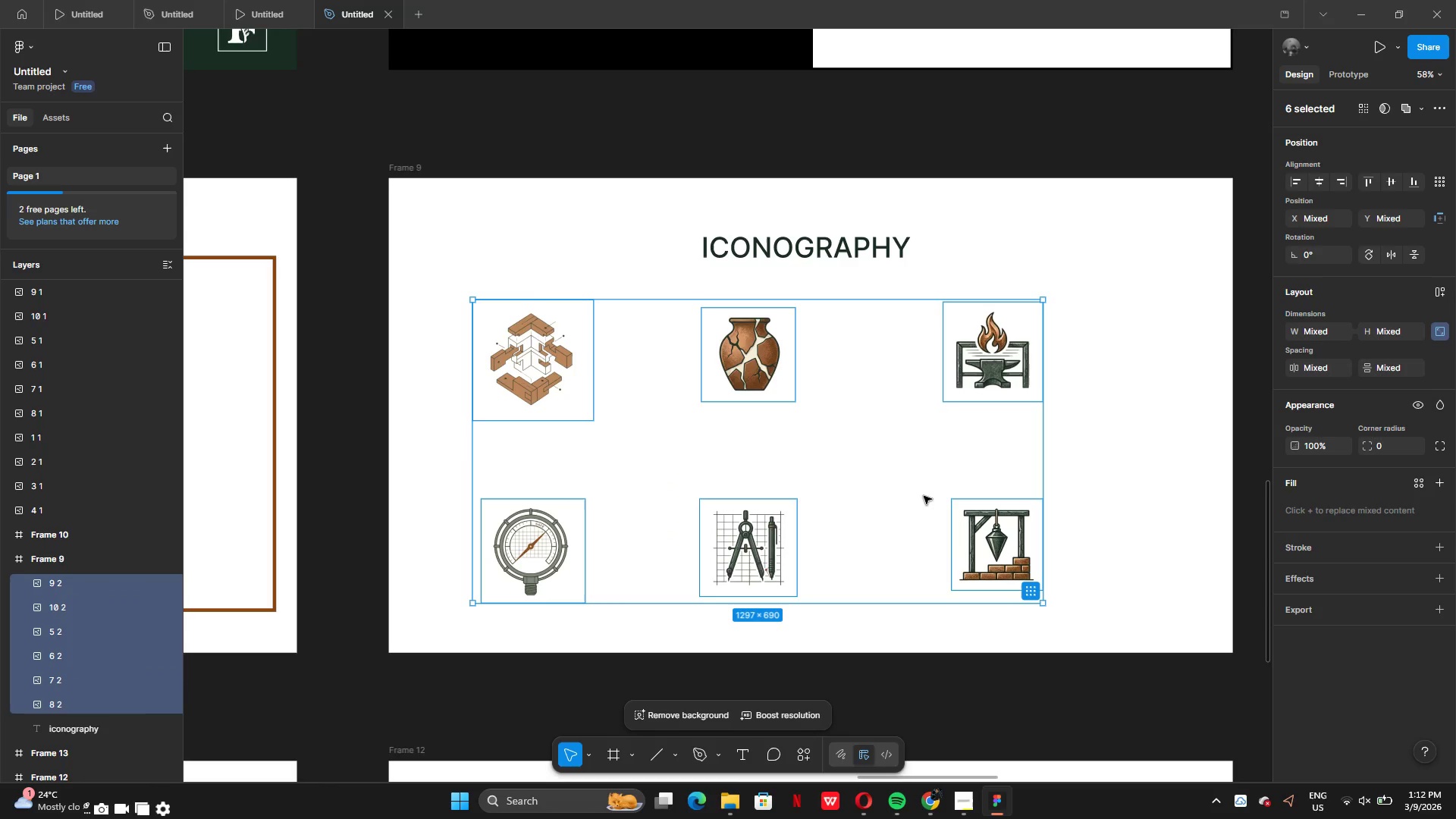 
left_click_drag(start_coordinate=[924, 494], to_coordinate=[977, 494])
 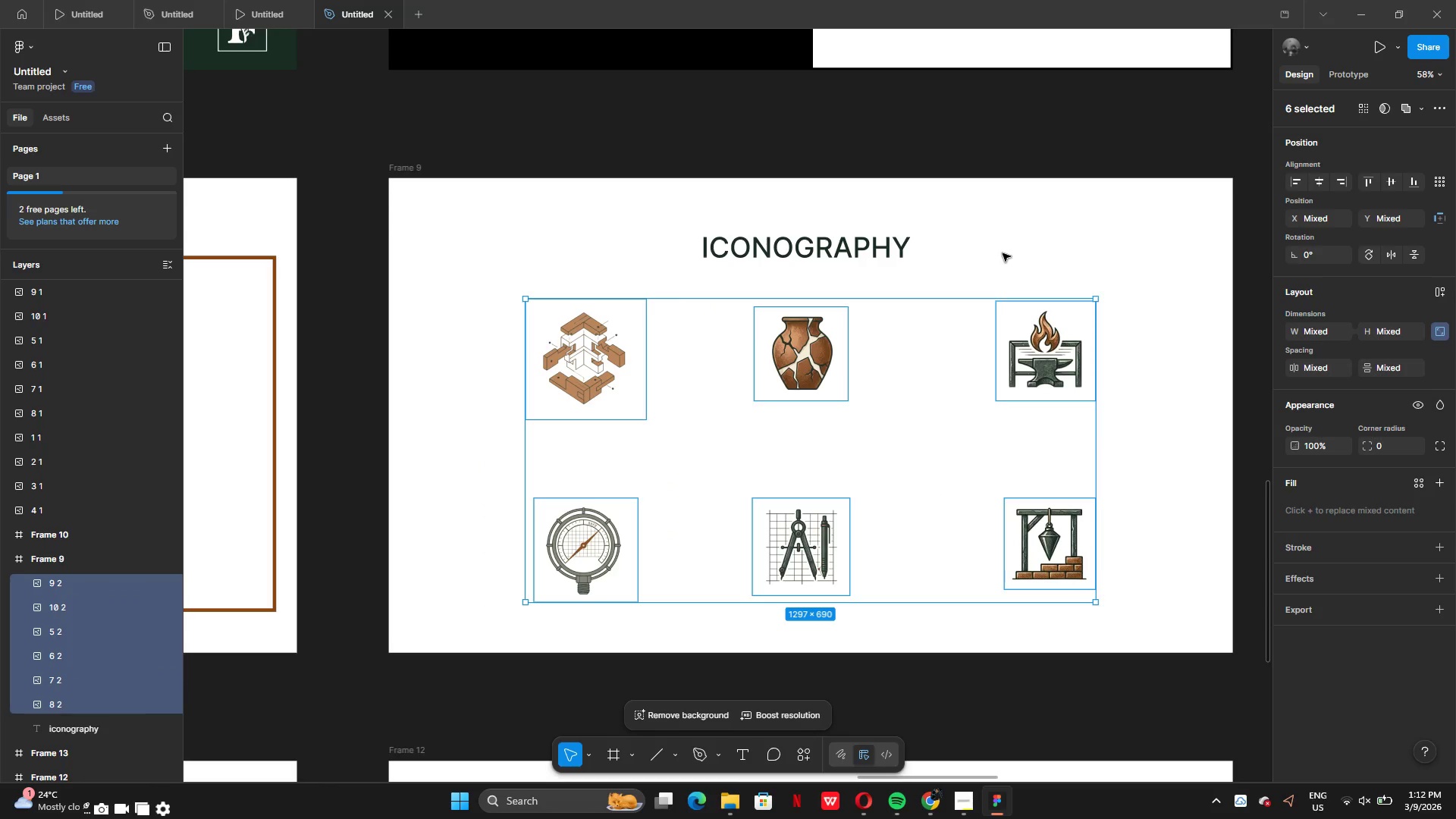 
left_click([1003, 253])
 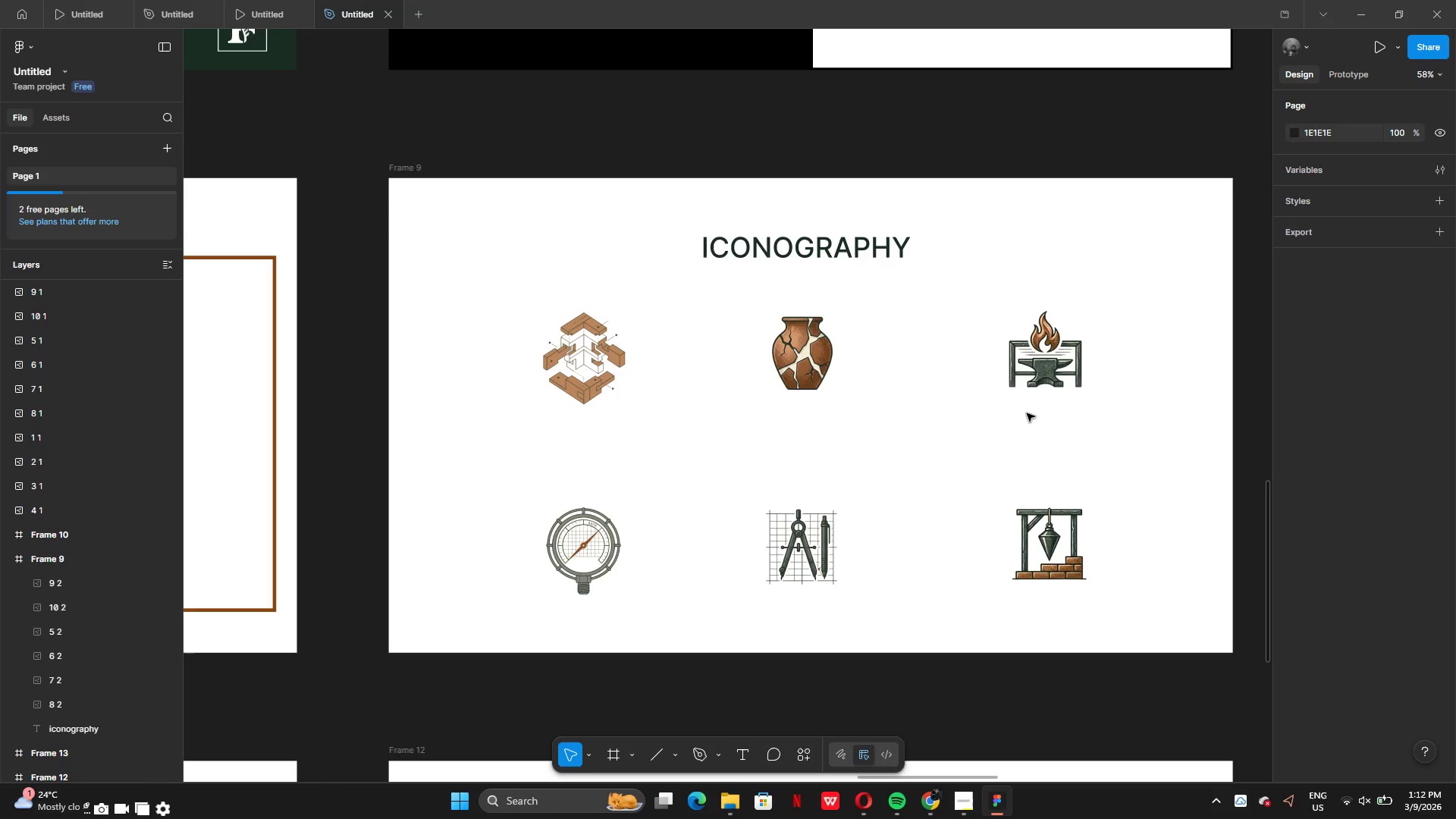 
left_click([1028, 378])
 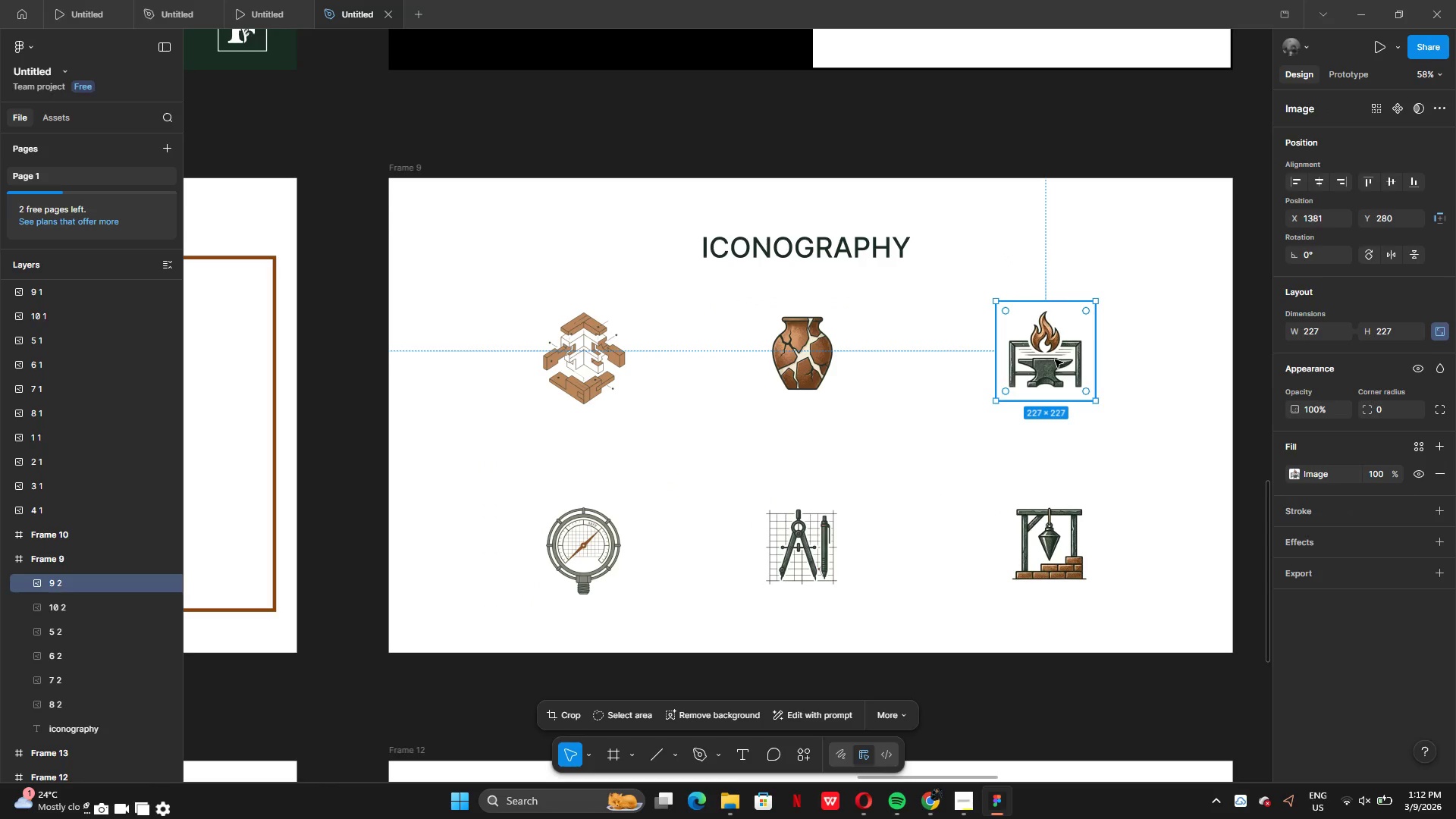 
left_click_drag(start_coordinate=[1055, 359], to_coordinate=[1042, 364])
 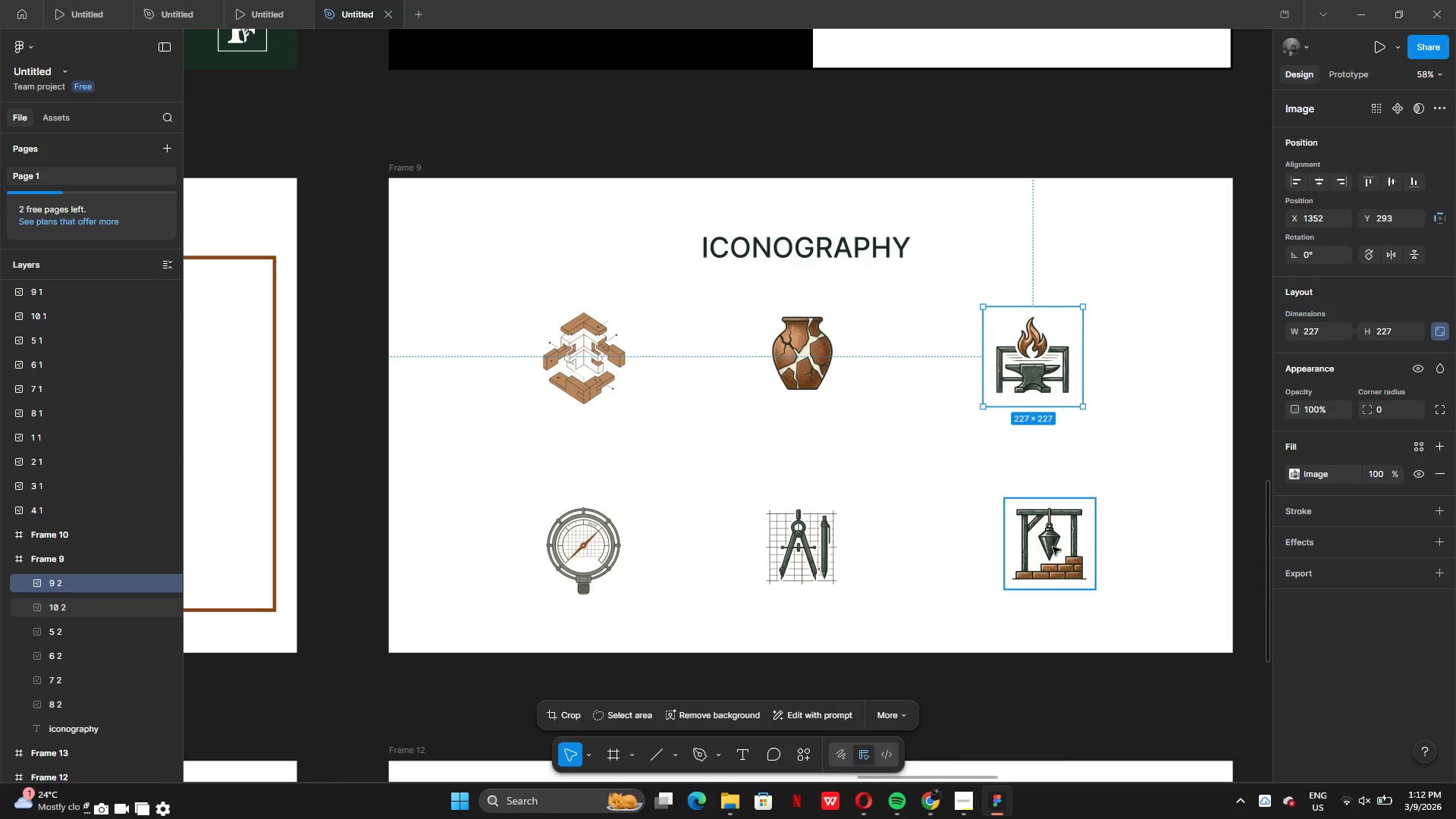 
left_click([1053, 547])
 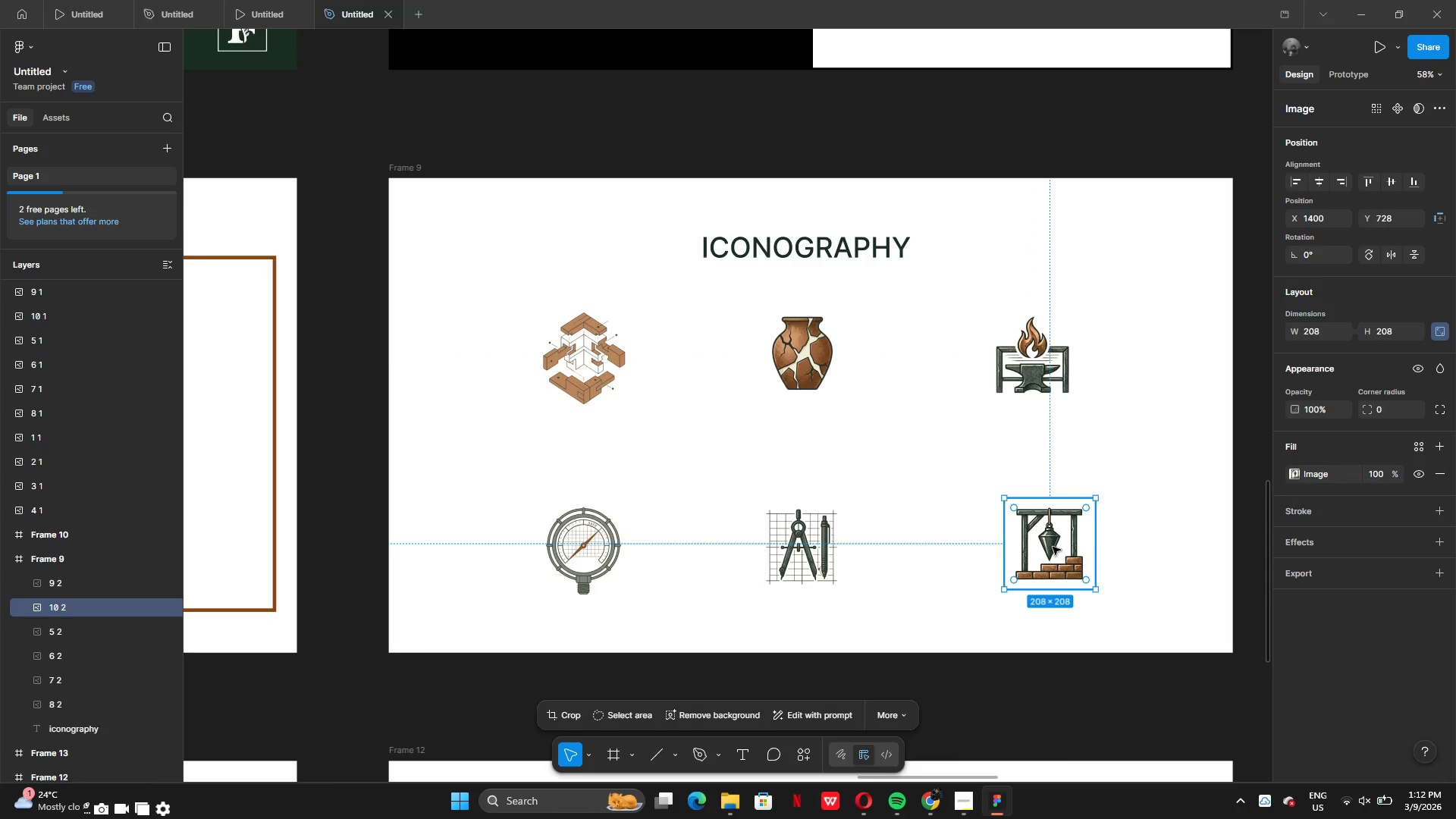 
left_click_drag(start_coordinate=[1053, 547], to_coordinate=[1034, 551])
 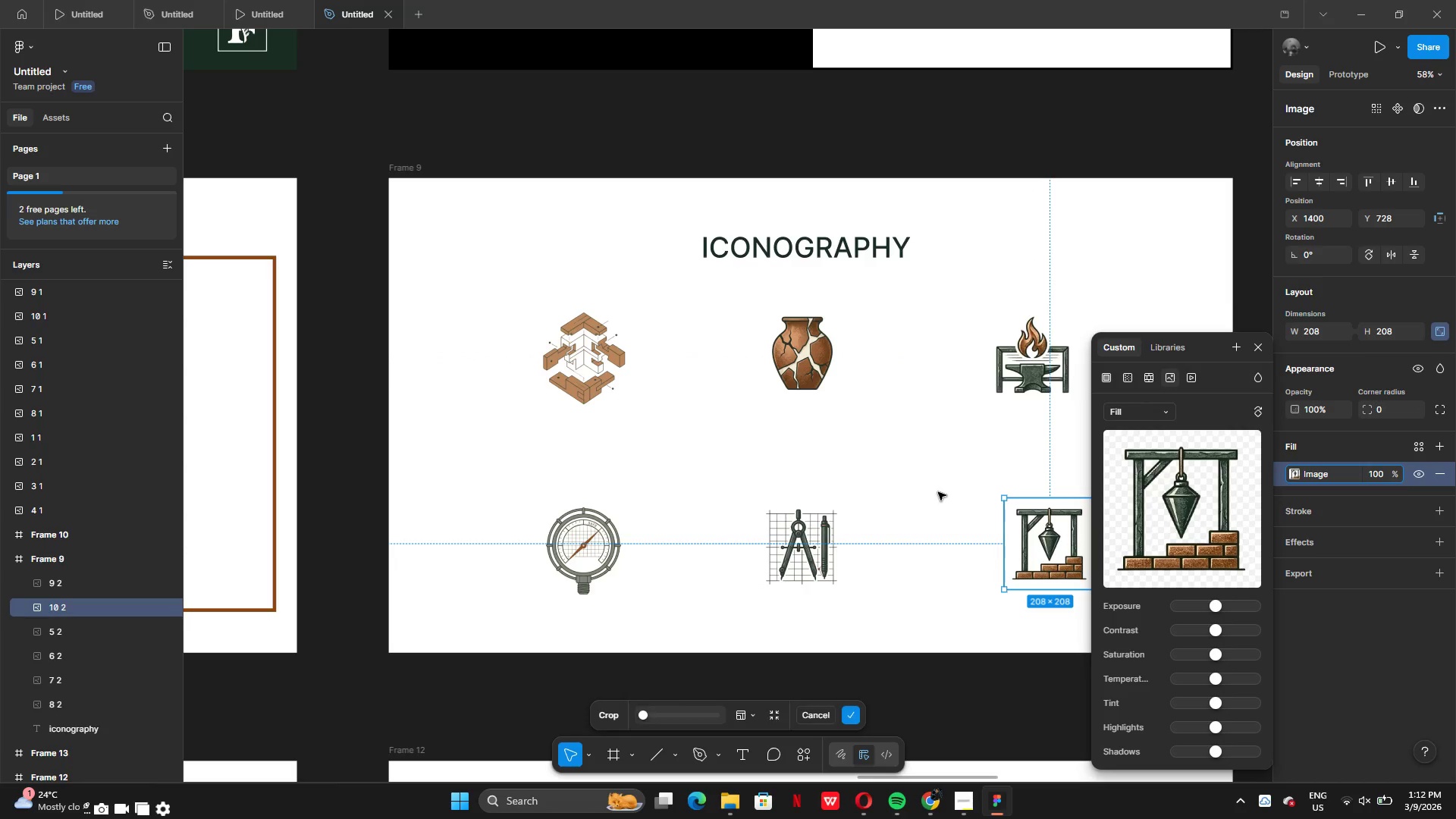 
double_click([938, 492])
 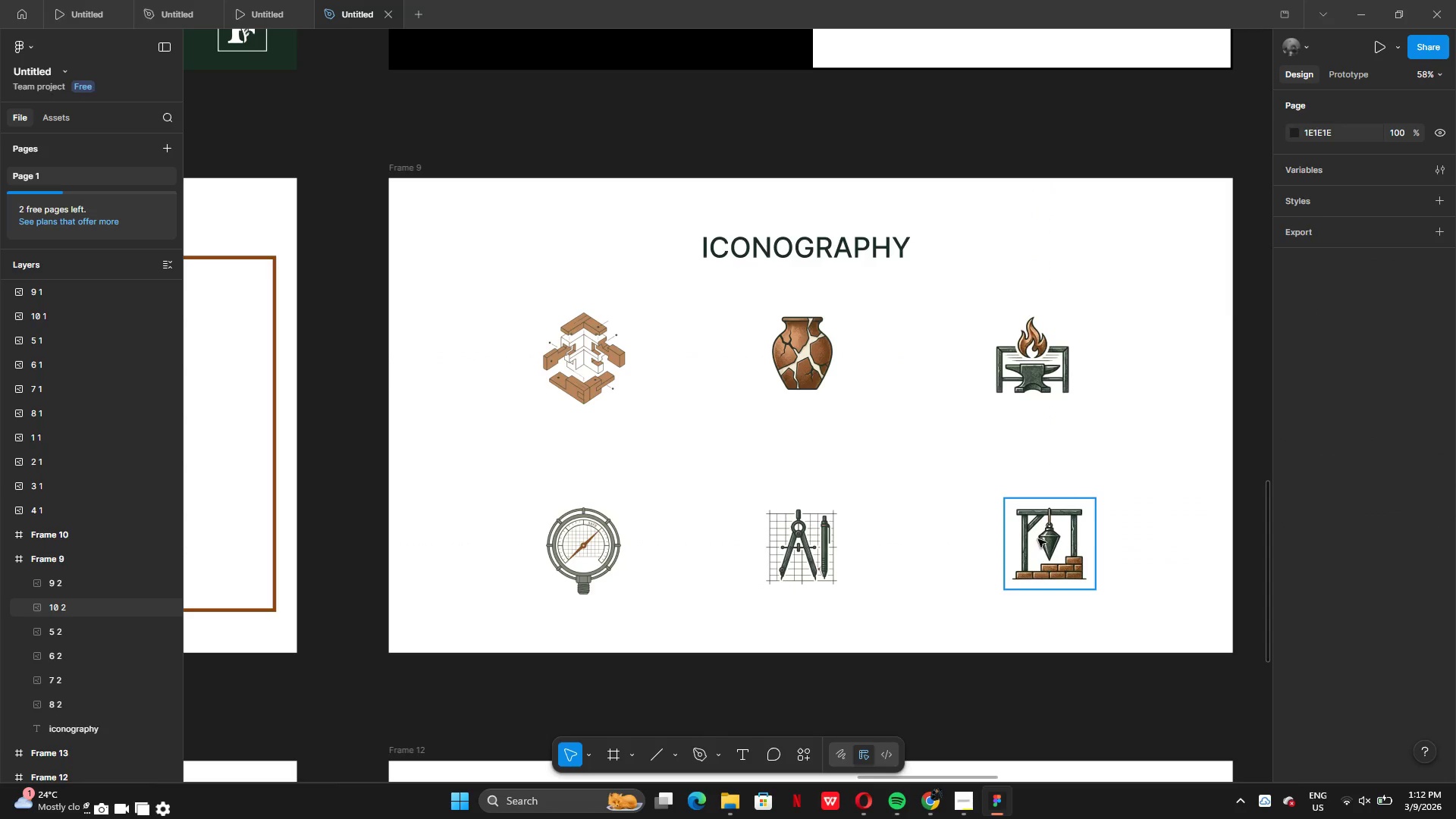 
left_click_drag(start_coordinate=[1045, 542], to_coordinate=[1027, 542])
 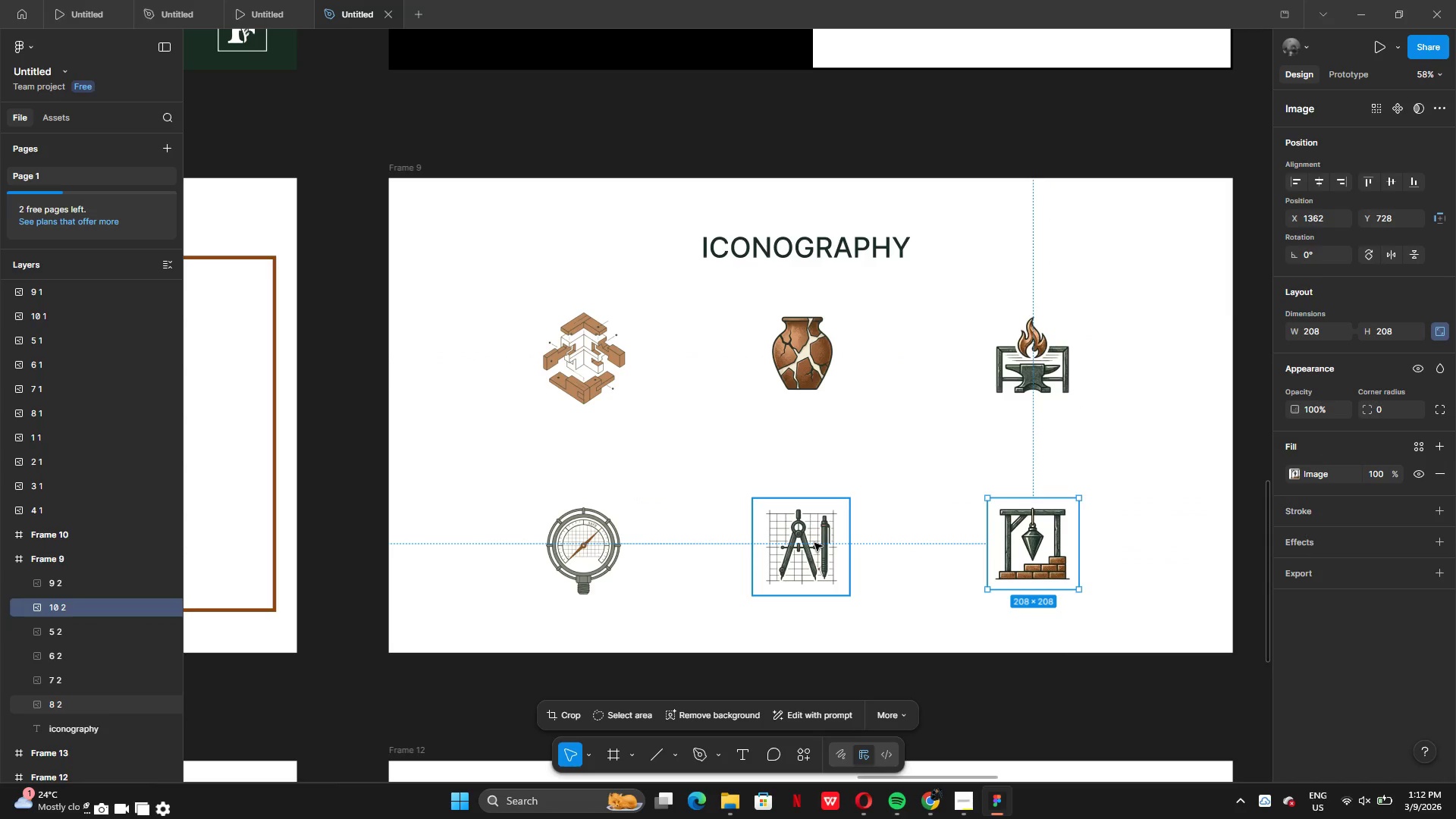 
left_click([814, 543])
 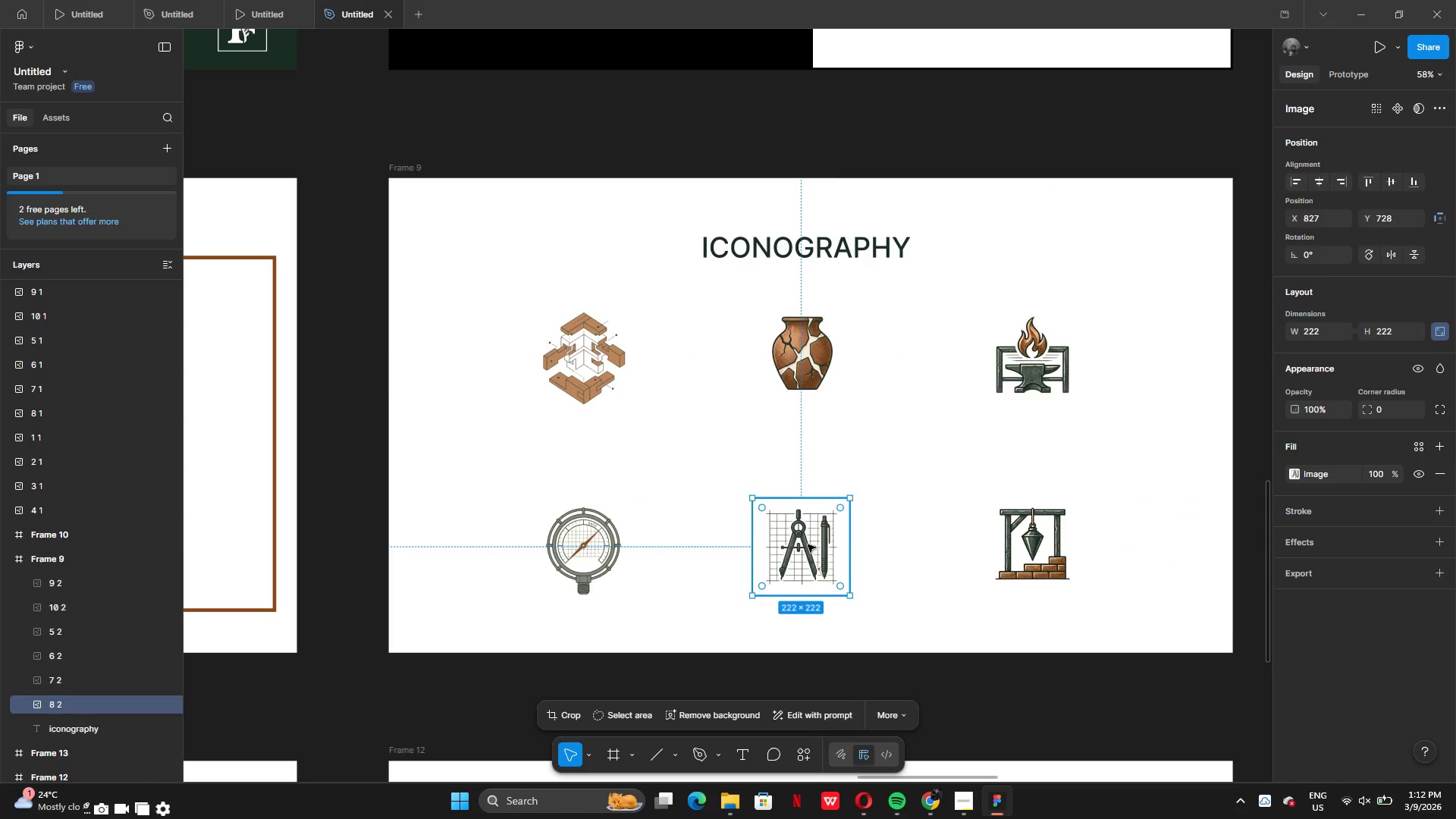 
left_click_drag(start_coordinate=[808, 544], to_coordinate=[812, 522])
 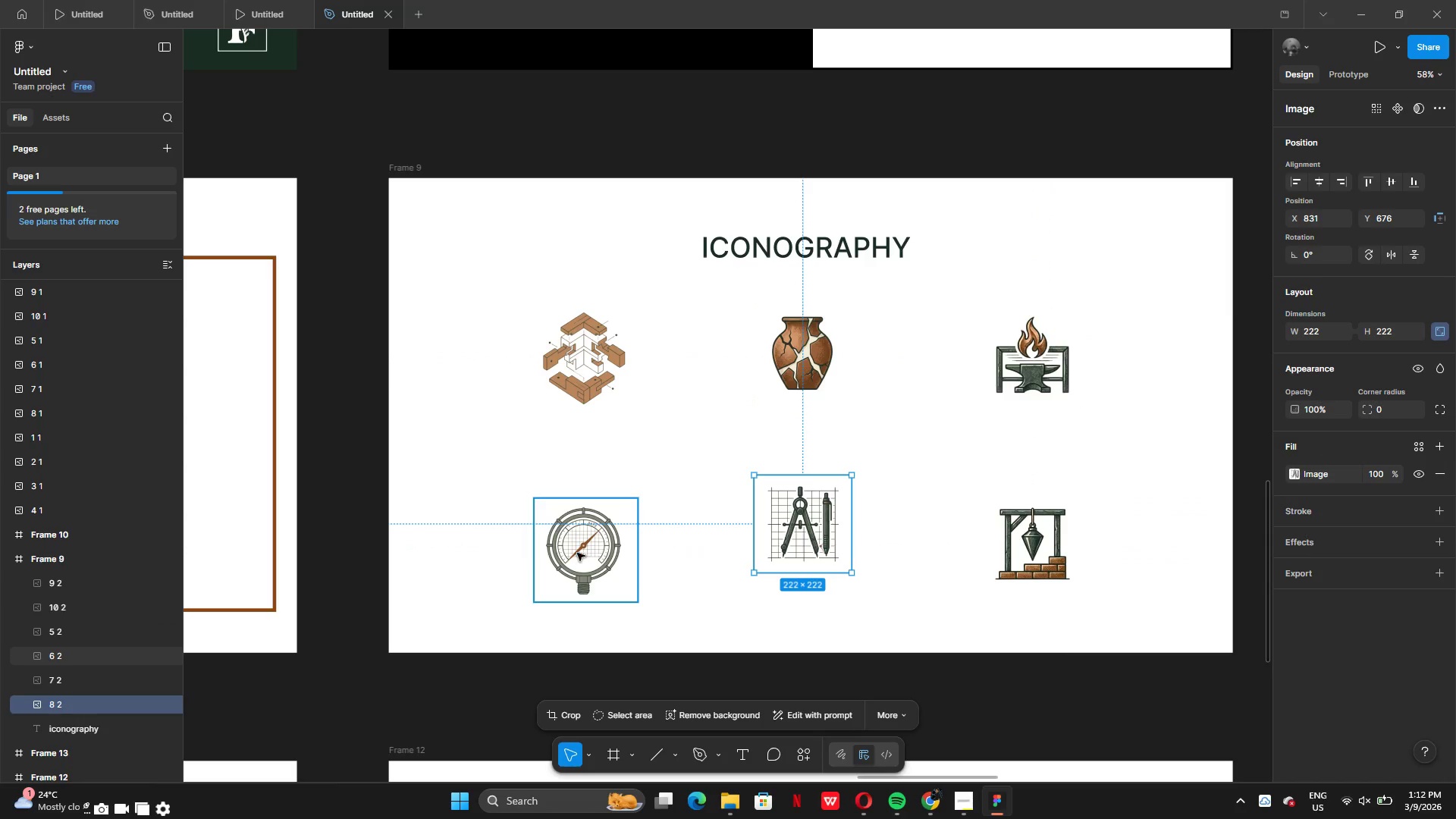 
left_click_drag(start_coordinate=[577, 553], to_coordinate=[579, 529])
 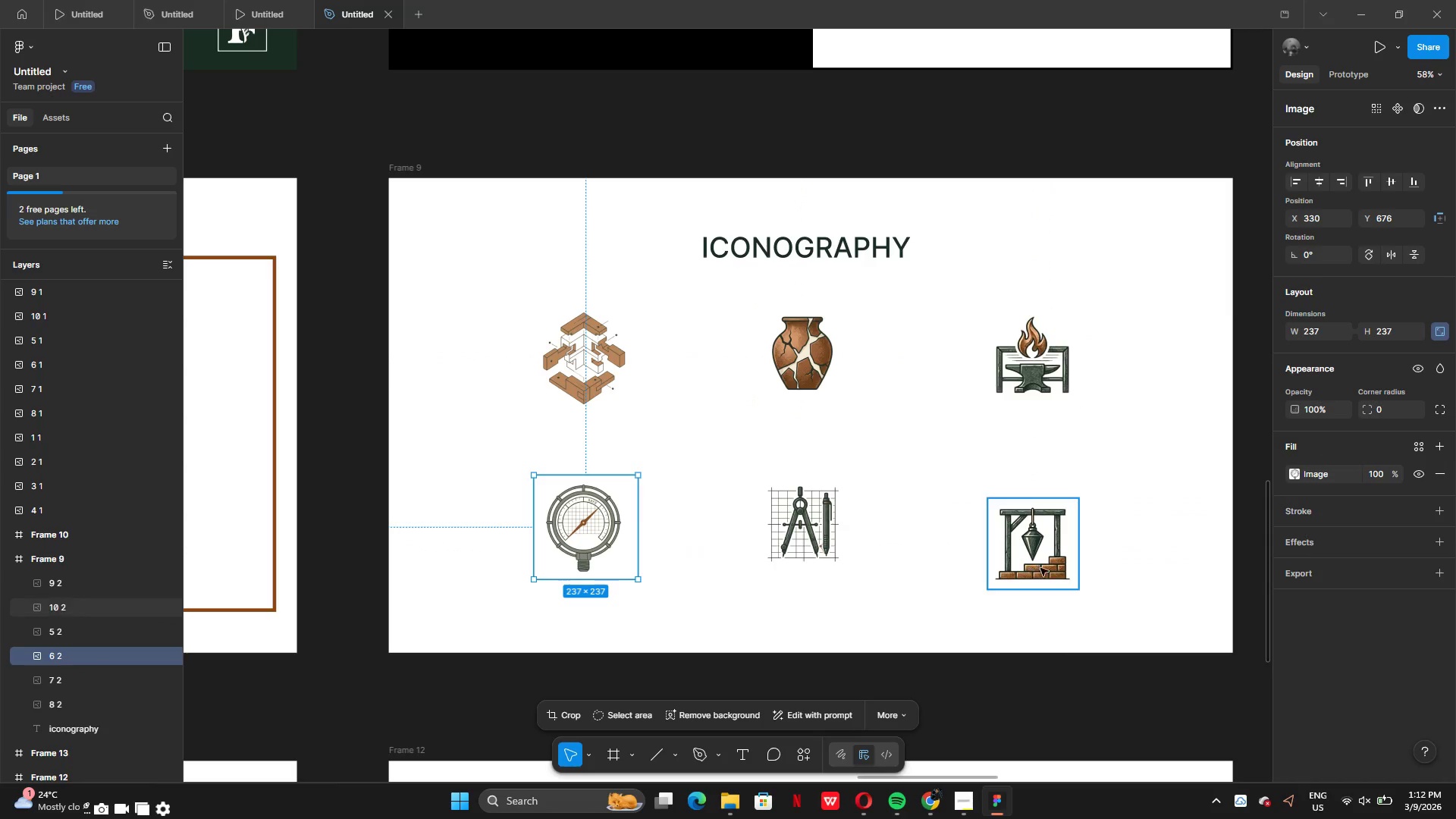 
left_click([1046, 566])
 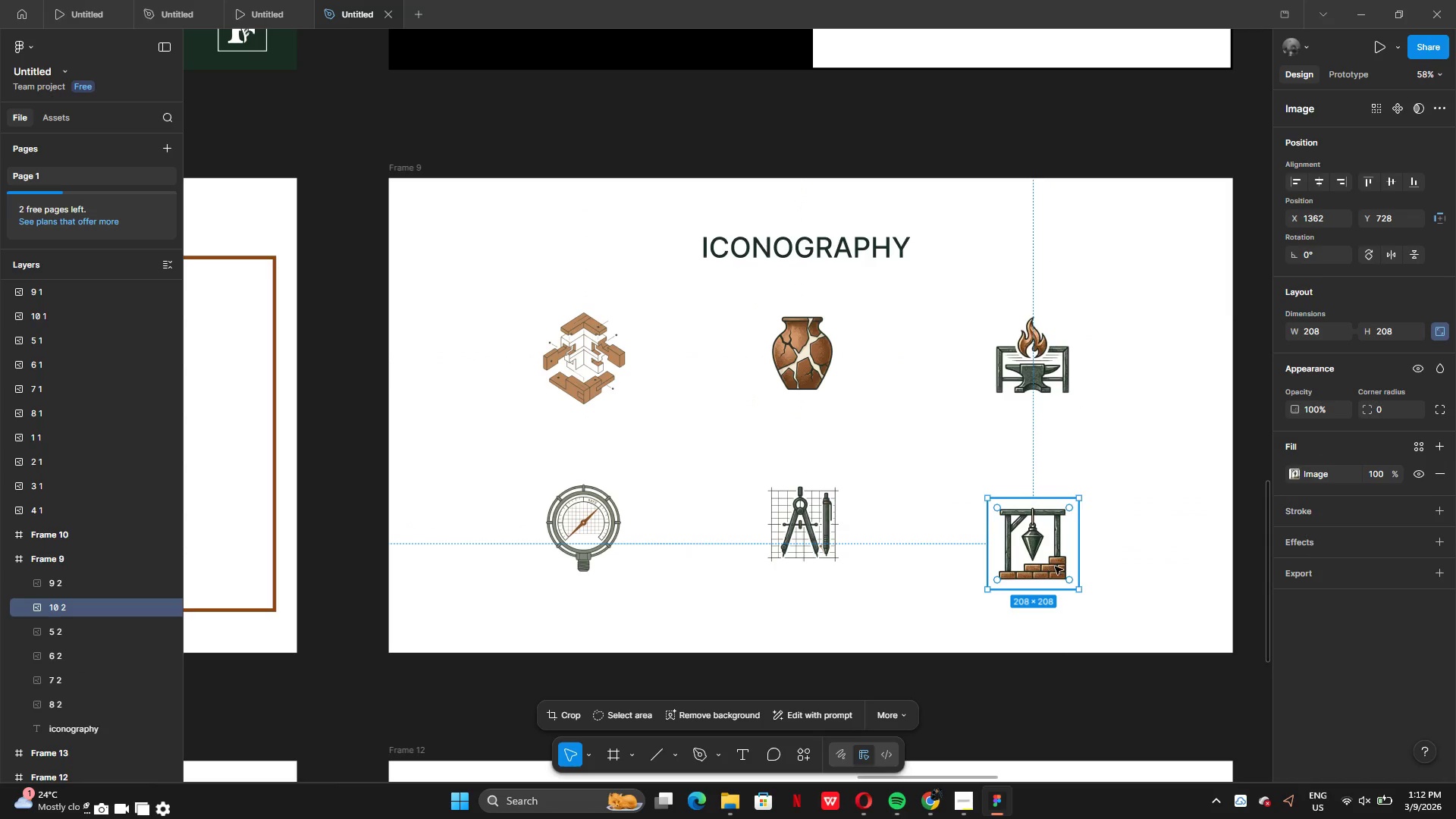 
left_click_drag(start_coordinate=[1056, 566], to_coordinate=[1054, 546])
 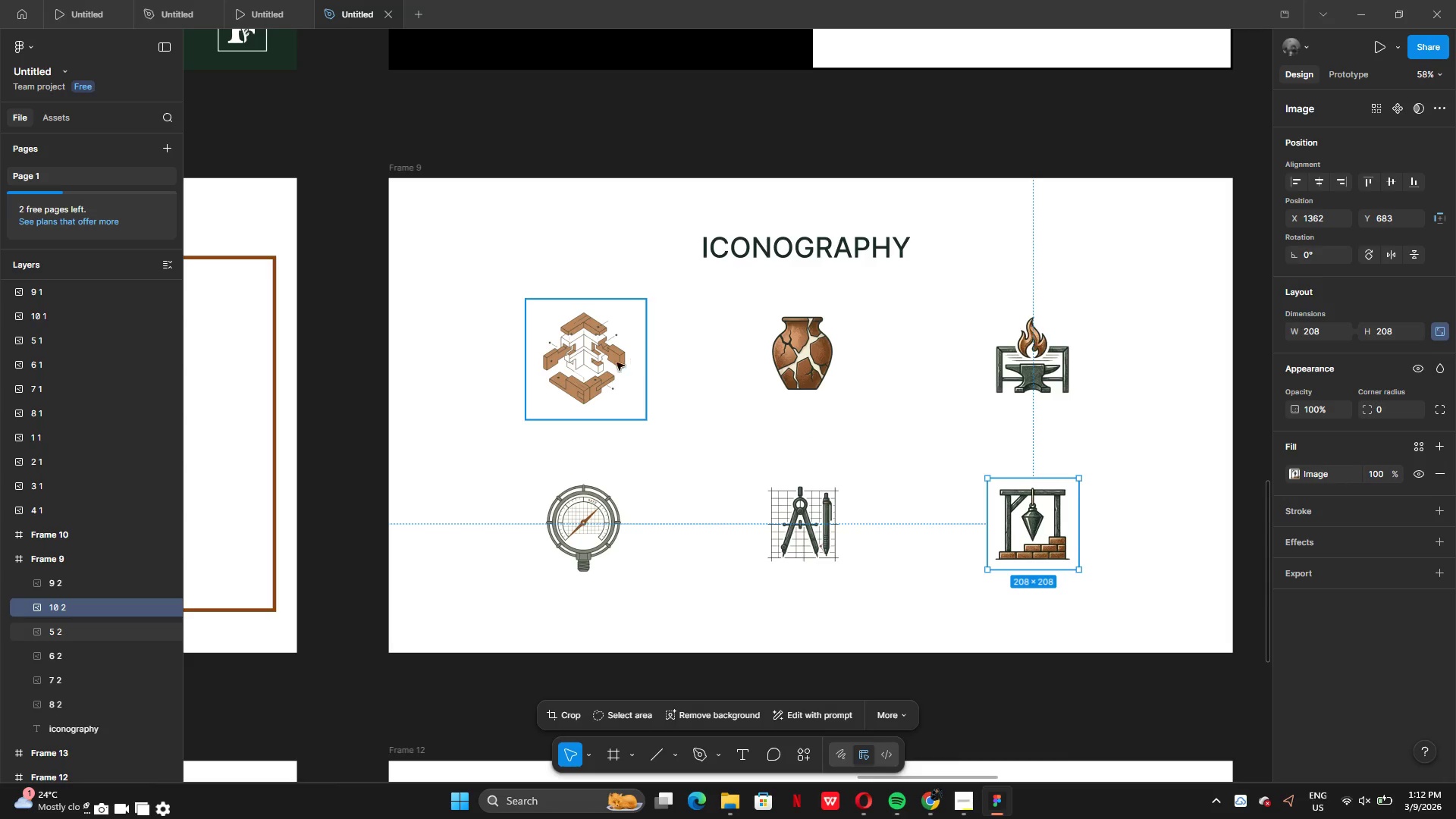 
left_click([606, 365])
 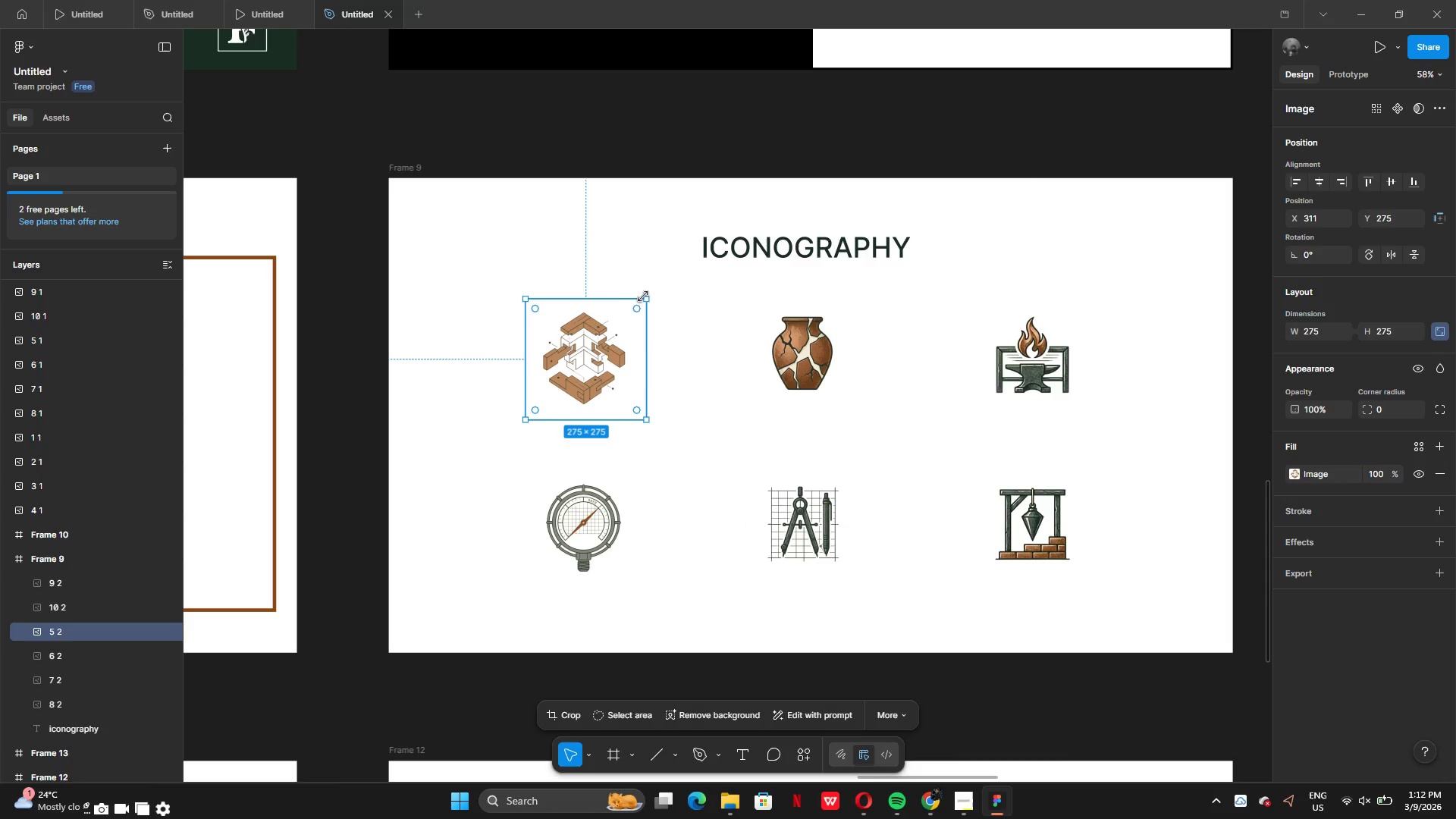 
left_click_drag(start_coordinate=[645, 297], to_coordinate=[607, 312])
 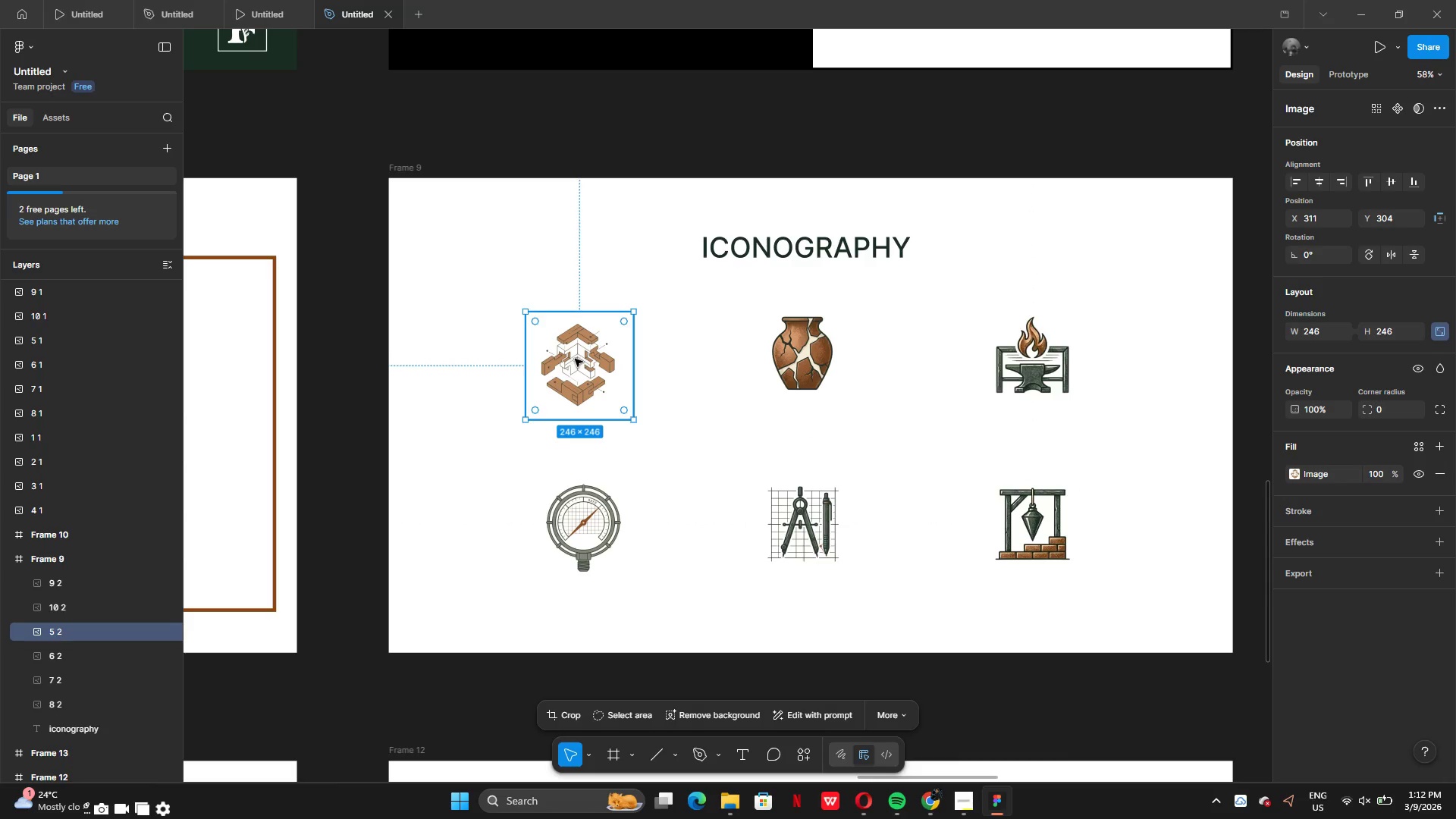 
left_click_drag(start_coordinate=[575, 359], to_coordinate=[584, 350])
 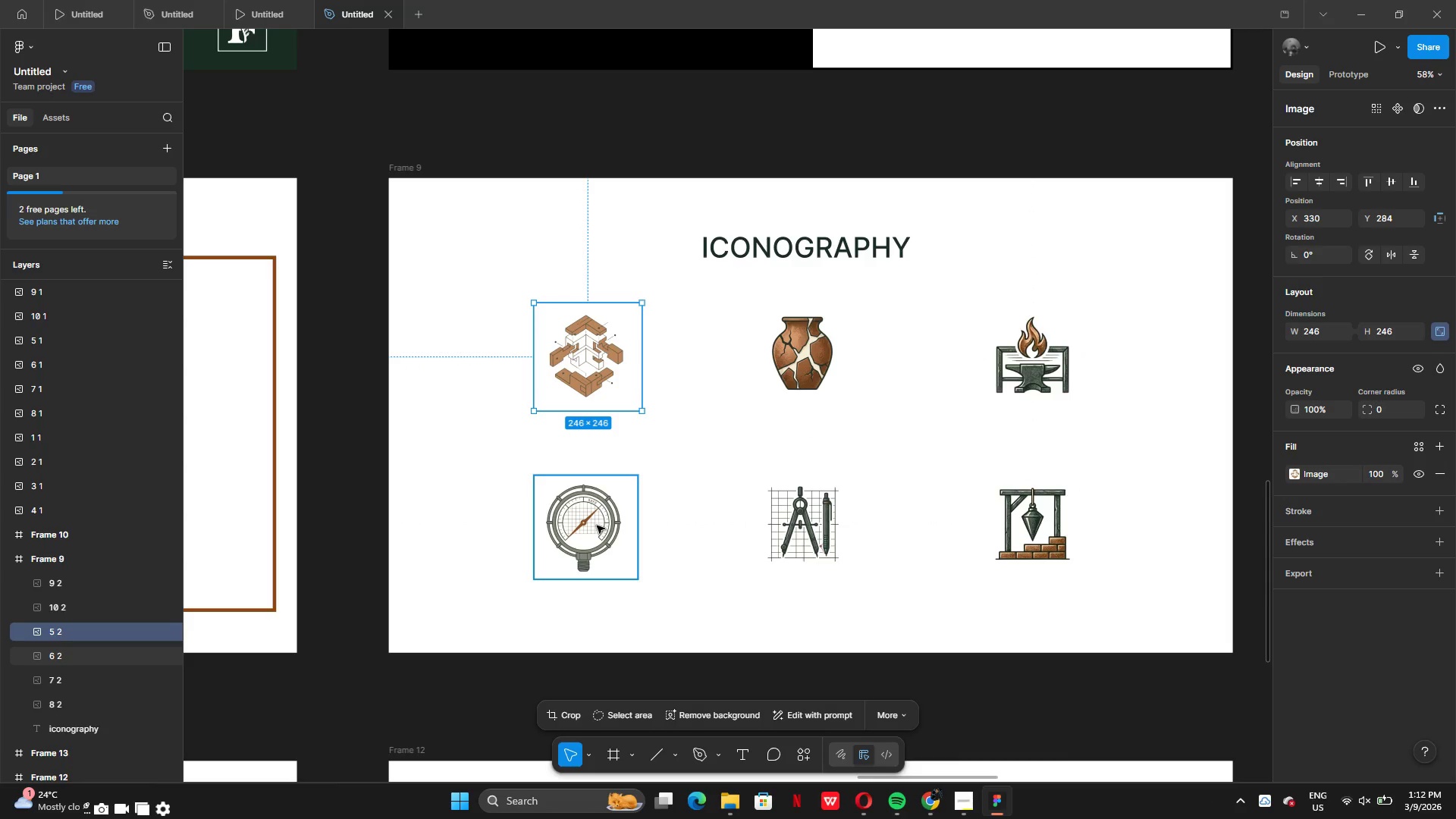 
left_click([598, 526])
 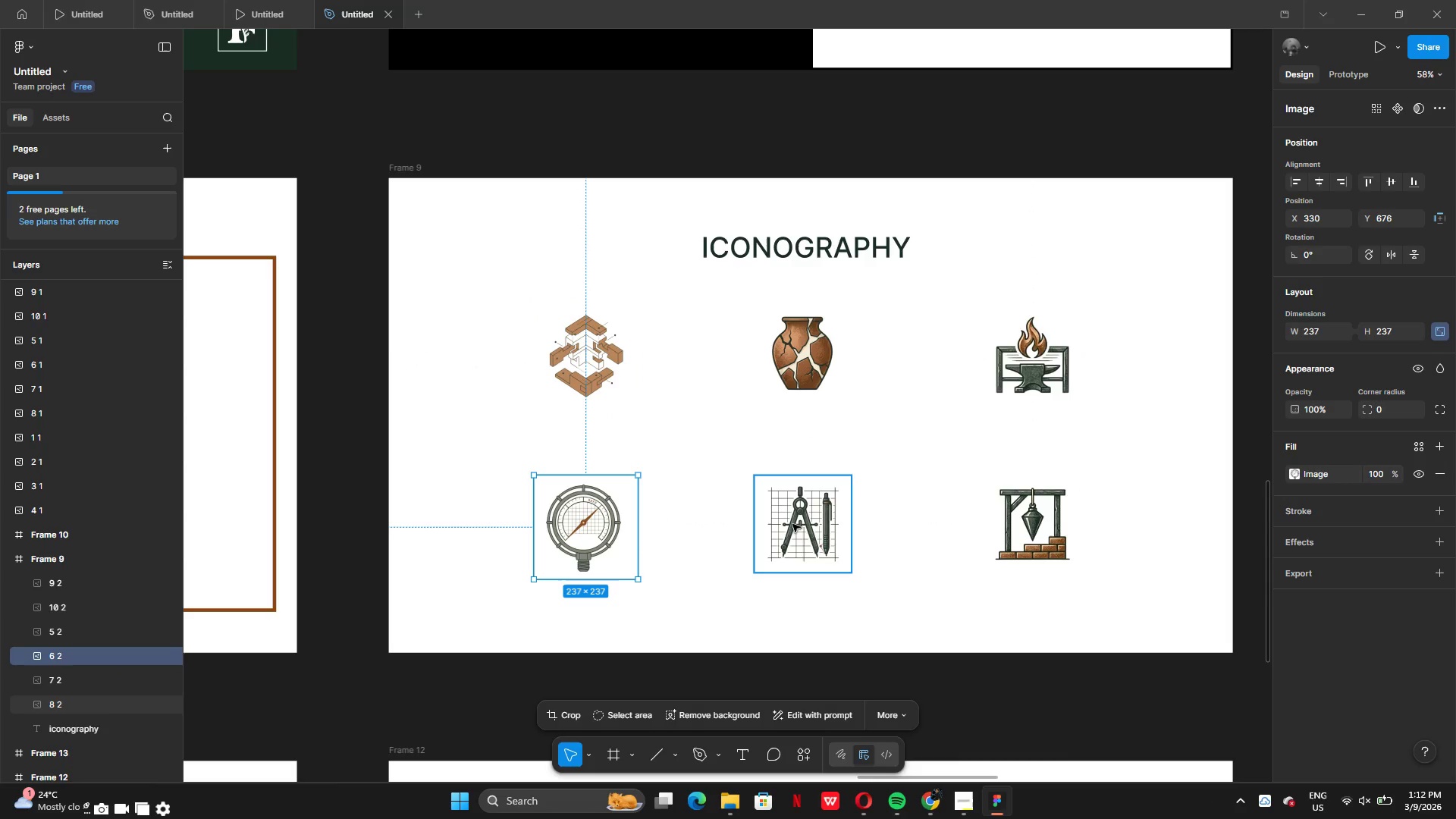 
left_click_drag(start_coordinate=[799, 523], to_coordinate=[797, 529])
 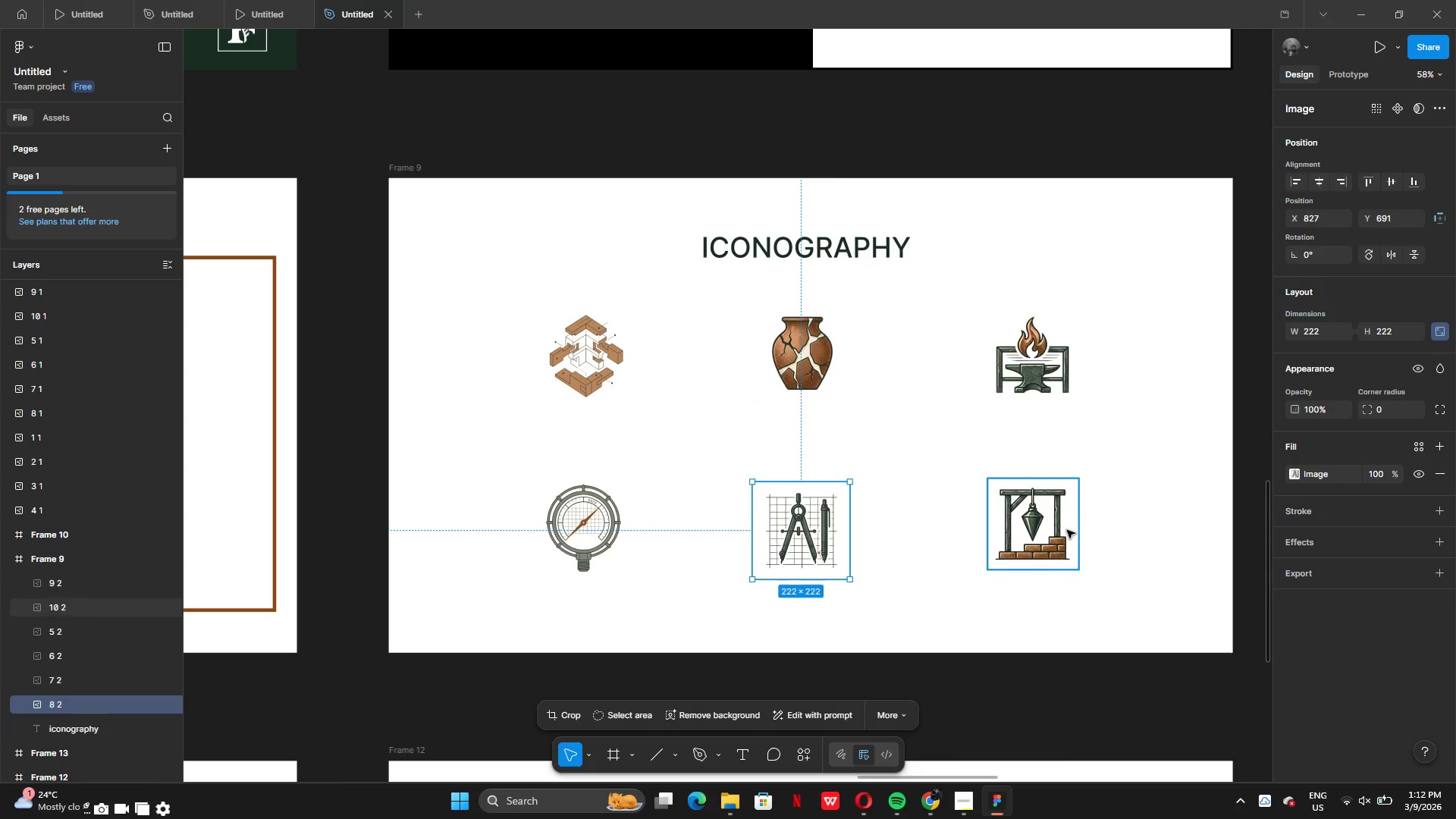 
left_click([1064, 530])
 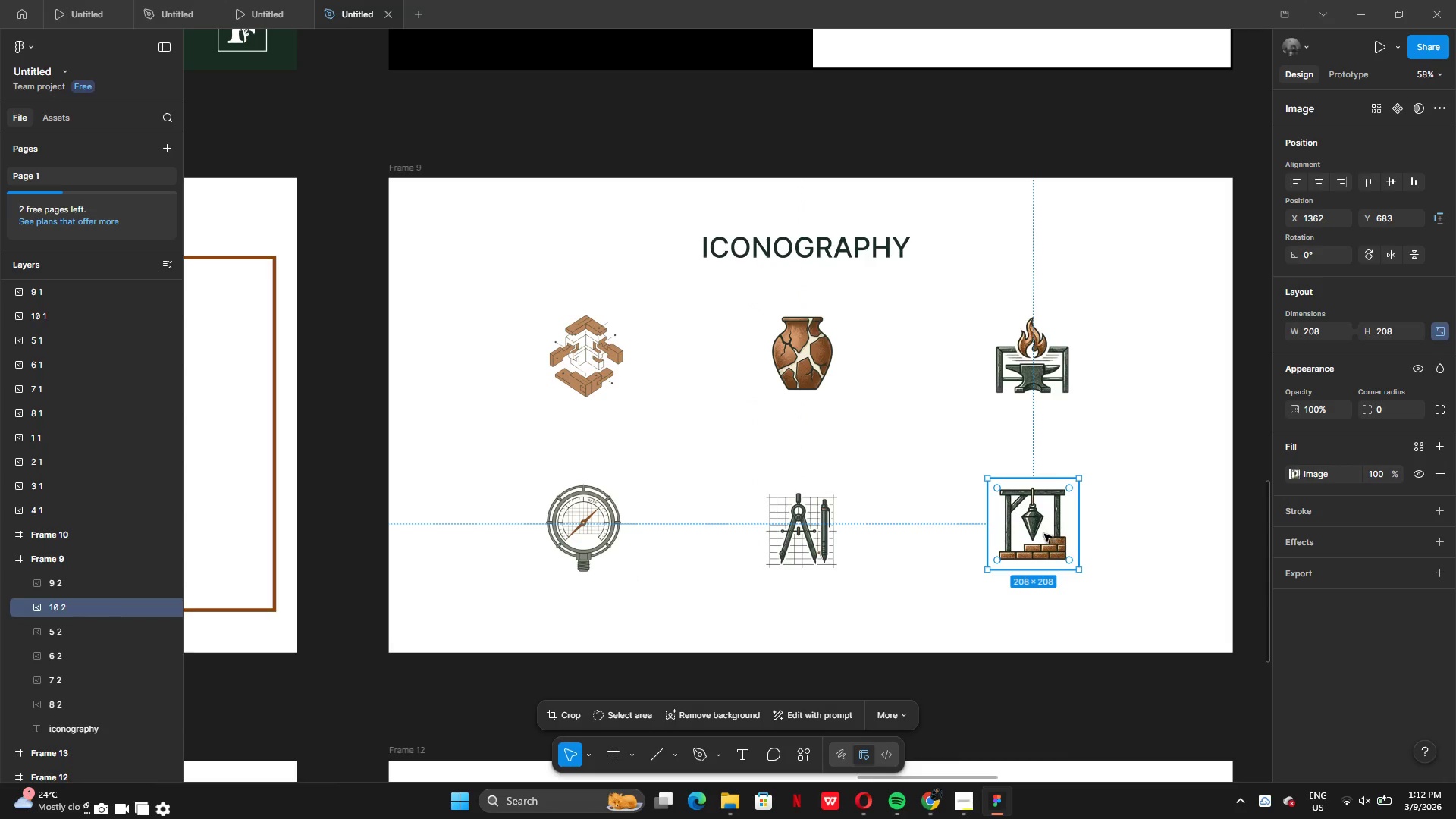 
left_click_drag(start_coordinate=[1044, 534], to_coordinate=[836, 592])
 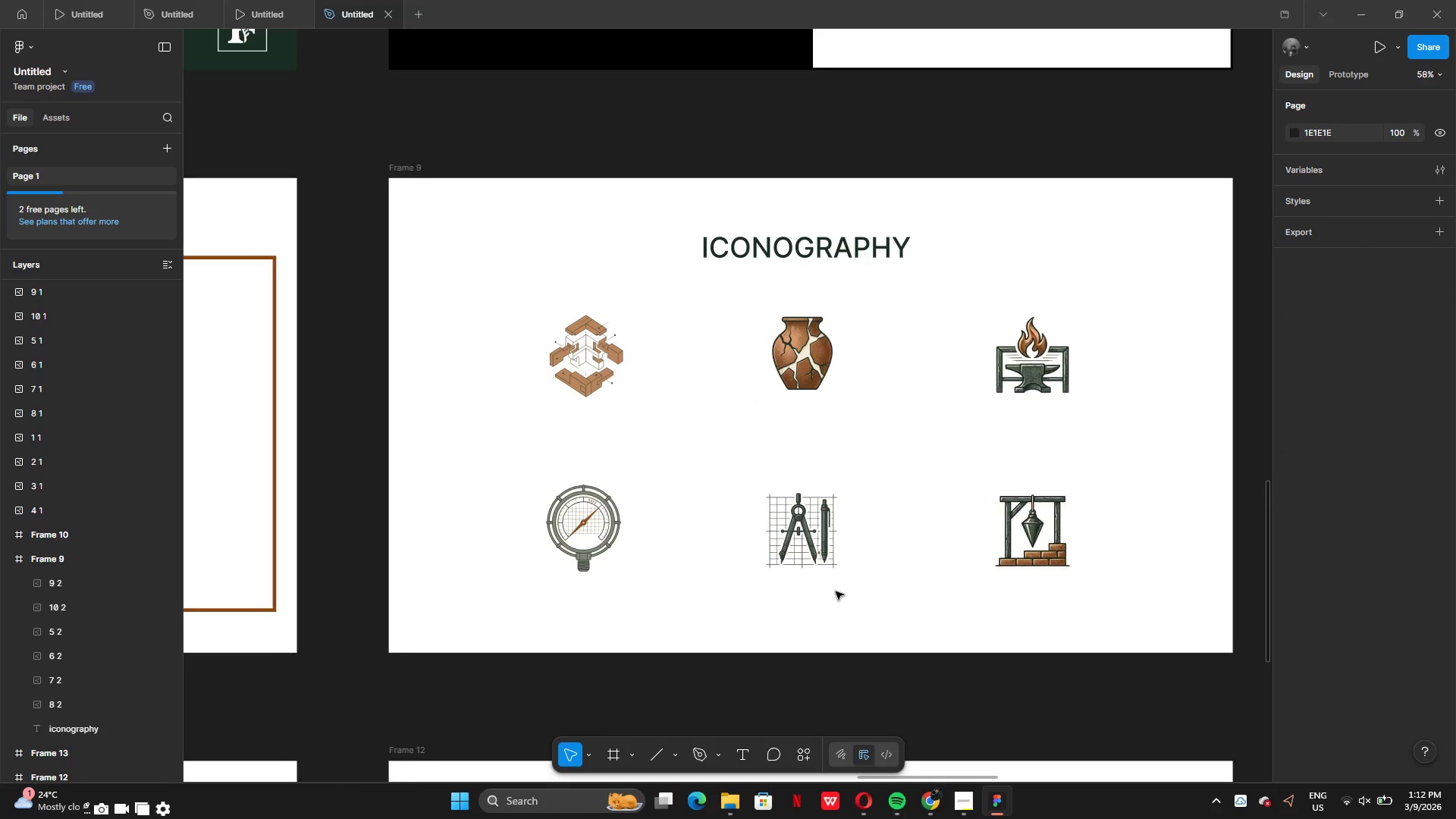 
left_click([836, 592])
 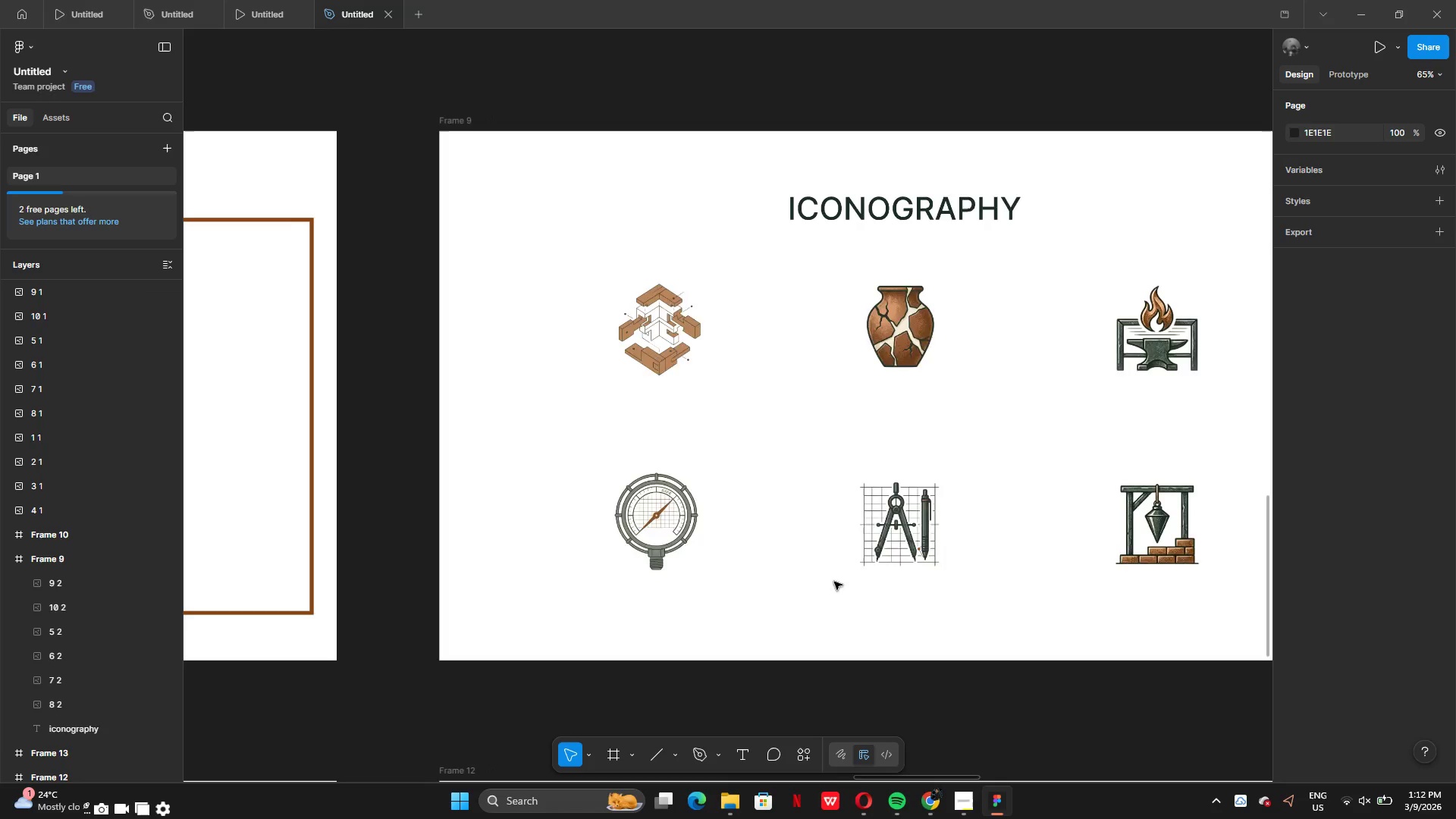 
wait(8.76)
 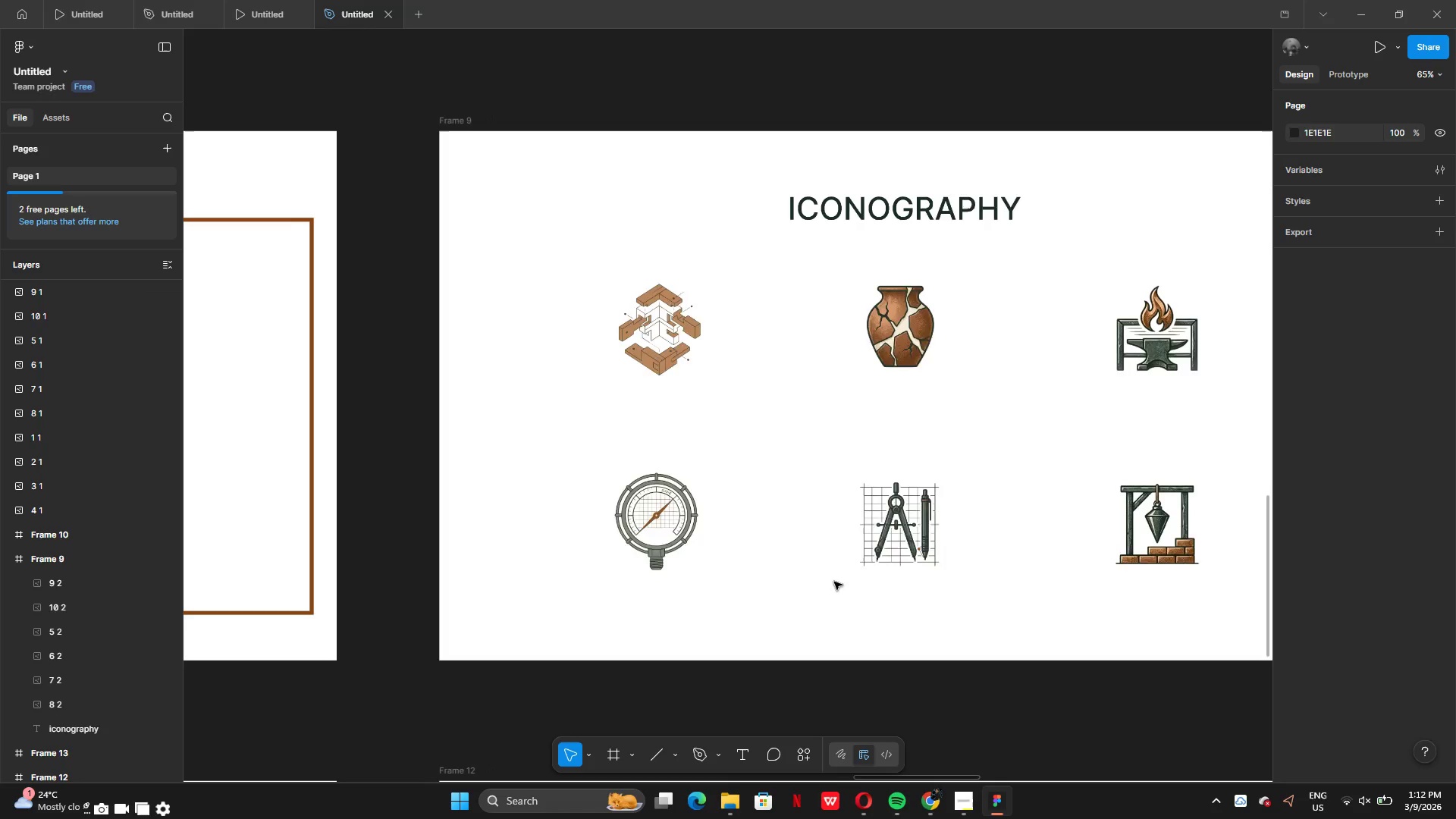 
double_click([679, 751])
 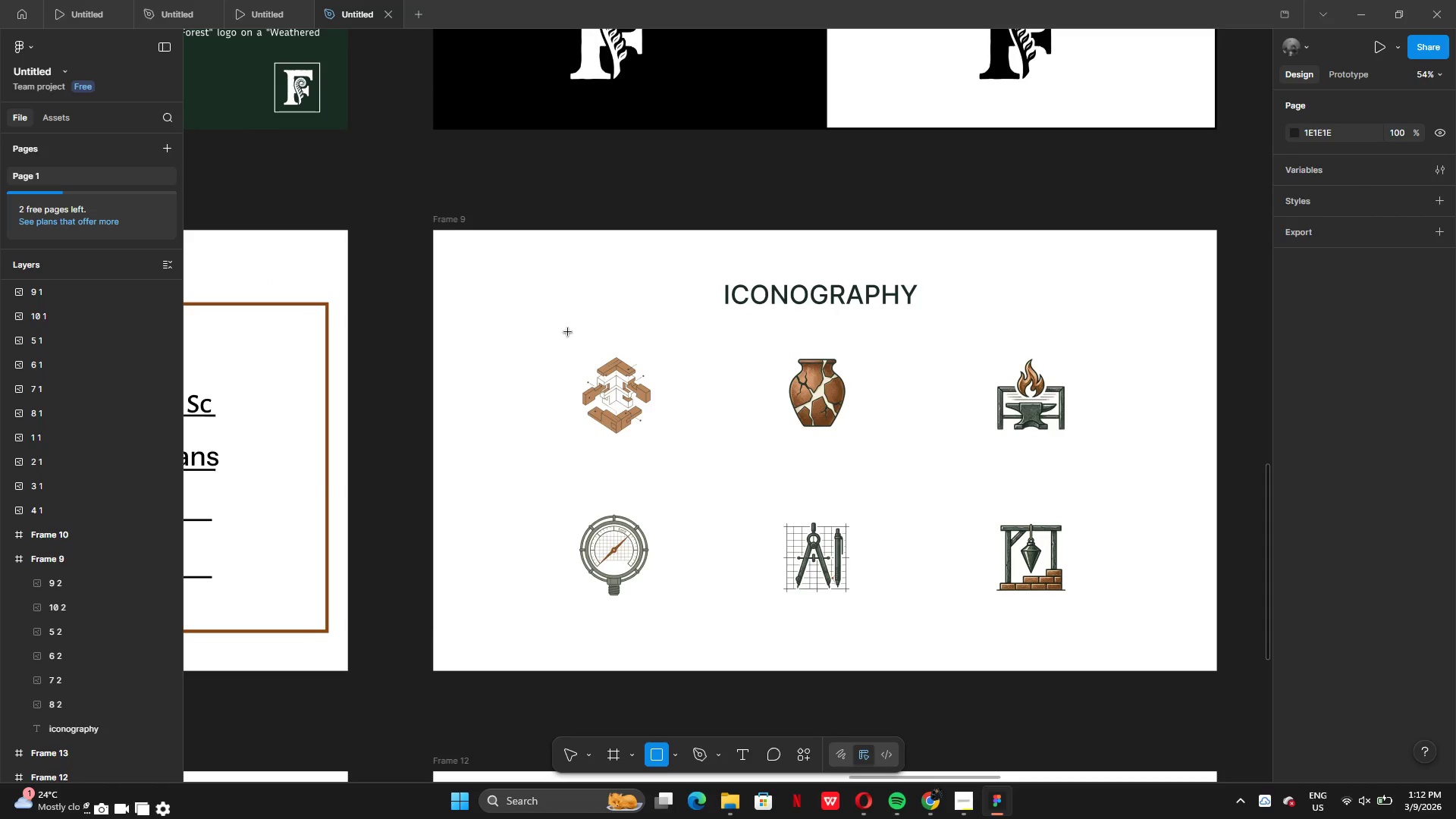 
left_click_drag(start_coordinate=[559, 340], to_coordinate=[679, 450])
 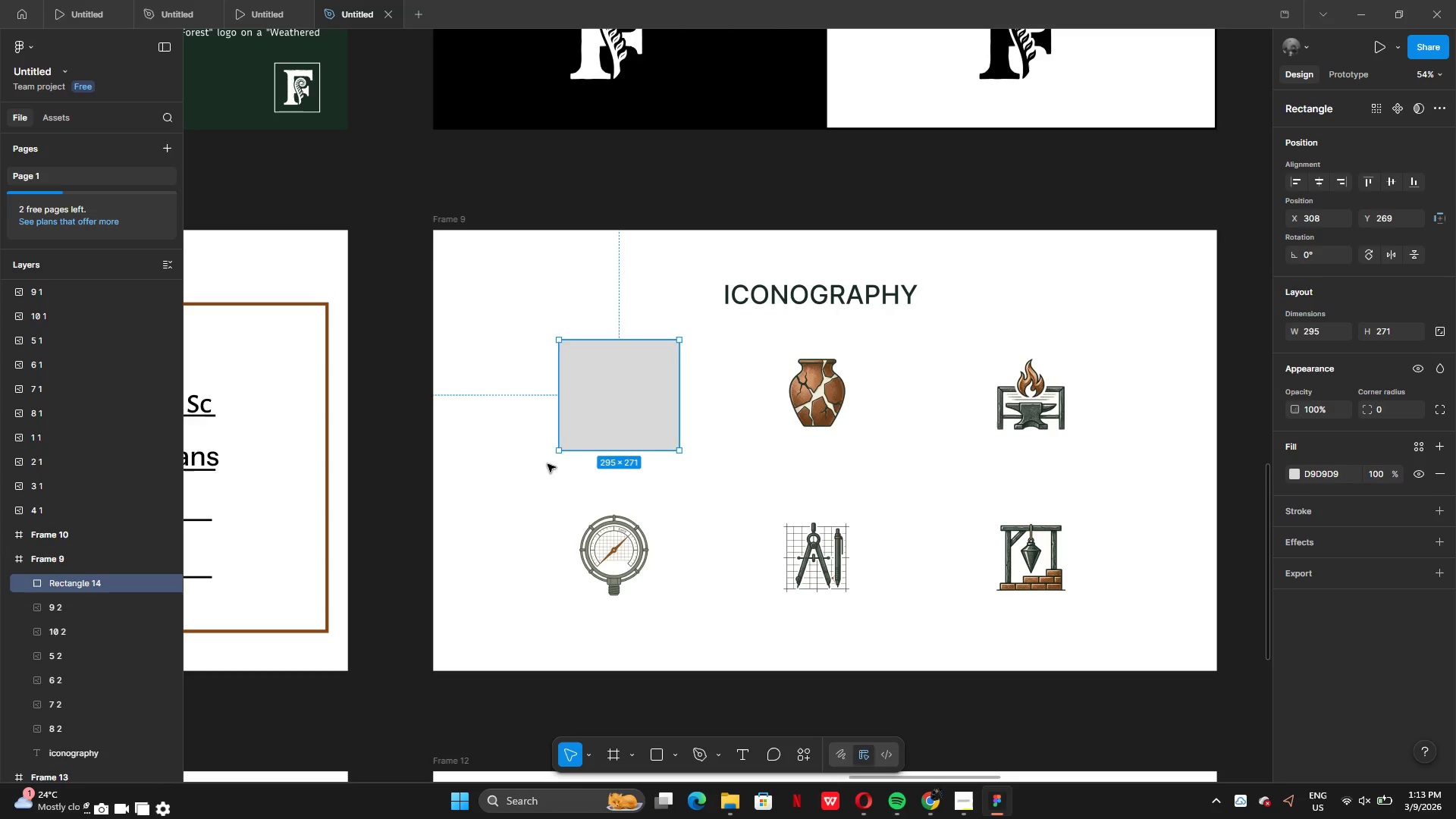 
right_click([631, 397])
 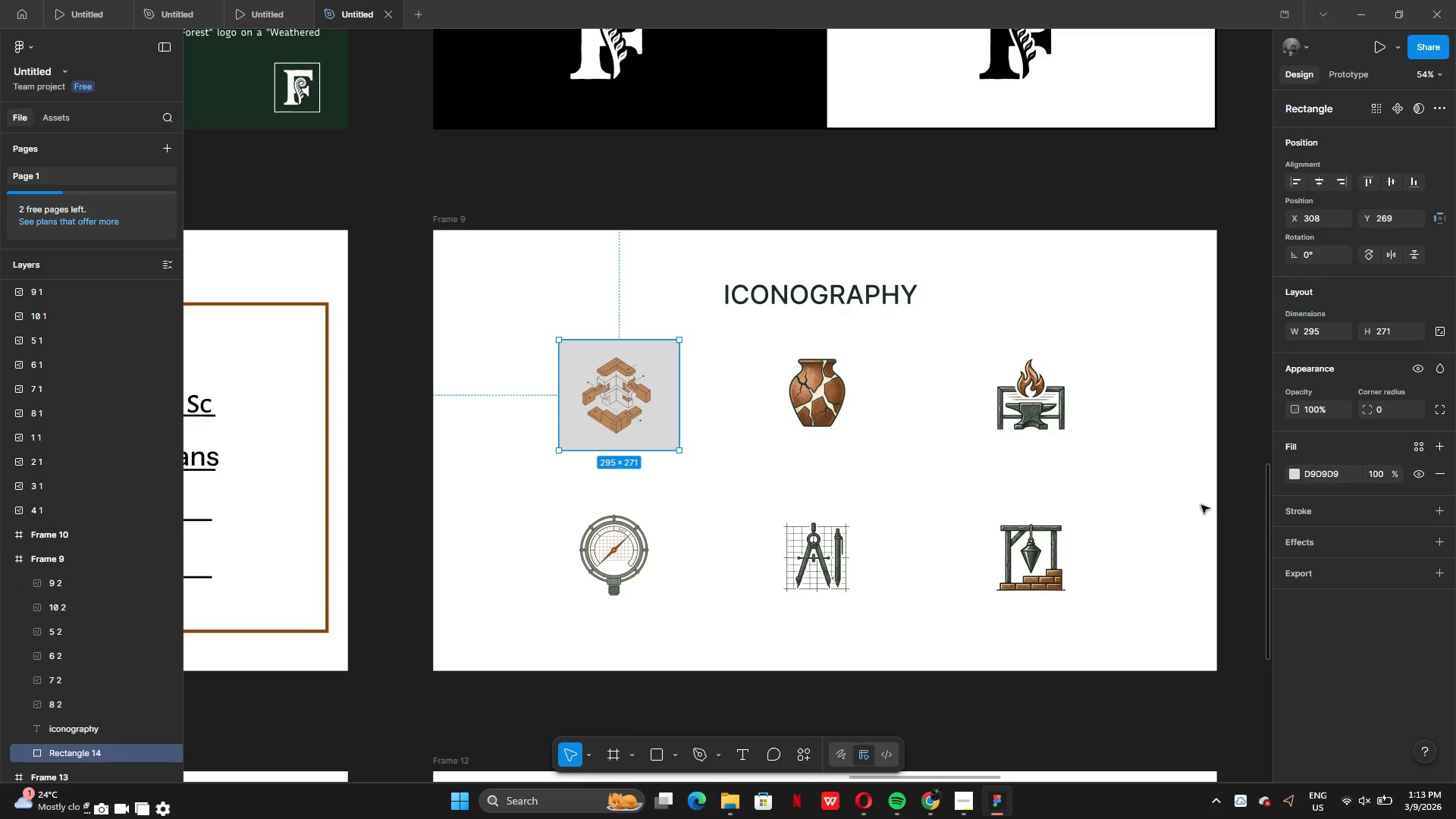 
left_click([1297, 477])
 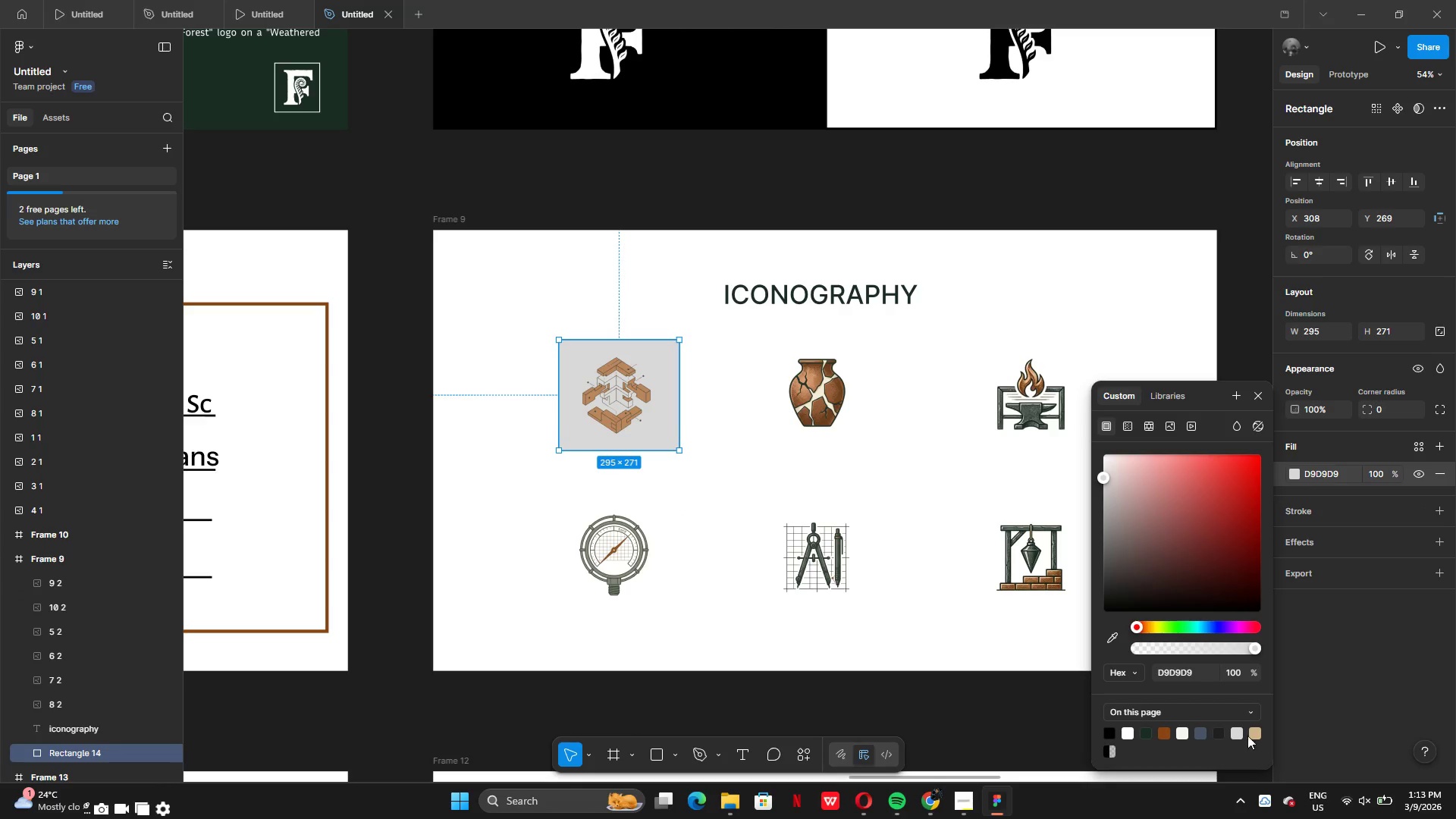 
left_click([1255, 730])
 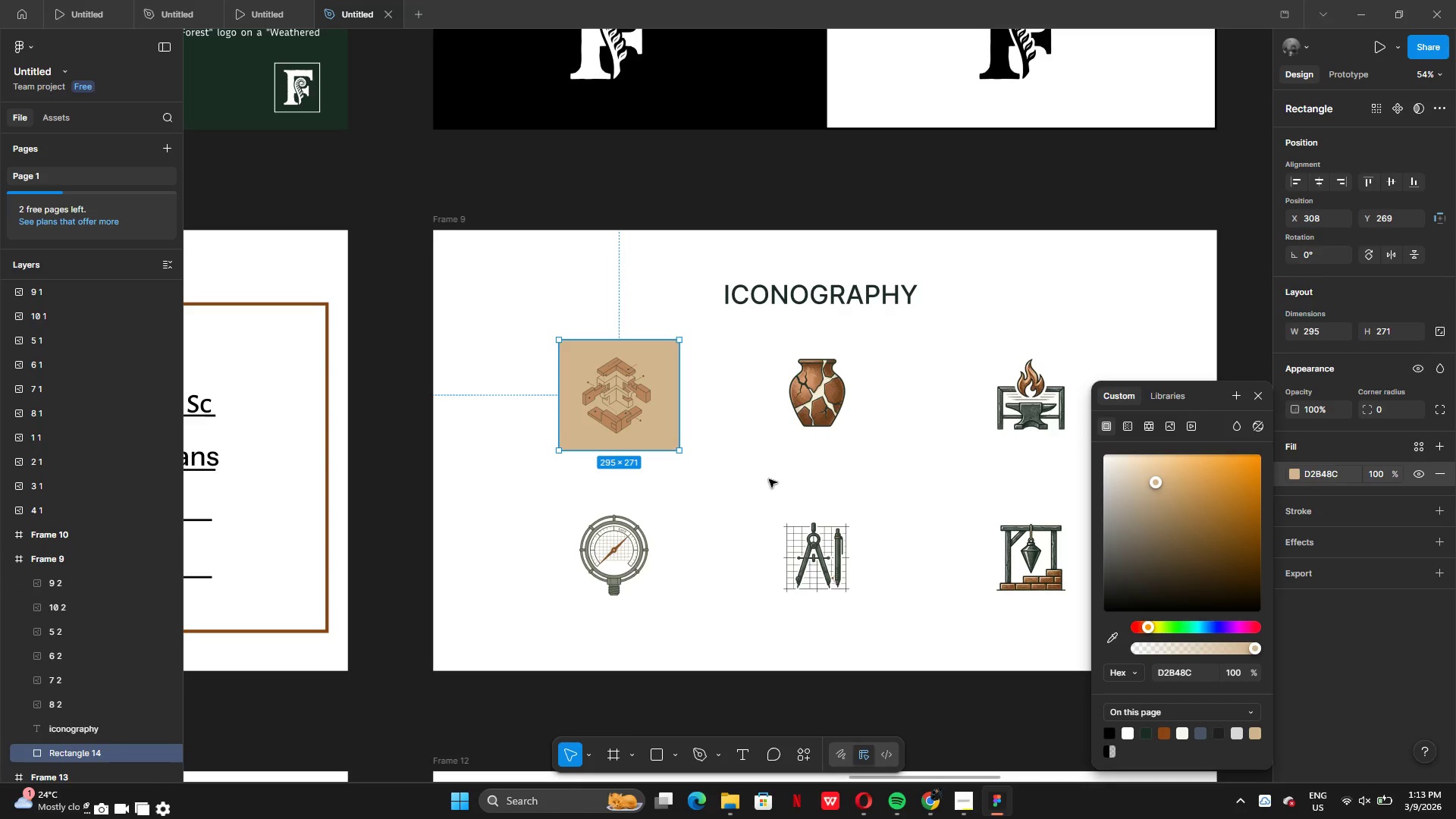 
mouse_move([651, 450])
 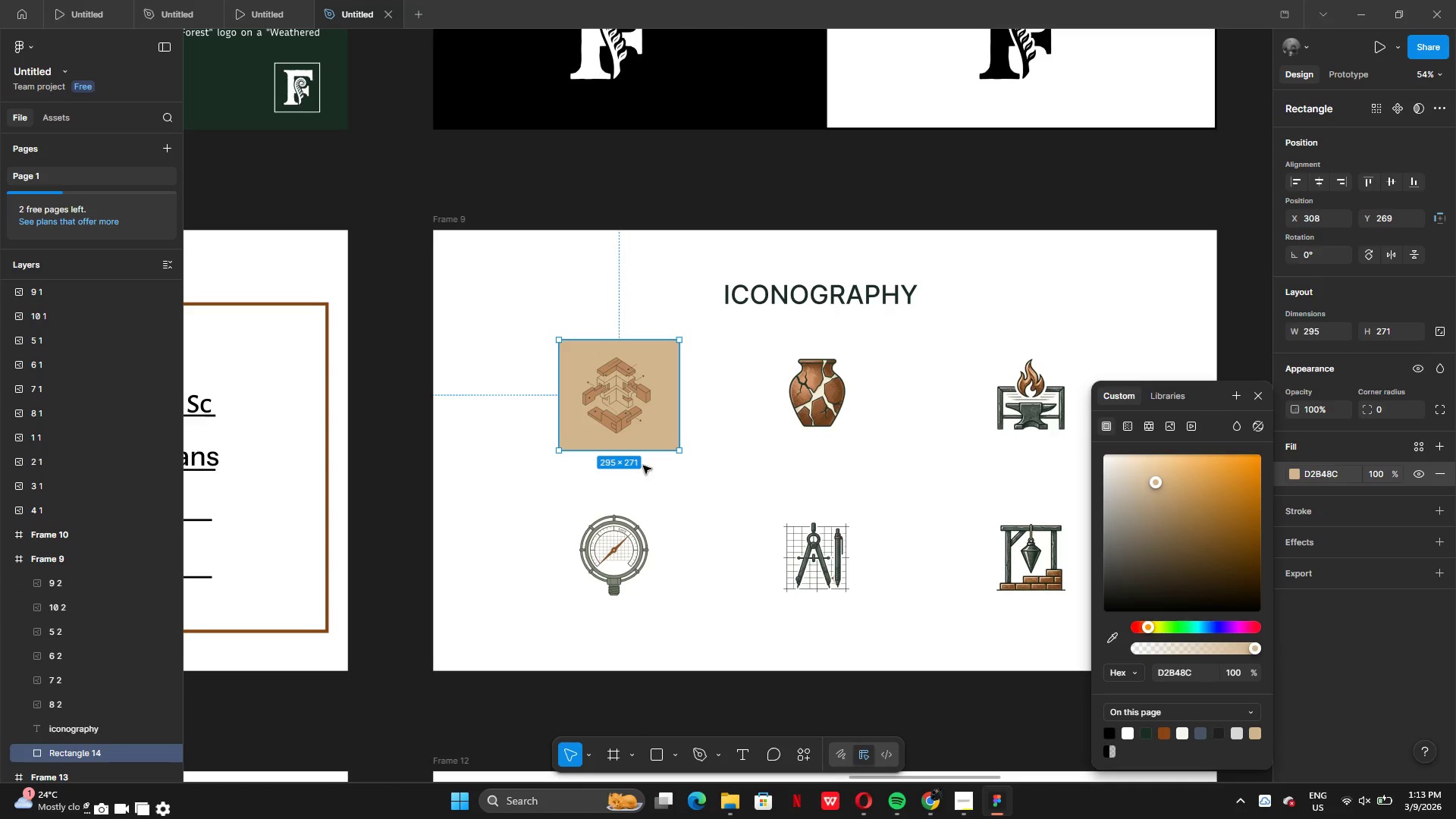 
key(ArrowUp)
 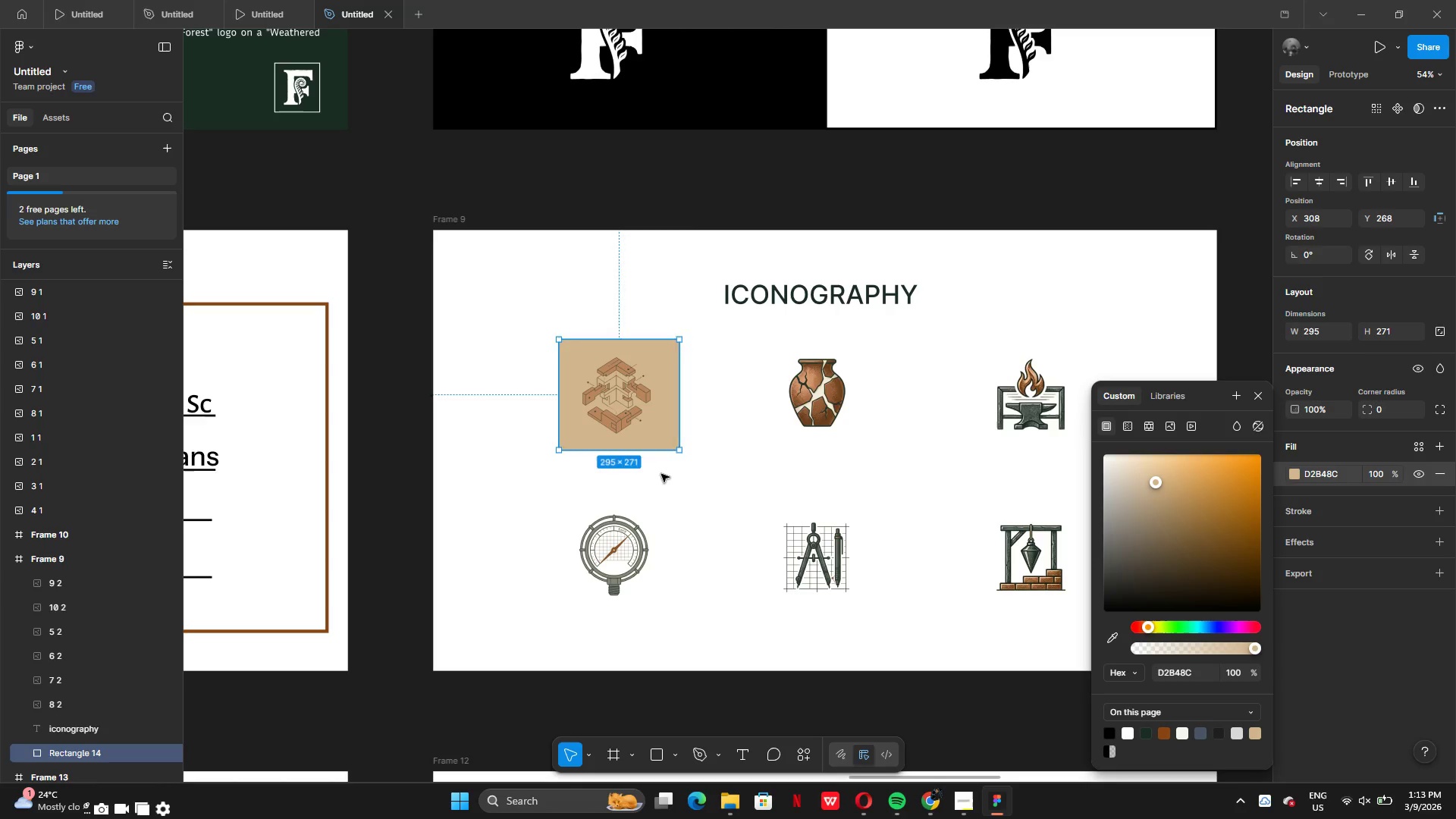 
key(ArrowLeft)
 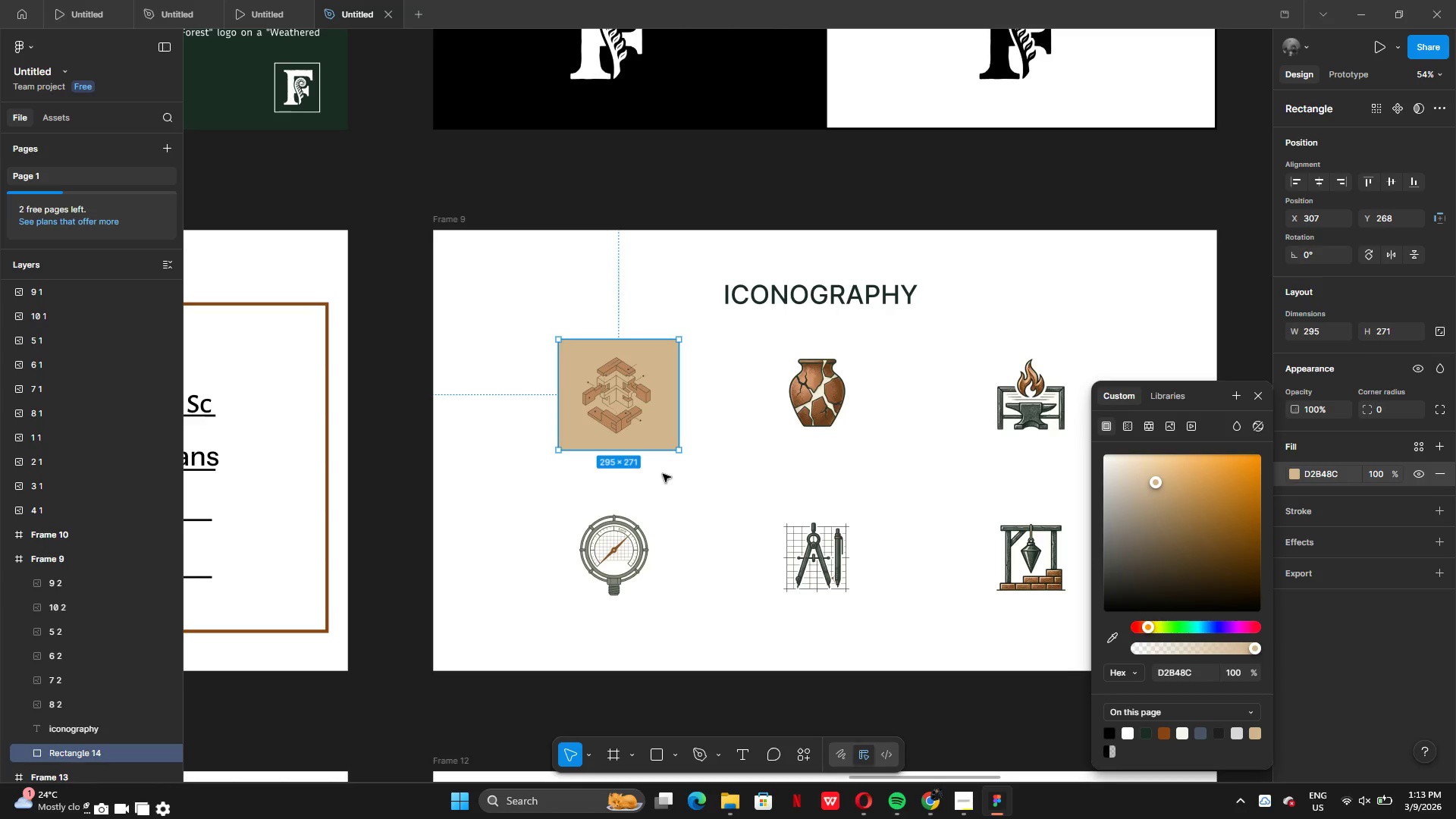 
key(ArrowLeft)
 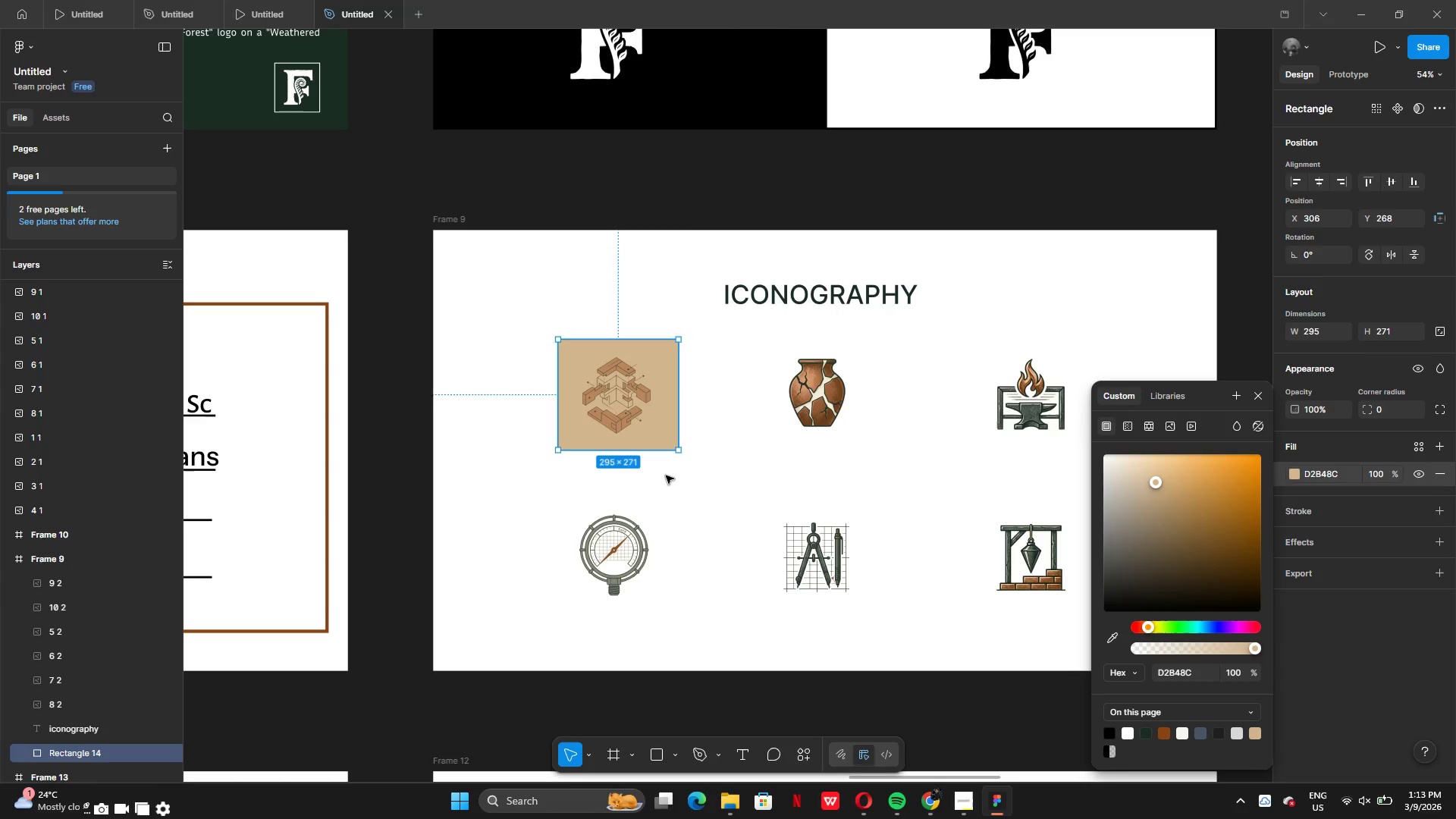 
key(ArrowLeft)
 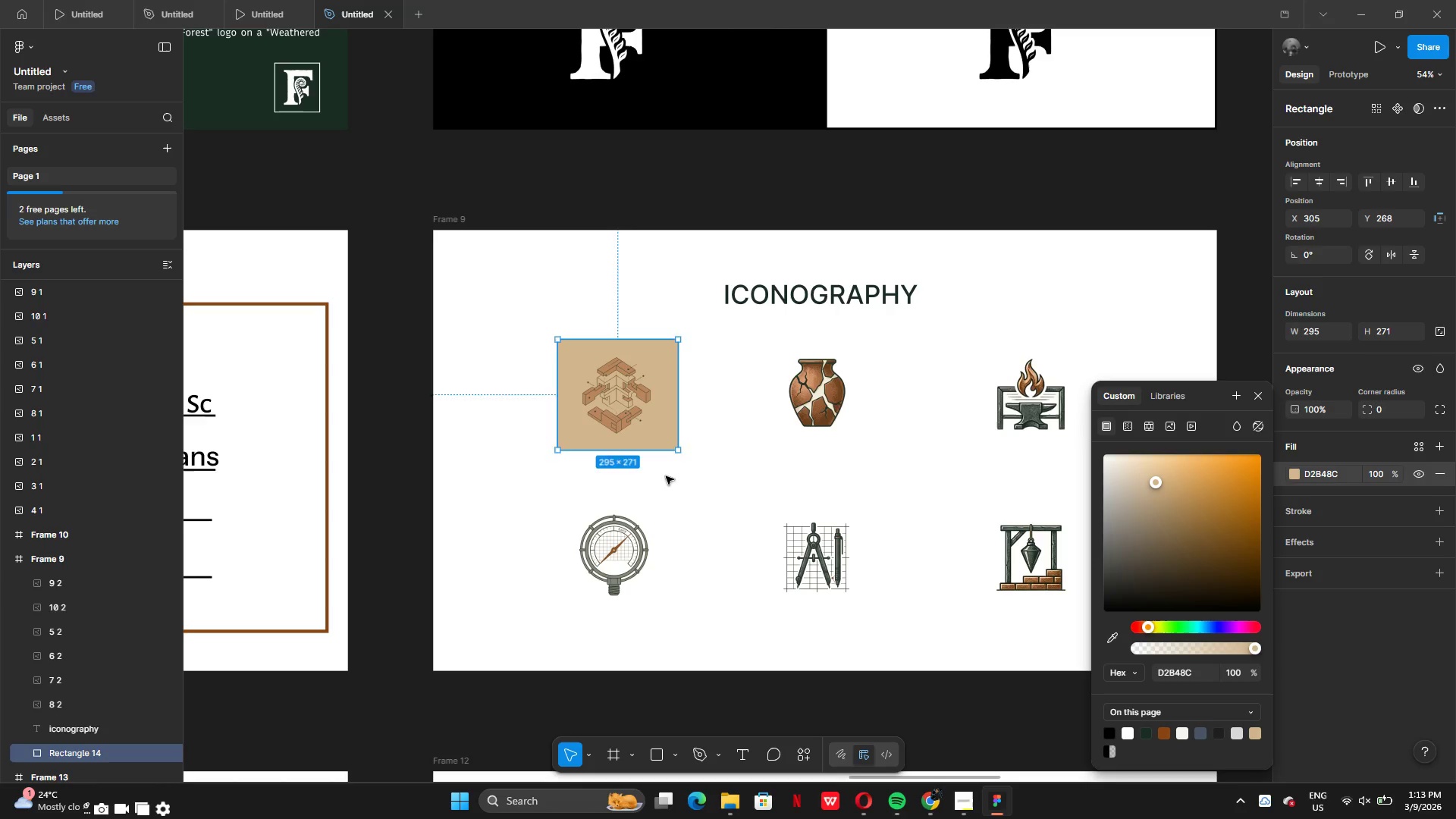 
key(ArrowLeft)
 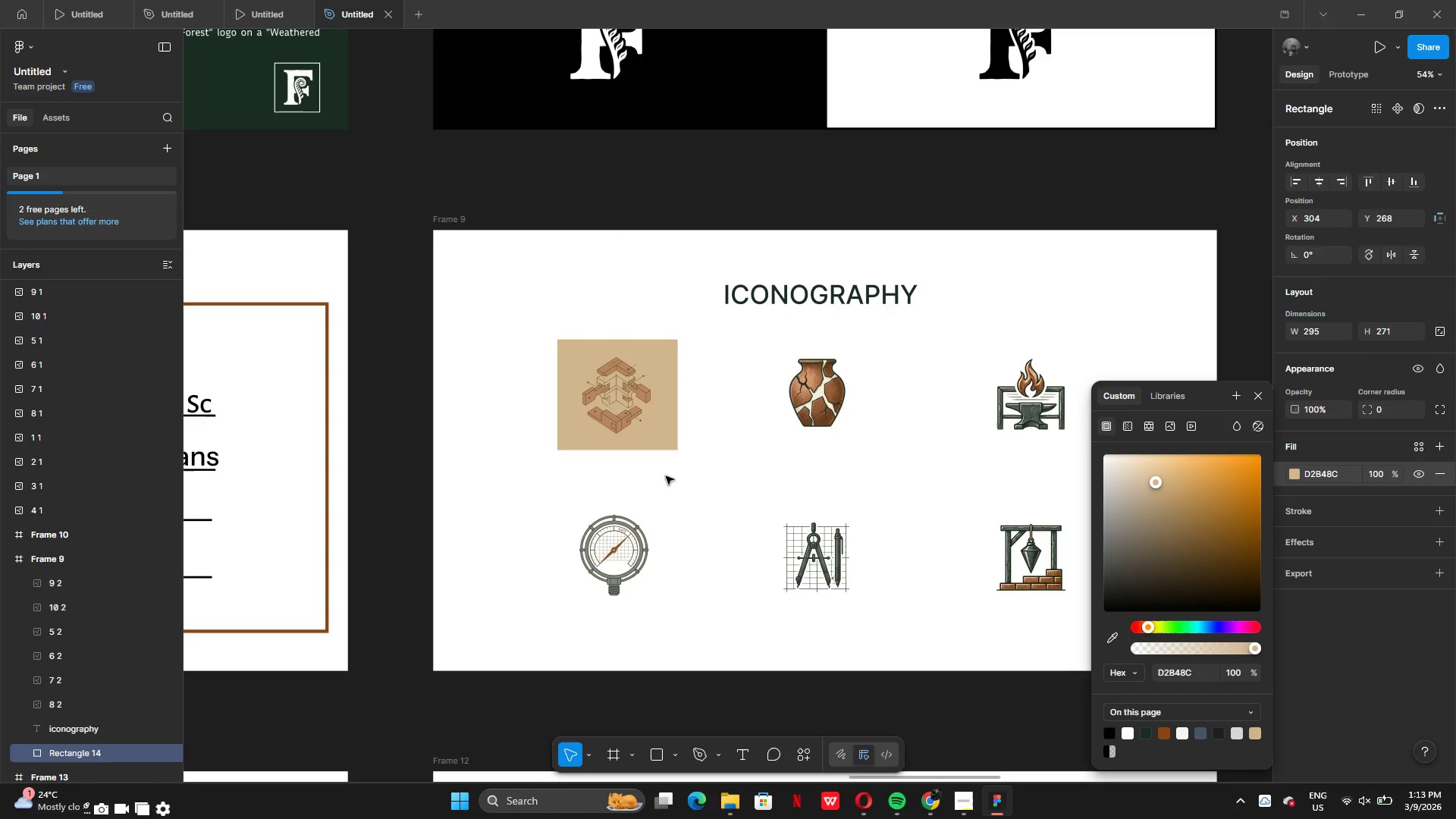 
key(ArrowLeft)
 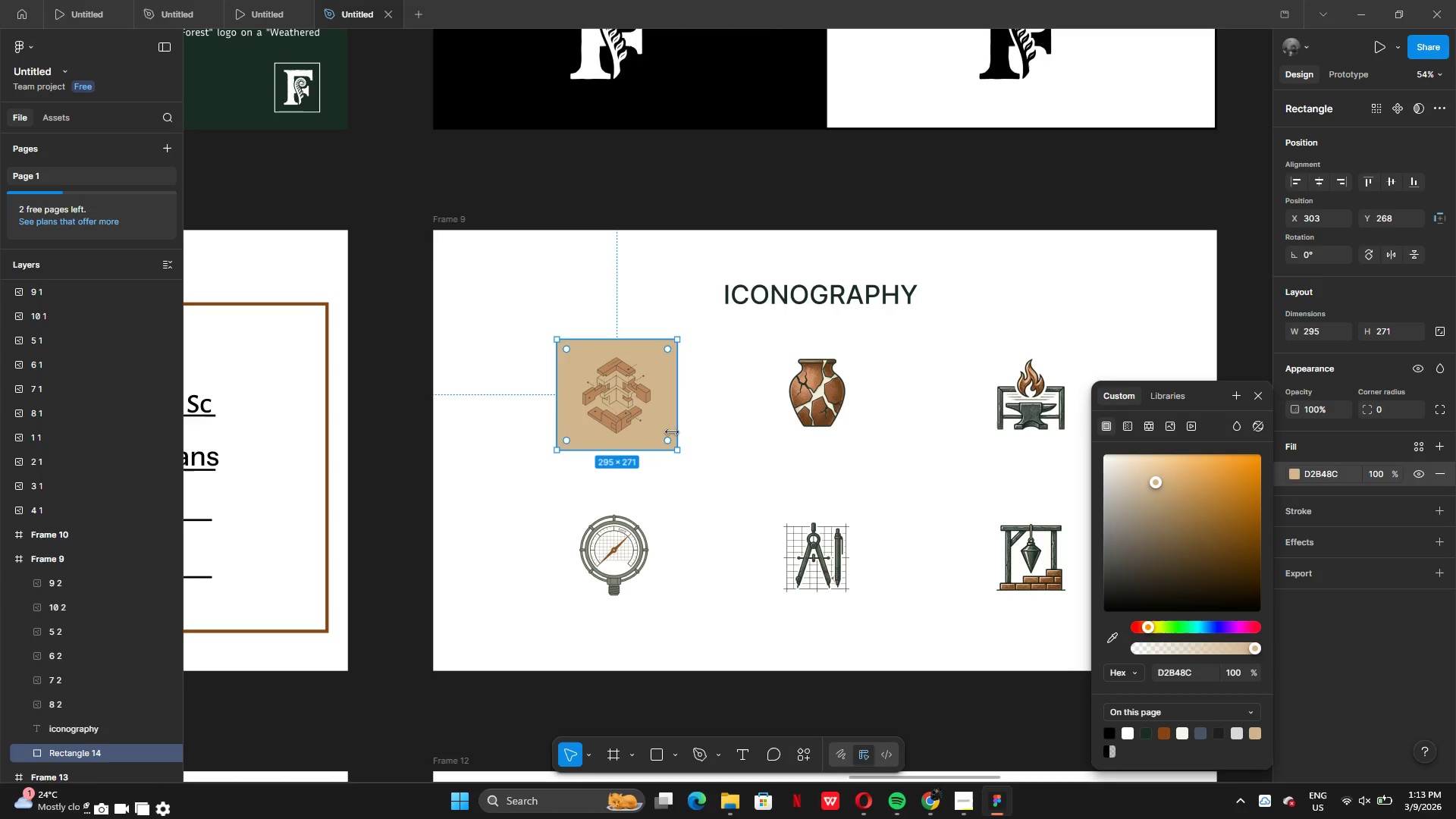 
left_click([692, 432])
 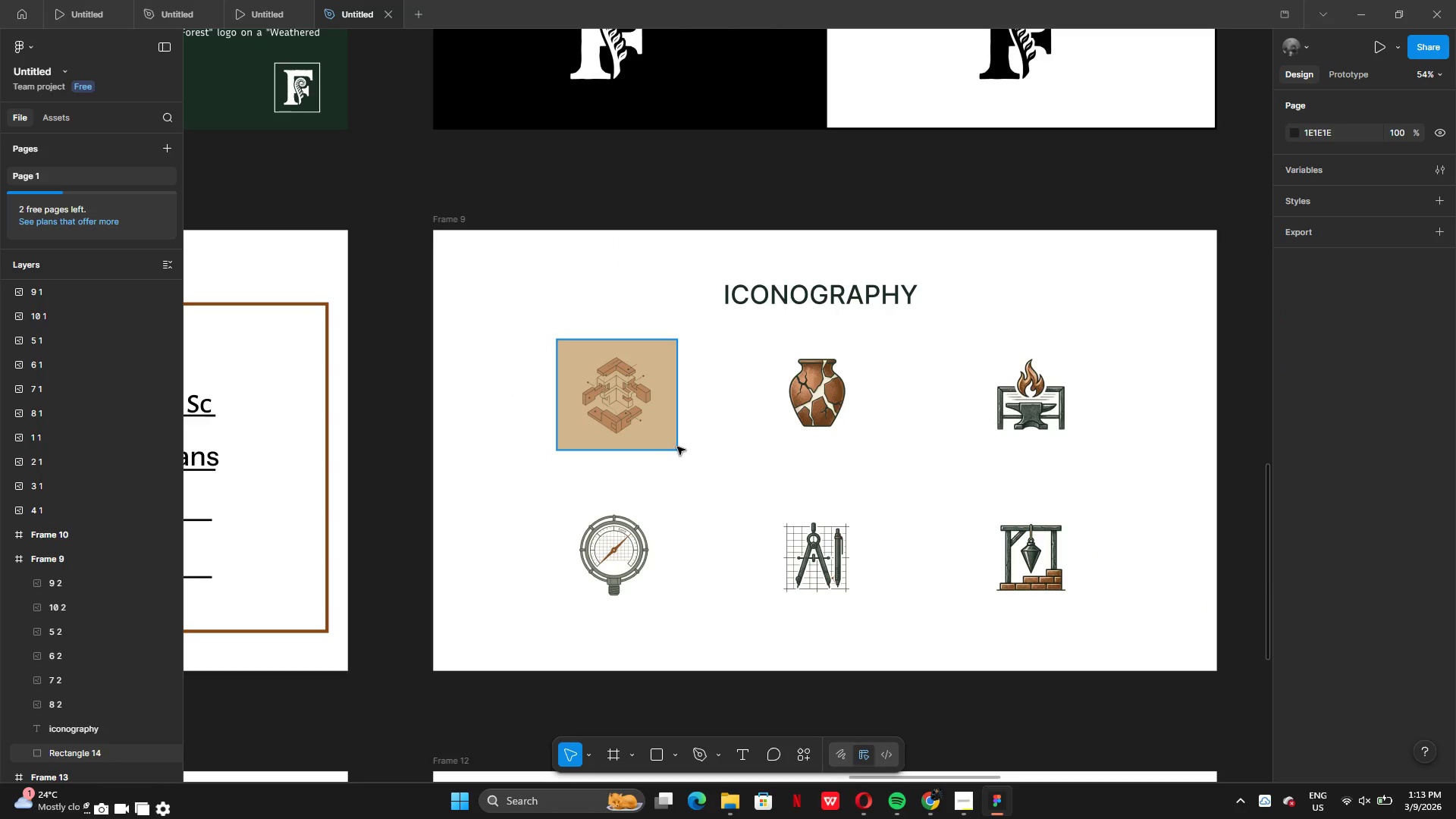 
hold_key(key=AltLeft, duration=0.56)
left_click_drag(start_coordinate=[676, 444], to_coordinate=[720, 443])
 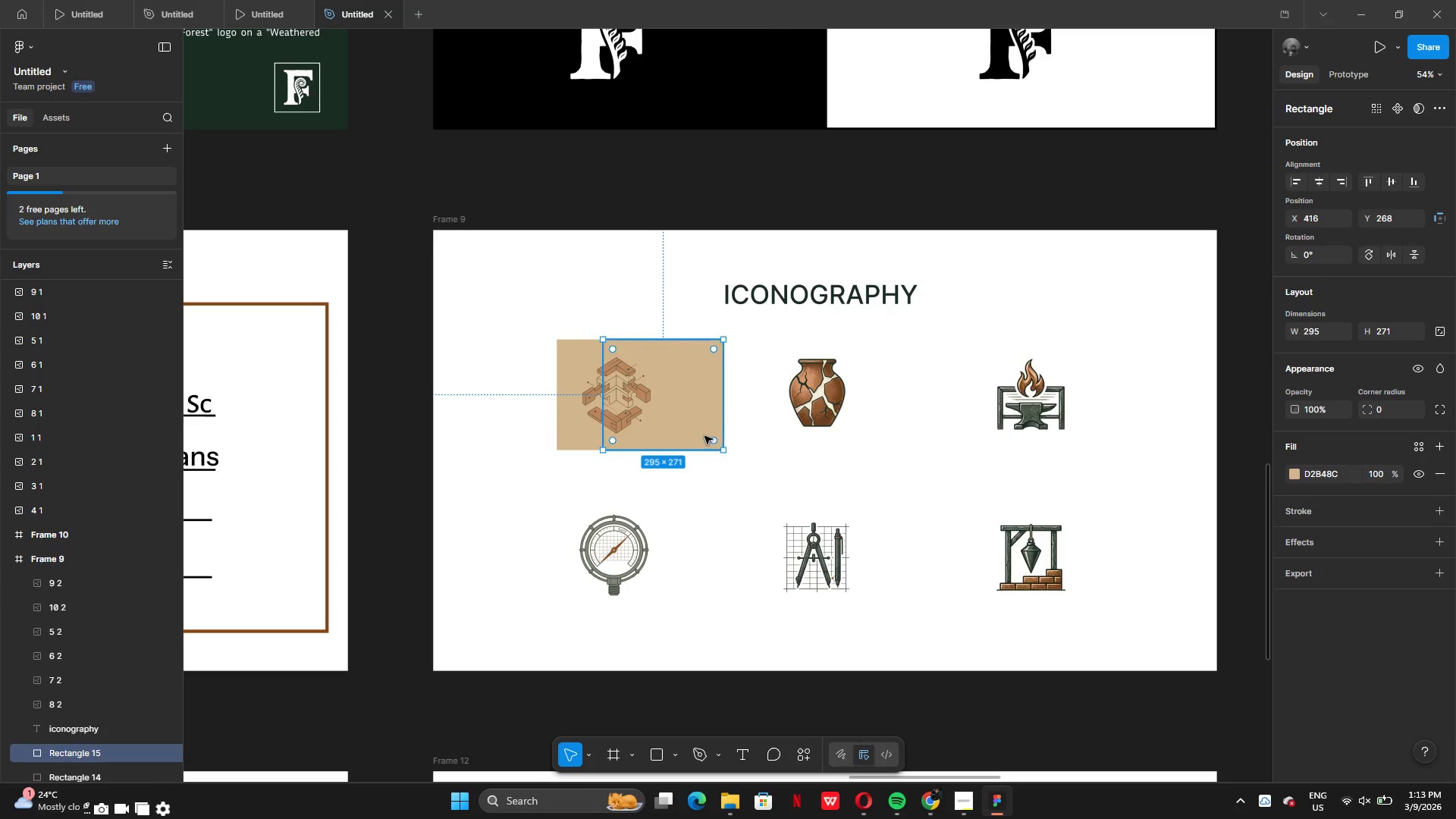 
left_click_drag(start_coordinate=[704, 436], to_coordinate=[860, 436])
 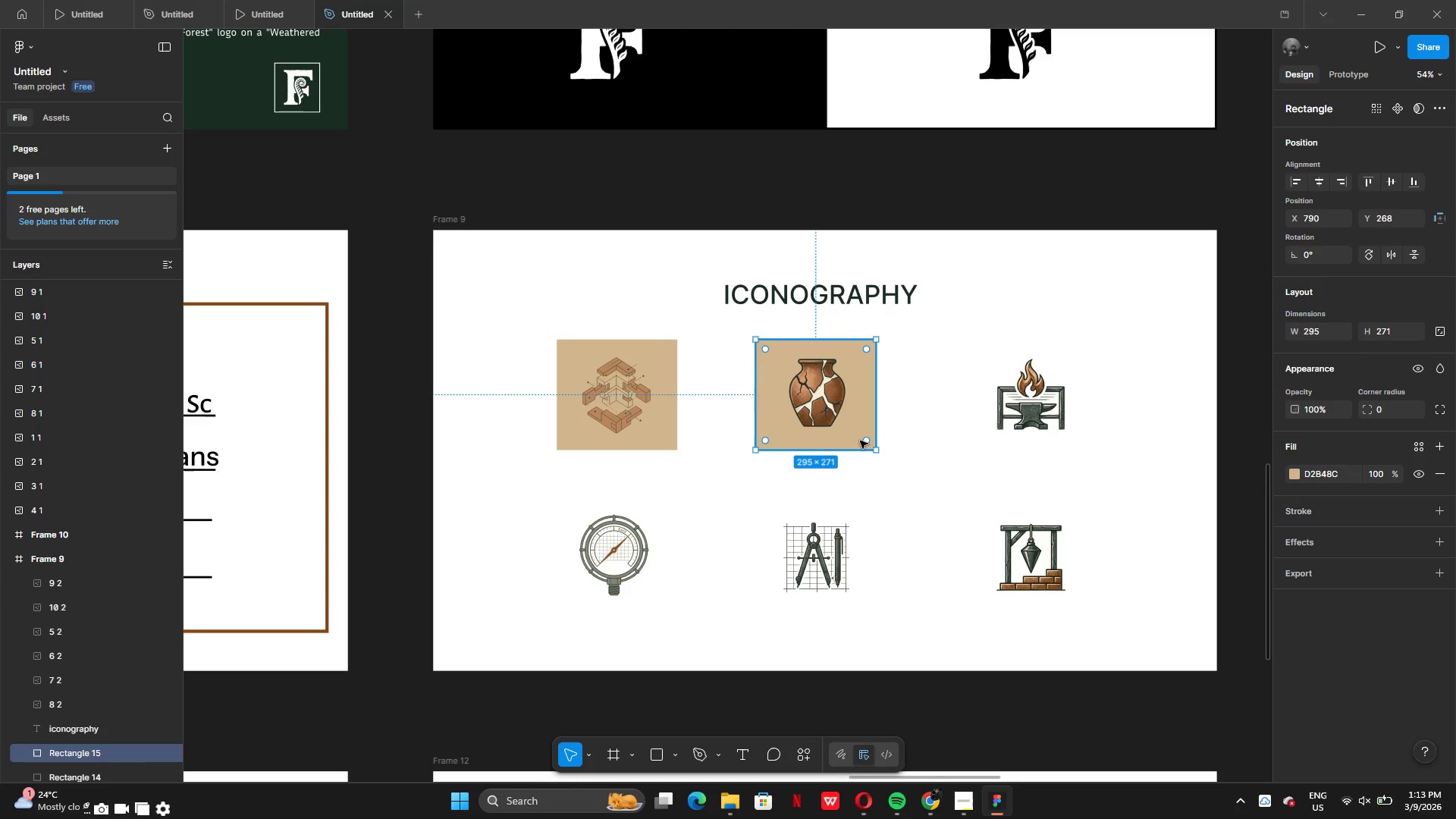 
hold_key(key=AltLeft, duration=2.81)
left_click_drag(start_coordinate=[869, 425], to_coordinate=[891, 428])
 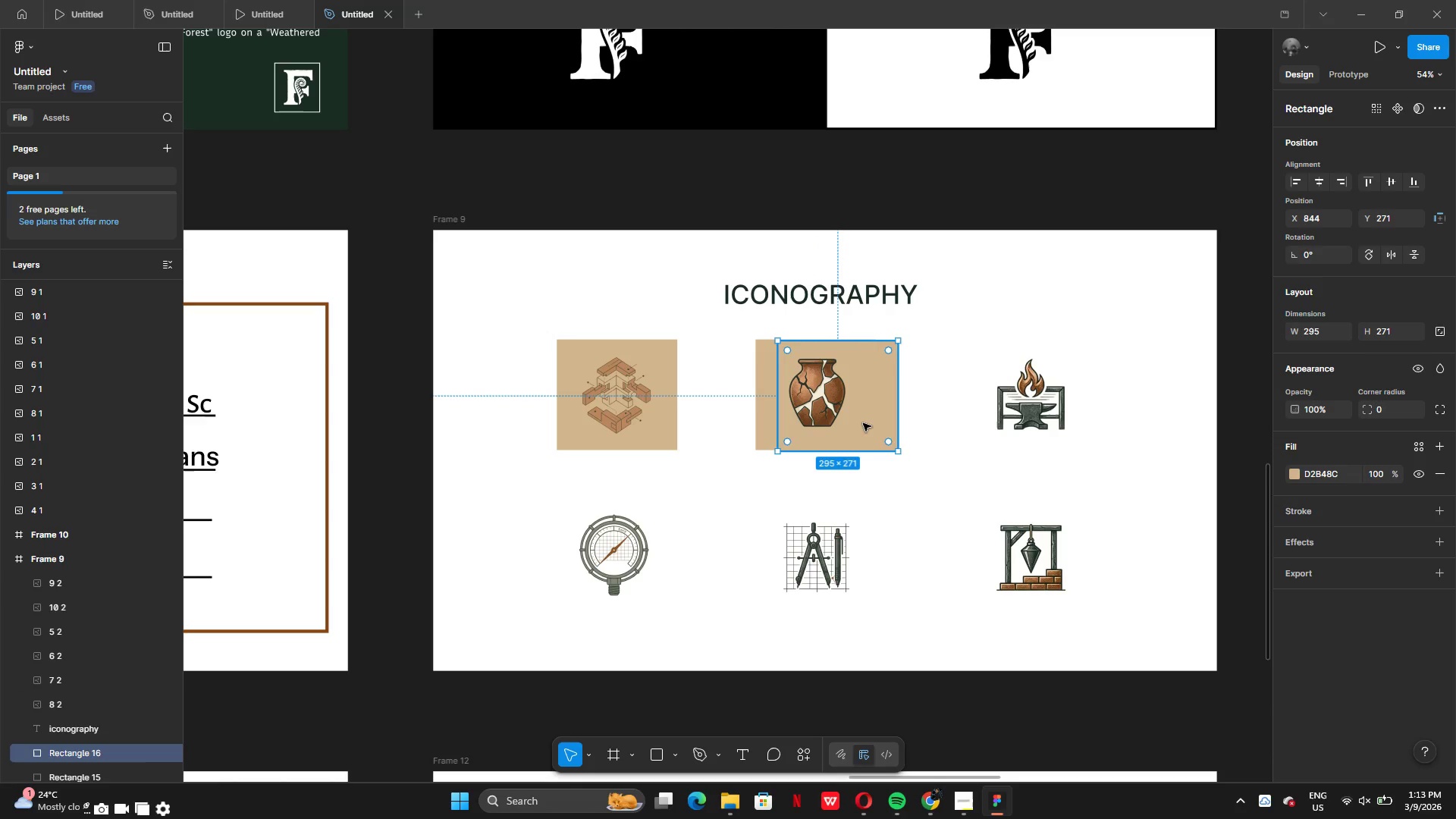 
left_click_drag(start_coordinate=[863, 423], to_coordinate=[1056, 423])
 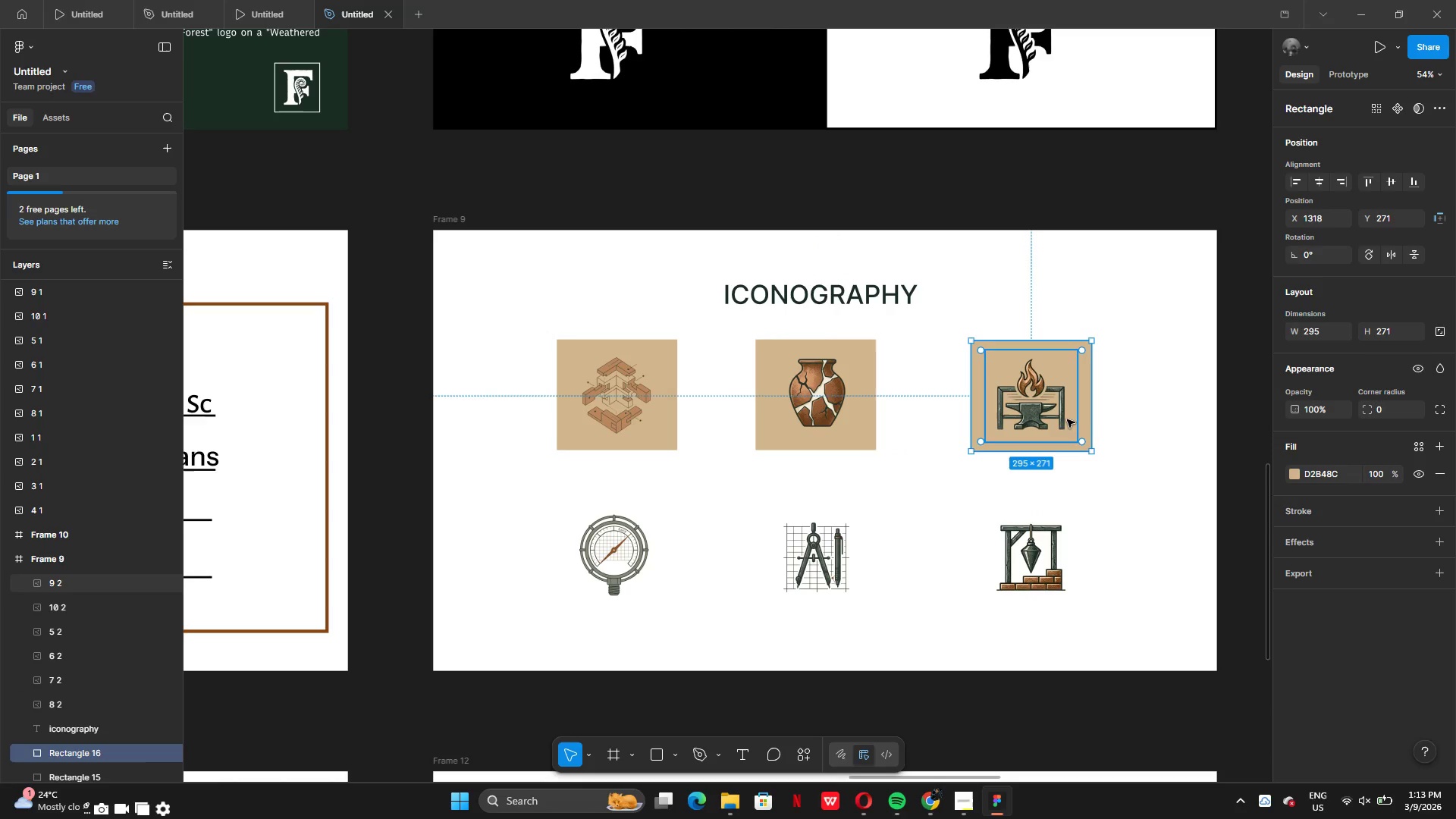 
hold_key(key=AltLeft, duration=0.56)
left_click_drag(start_coordinate=[1083, 417], to_coordinate=[1077, 447])
 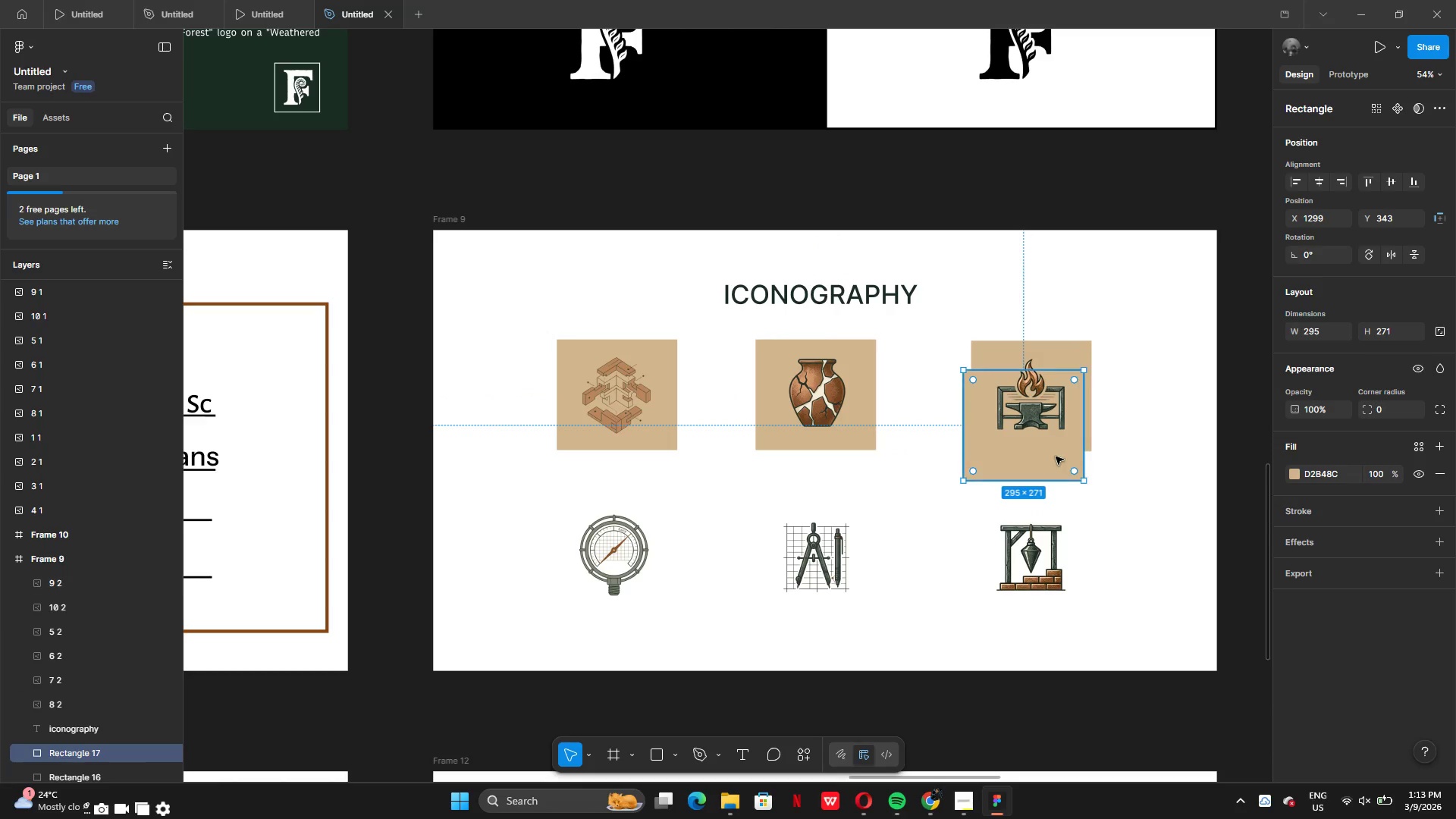 
left_click_drag(start_coordinate=[1051, 456], to_coordinate=[1062, 580])
 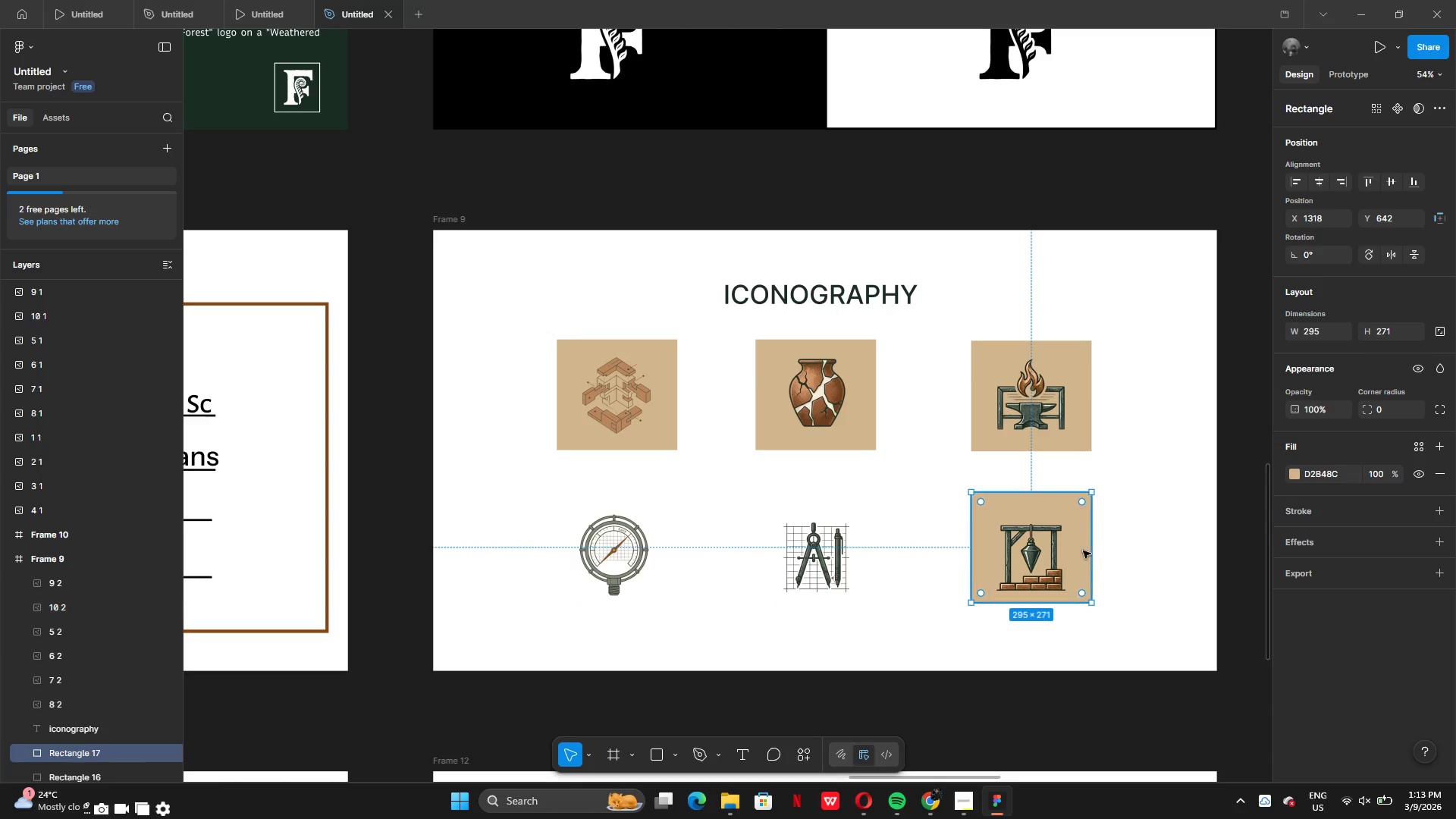 
left_click_drag(start_coordinate=[1085, 548], to_coordinate=[1084, 558])
 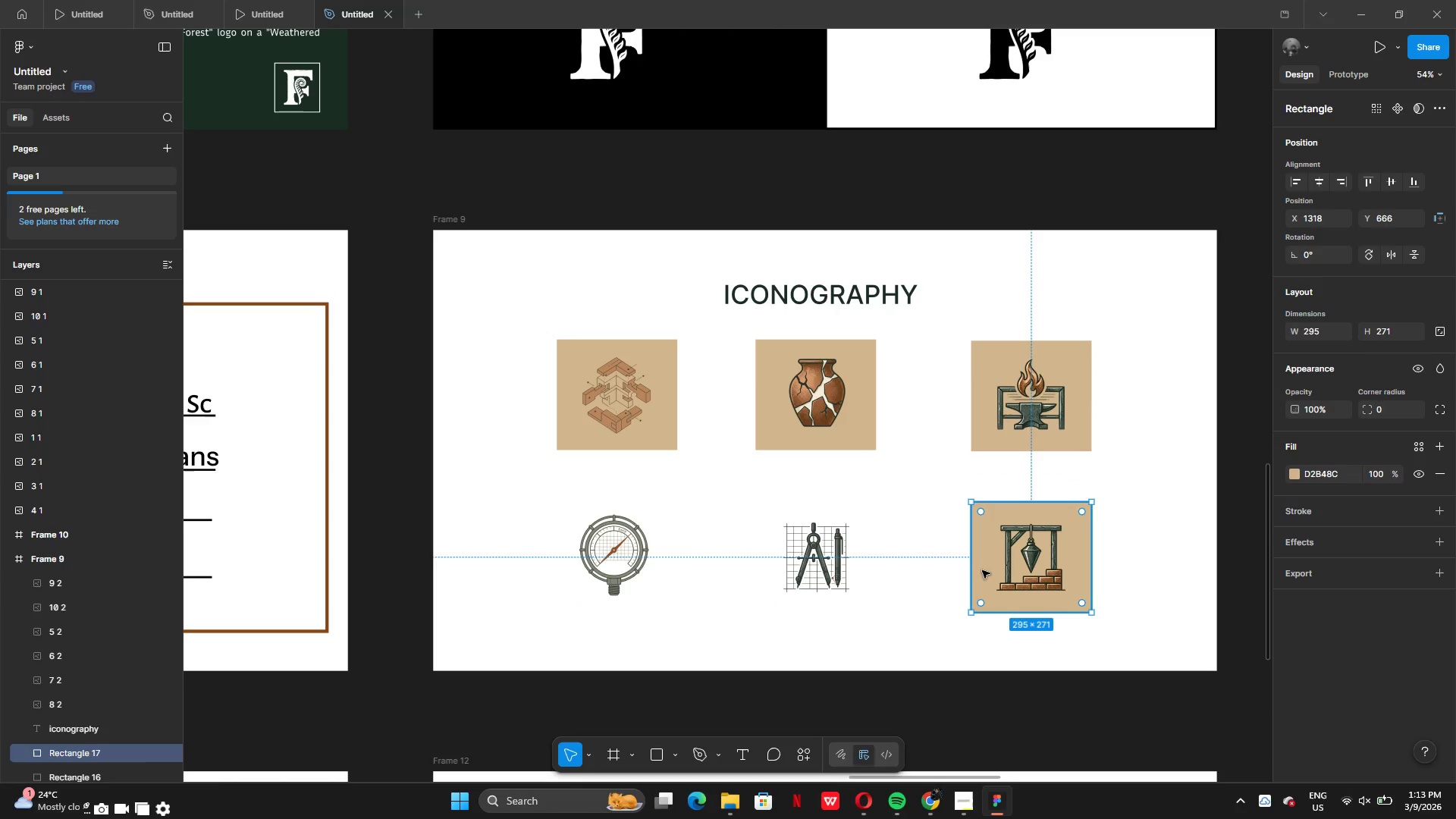 
hold_key(key=AltLeft, duration=0.61)
left_click_drag(start_coordinate=[982, 570], to_coordinate=[861, 548])
 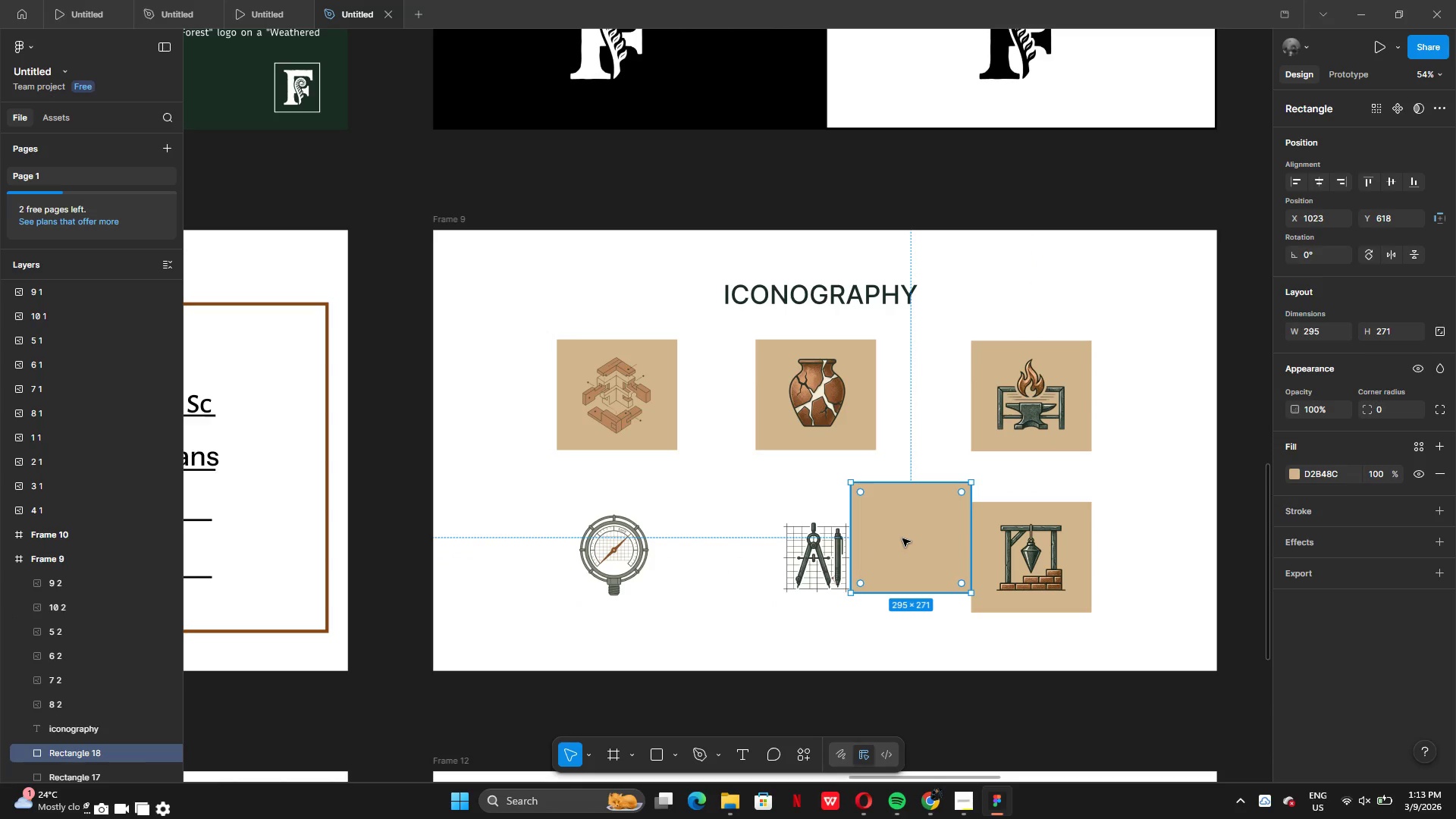 
left_click_drag(start_coordinate=[902, 538], to_coordinate=[809, 557])
 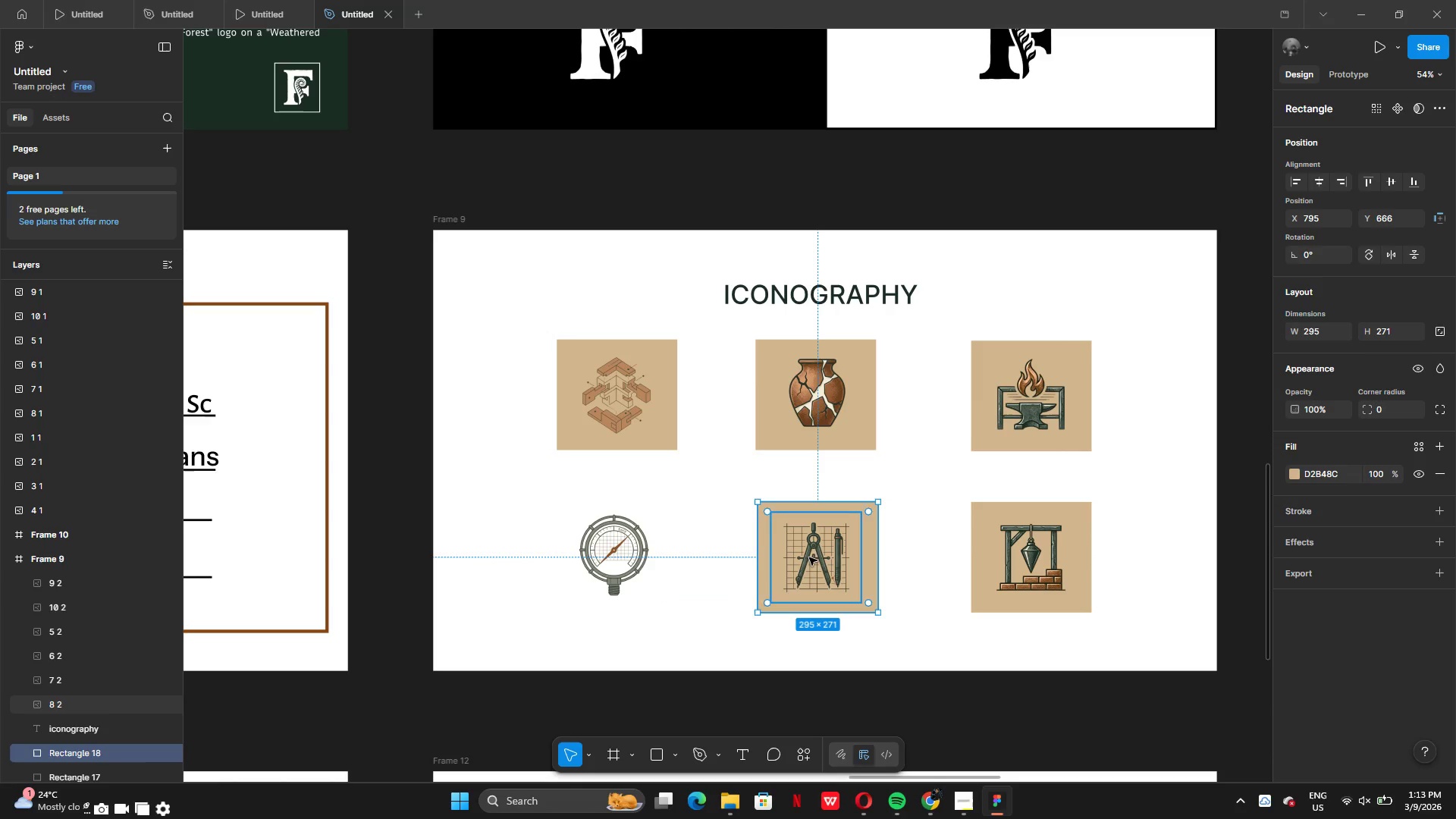 
left_click([809, 557])
 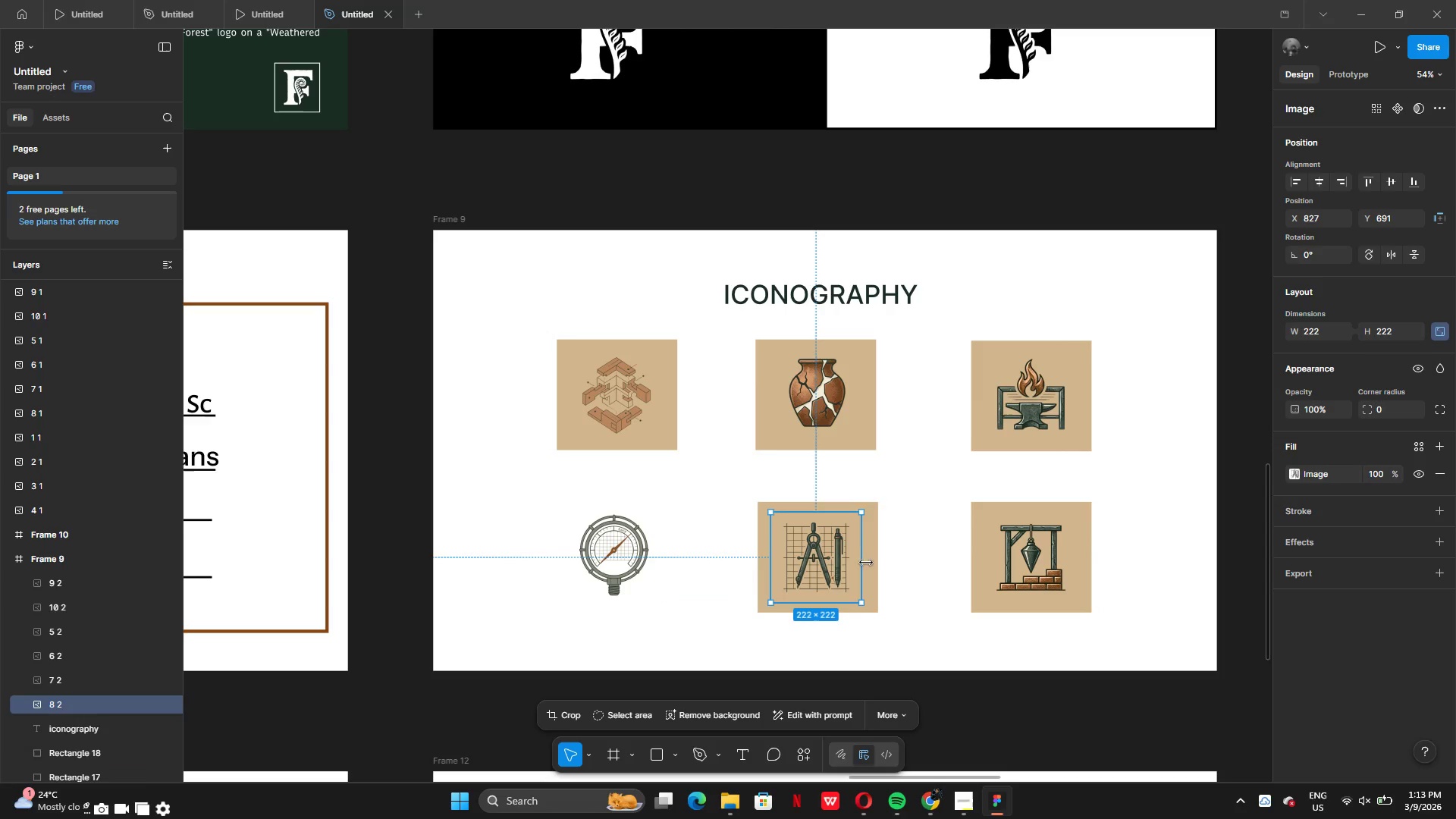 
left_click([870, 565])
 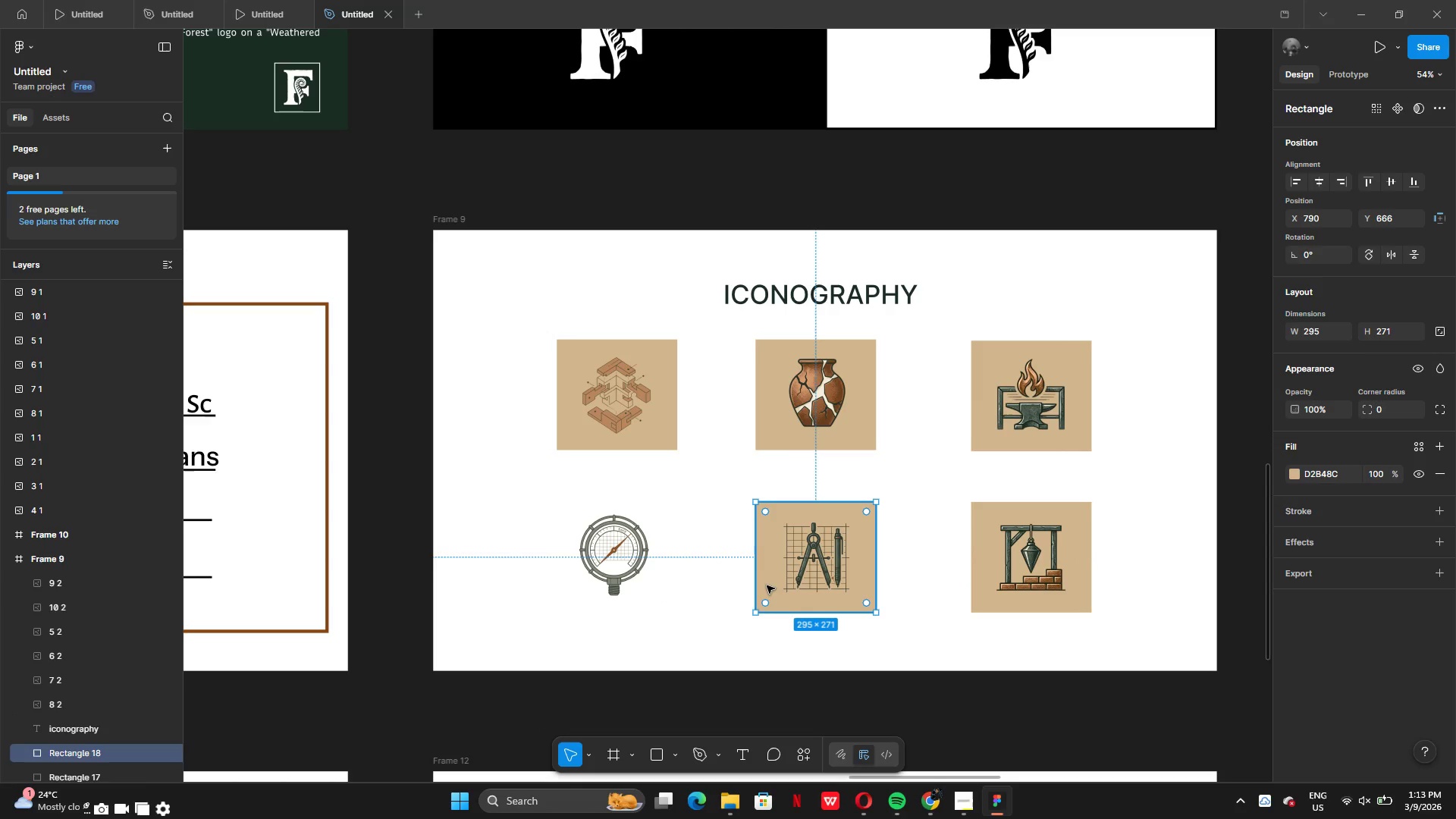 
hold_key(key=AltLeft, duration=0.5)
left_click_drag(start_coordinate=[765, 588], to_coordinate=[702, 582])
 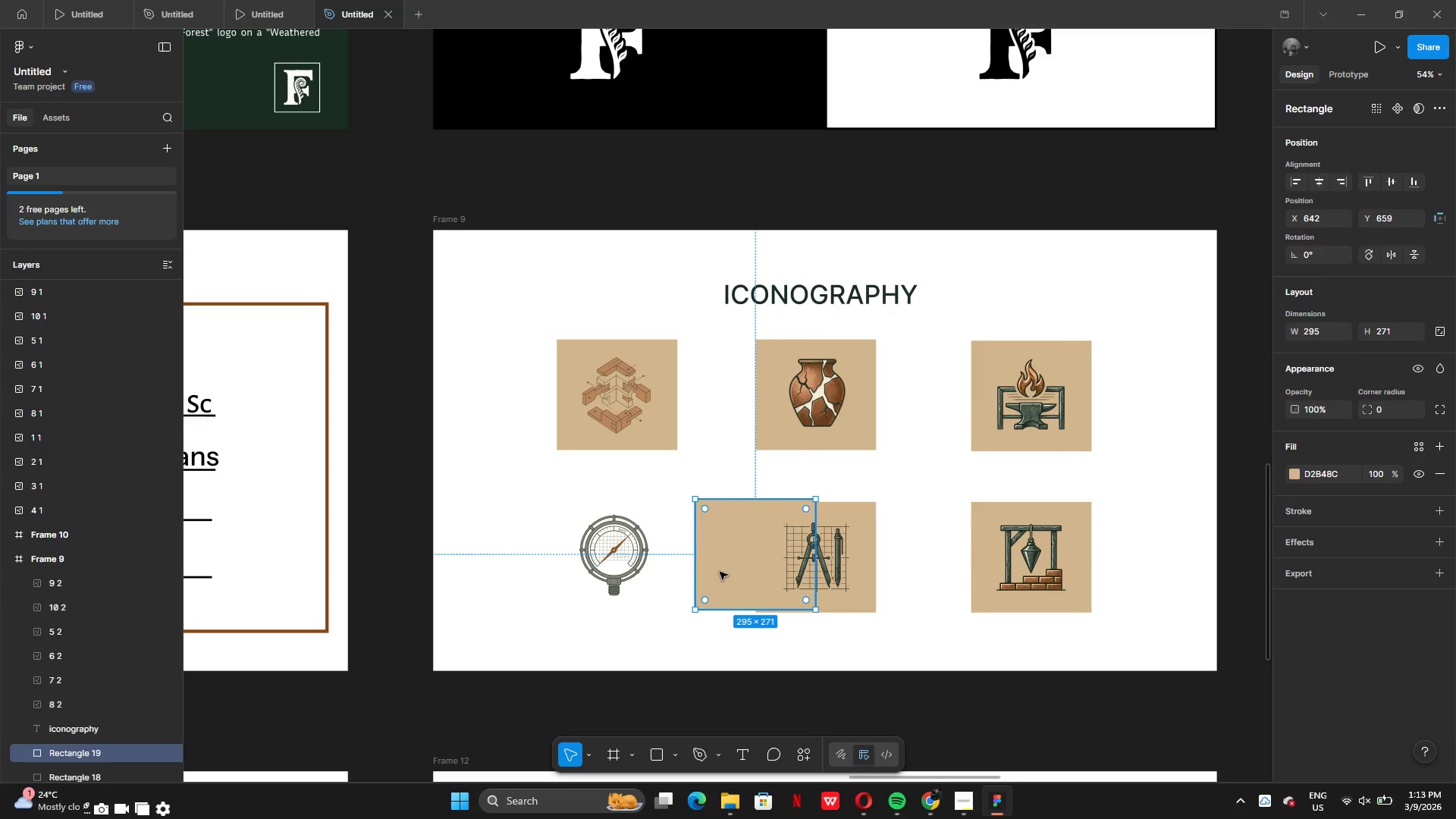 
left_click_drag(start_coordinate=[720, 570], to_coordinate=[586, 568])
 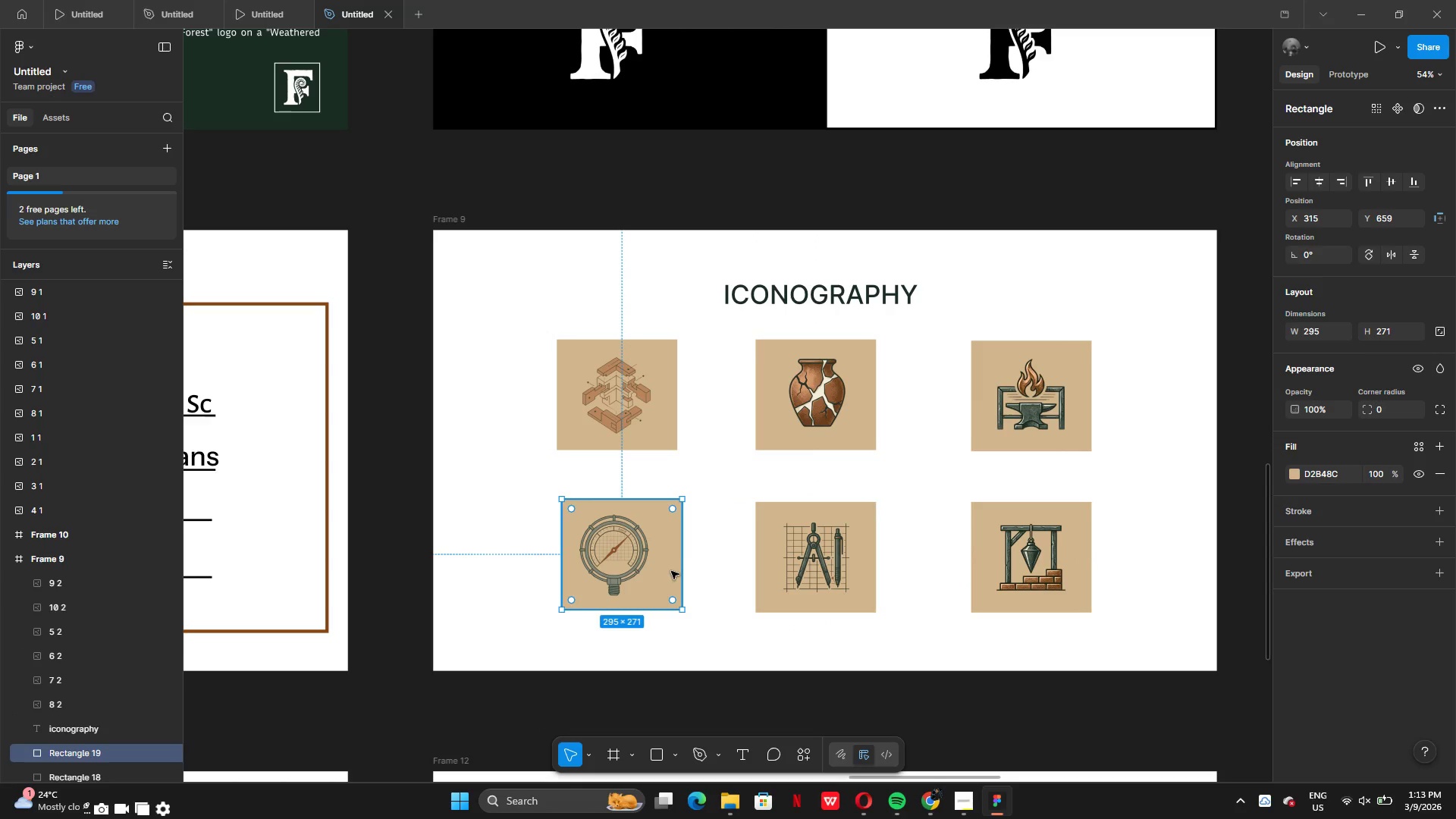 
left_click_drag(start_coordinate=[671, 571], to_coordinate=[664, 573])
 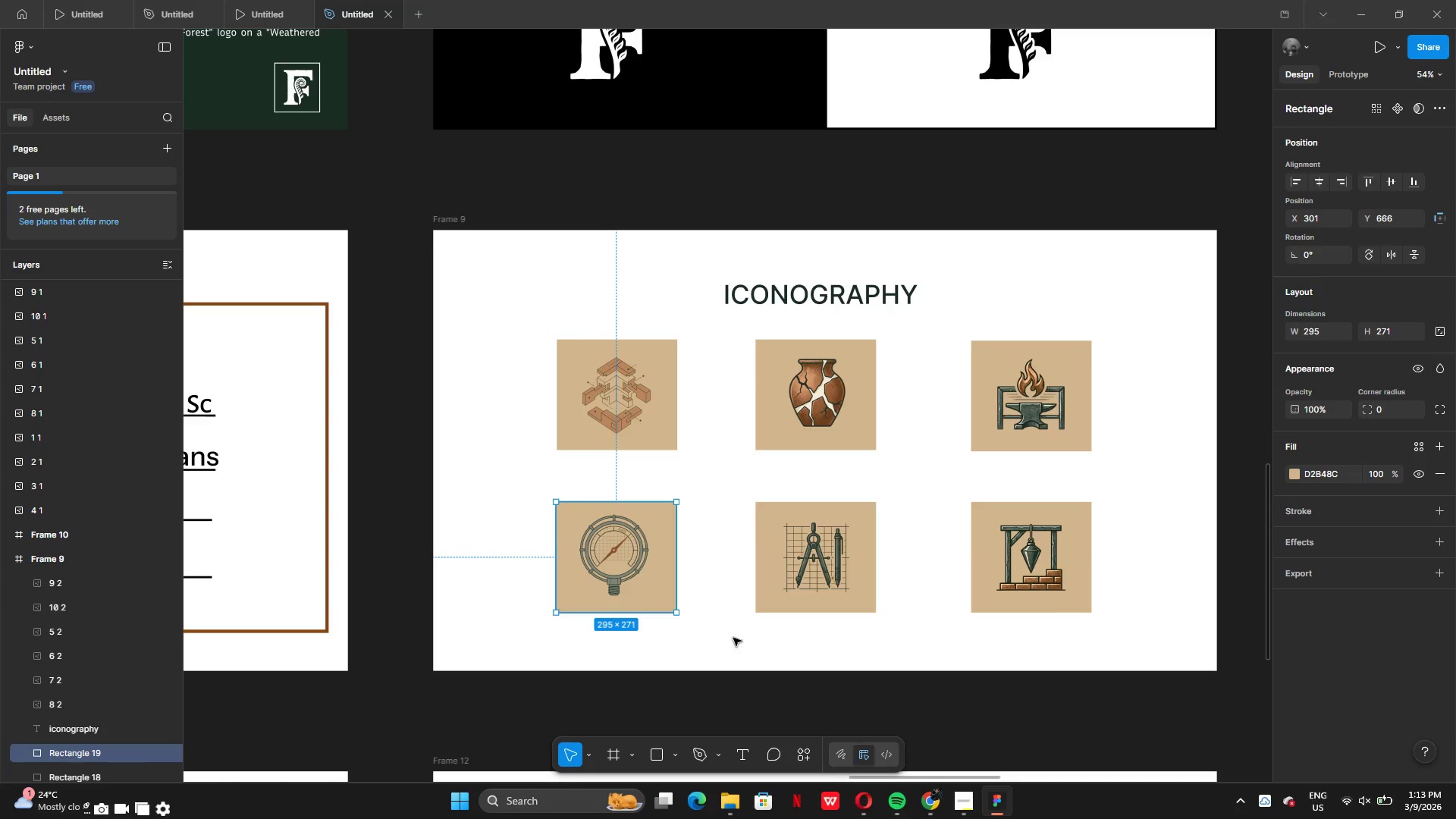 
left_click([734, 638])
 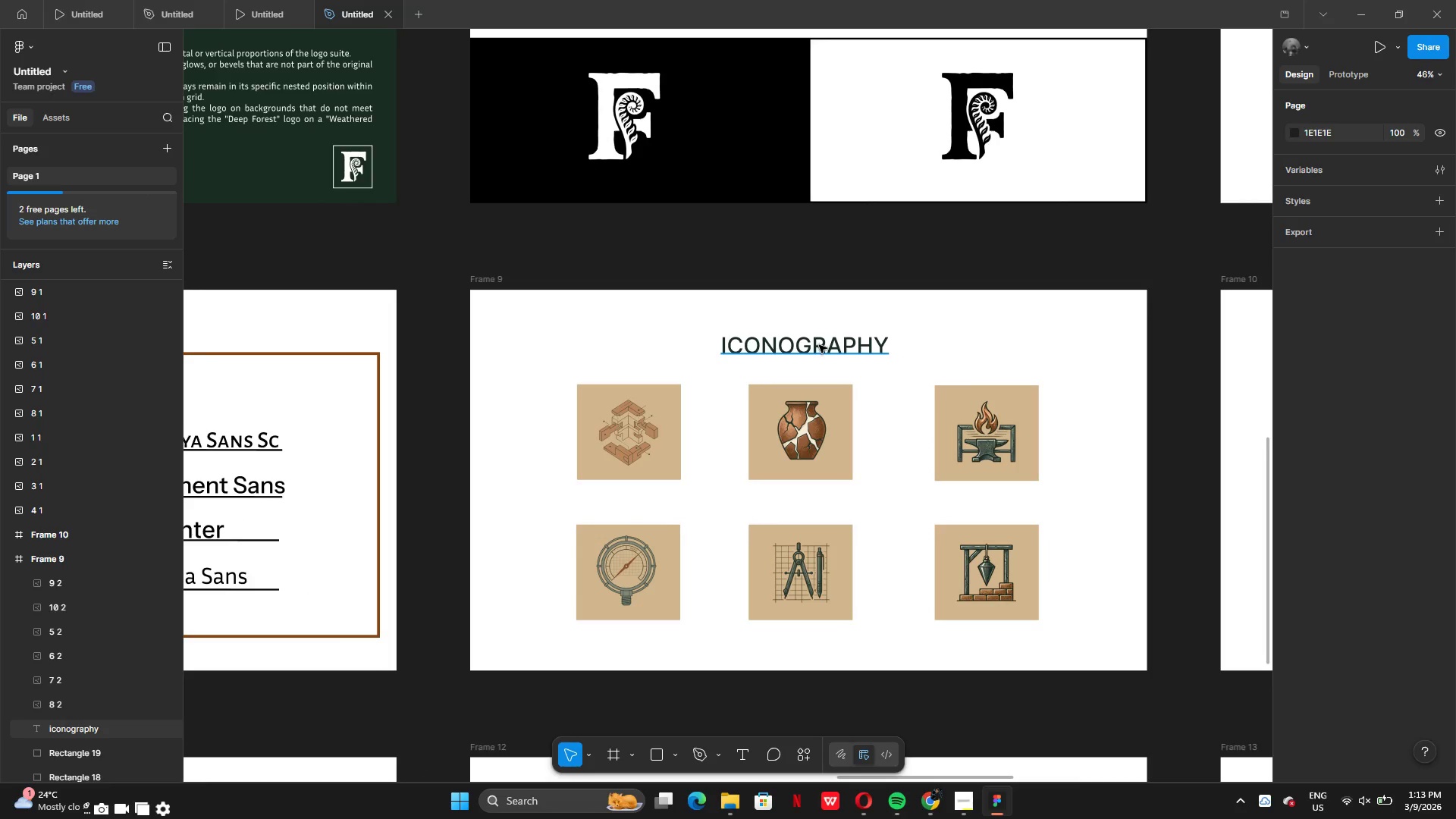 
left_click([519, 380])
 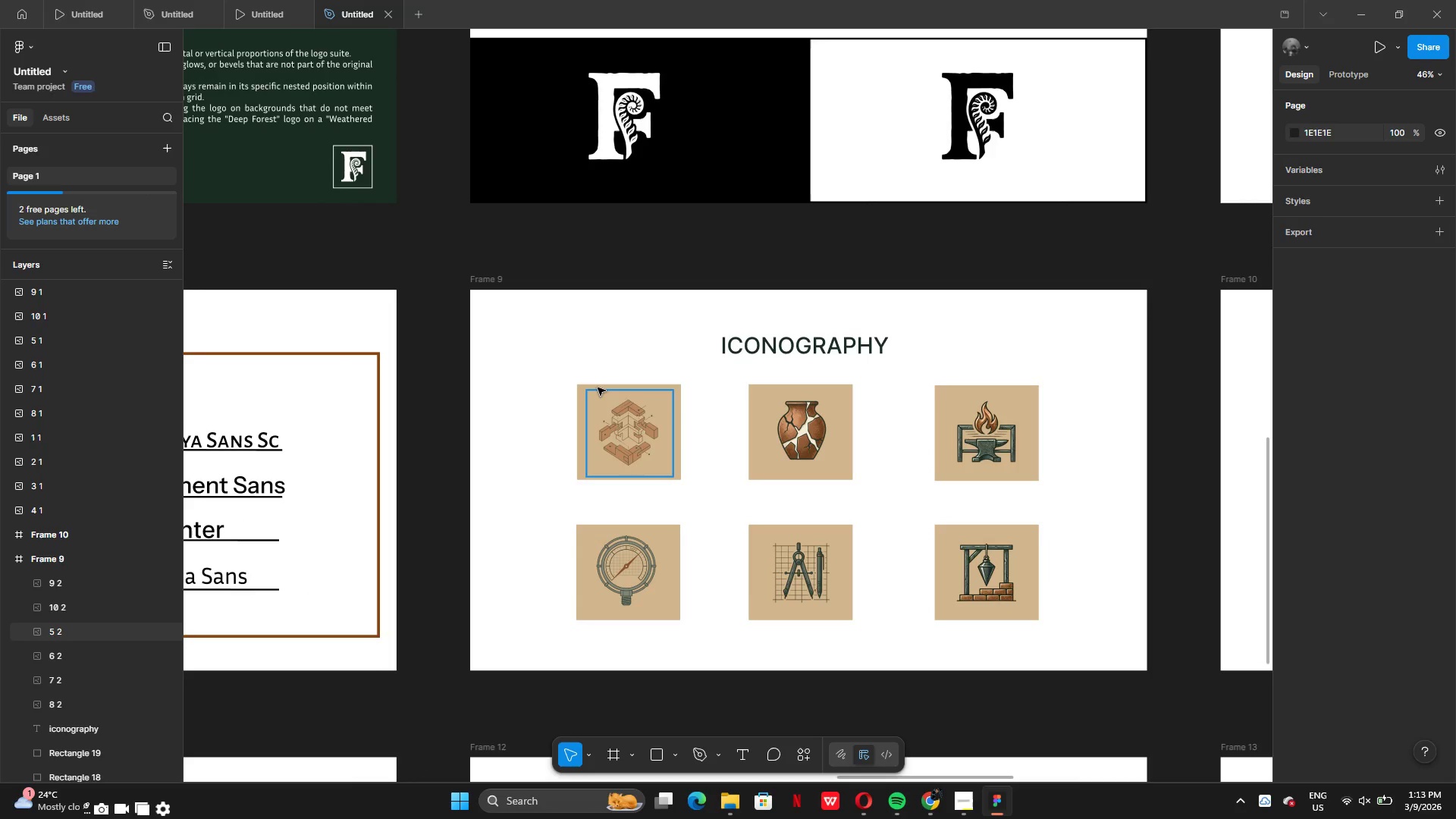 
left_click([598, 388])
 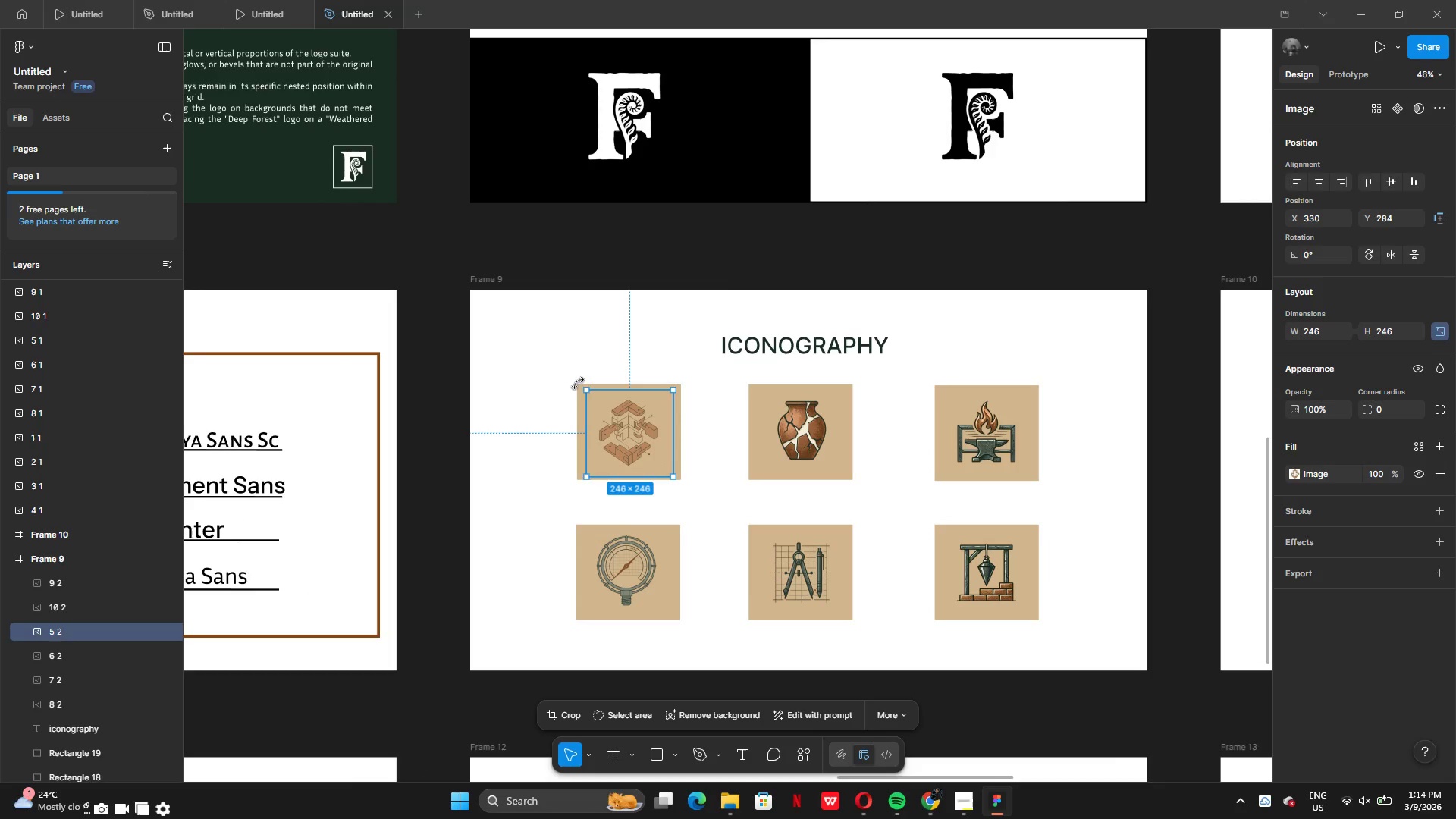 
left_click([575, 384])
 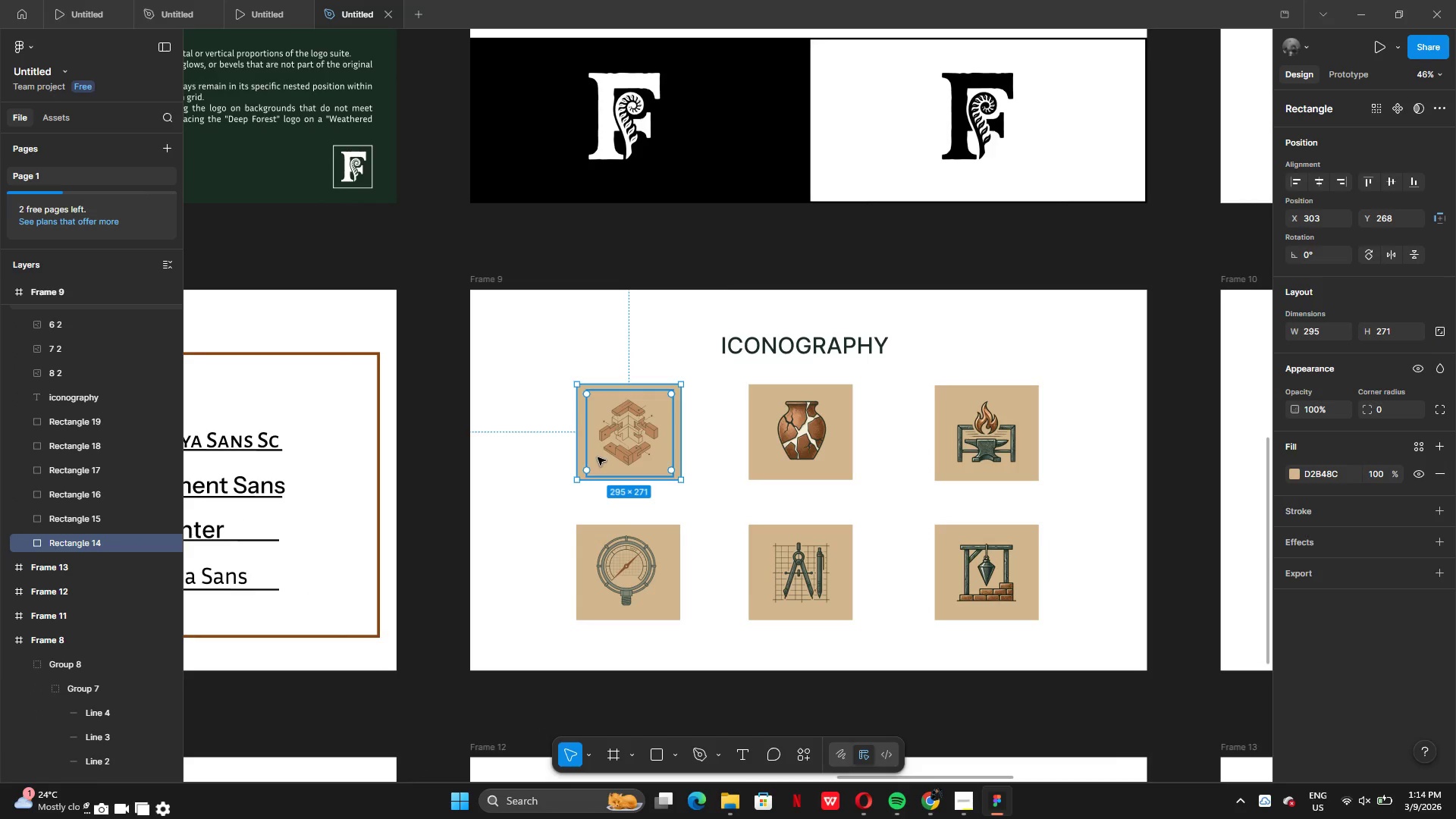 
hold_key(key=ShiftLeft, duration=1.52)
left_click([764, 474])
 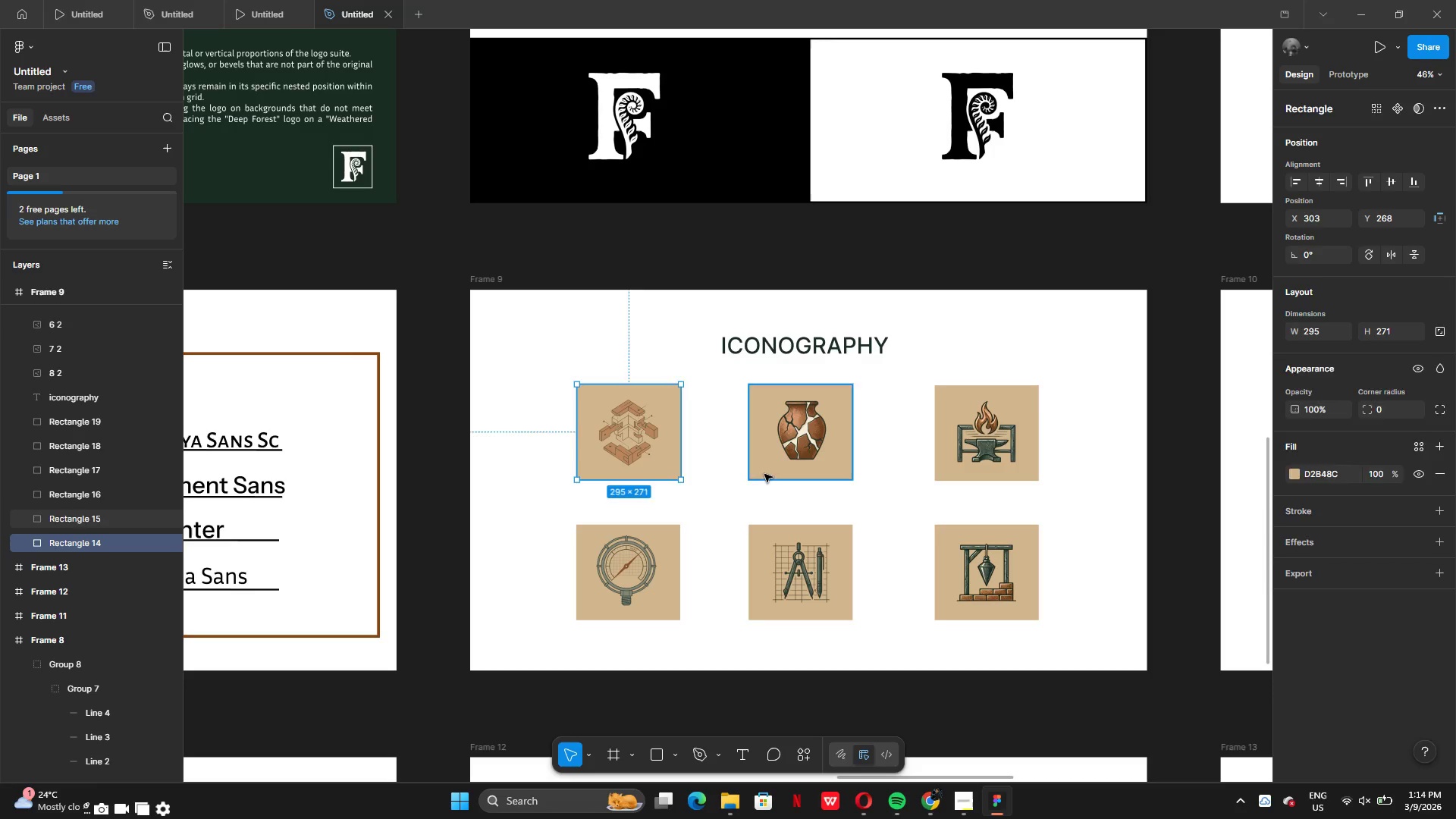 
hold_key(key=ShiftLeft, duration=1.5)
left_click([937, 473])
 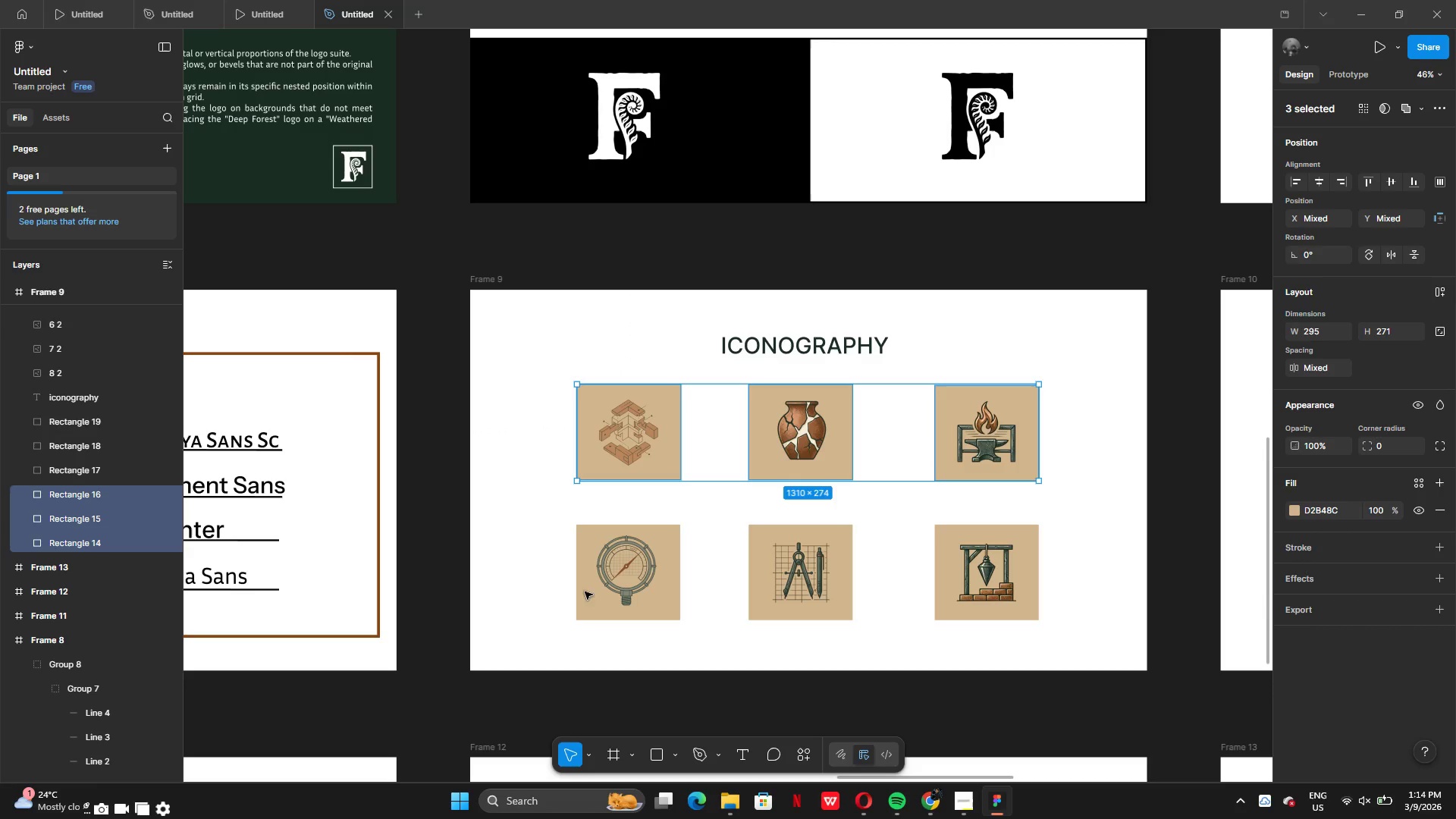 
hold_key(key=ShiftLeft, duration=1.5)
 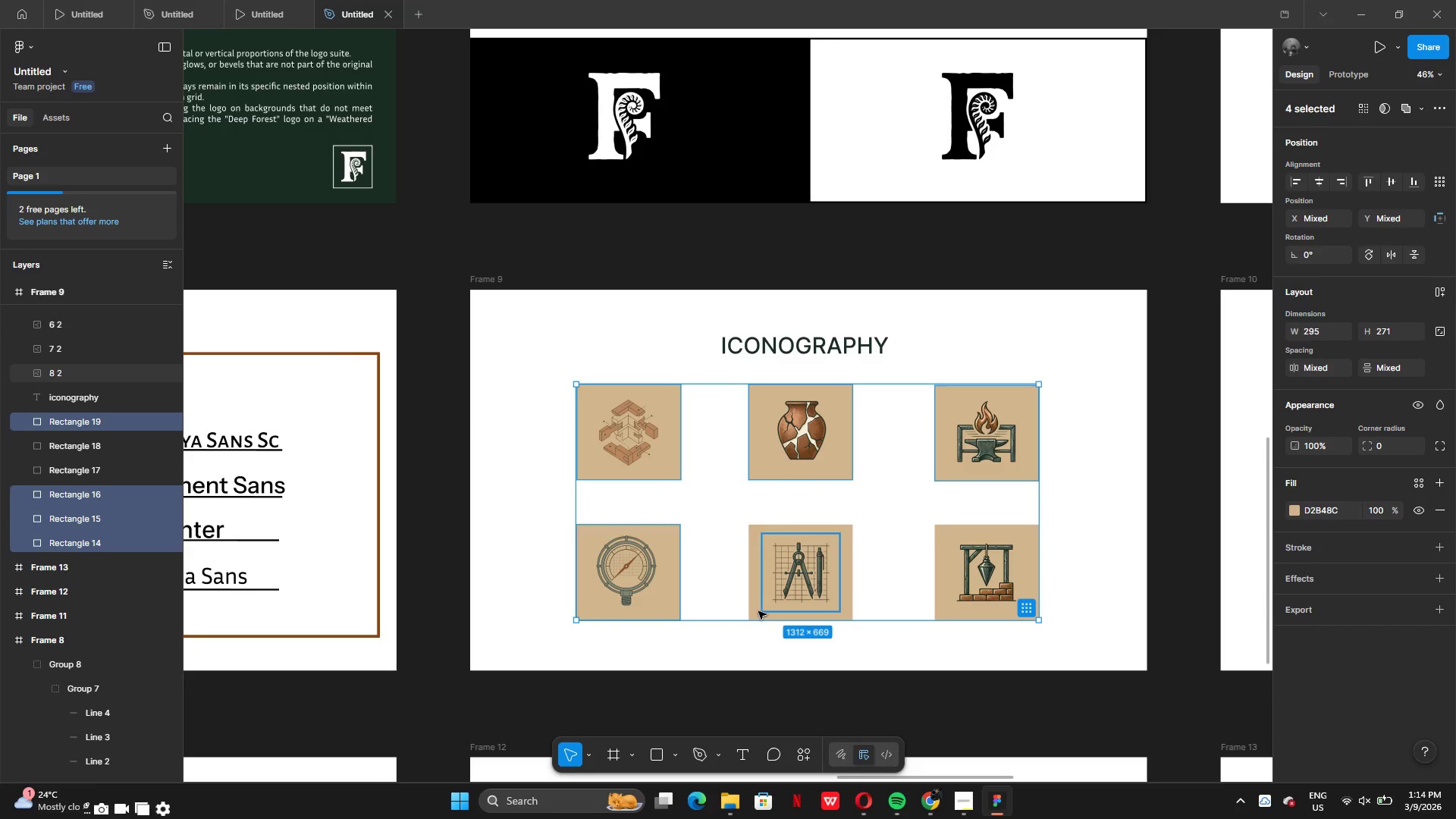 
hold_key(key=ShiftLeft, duration=1.51)
left_click([753, 605])
 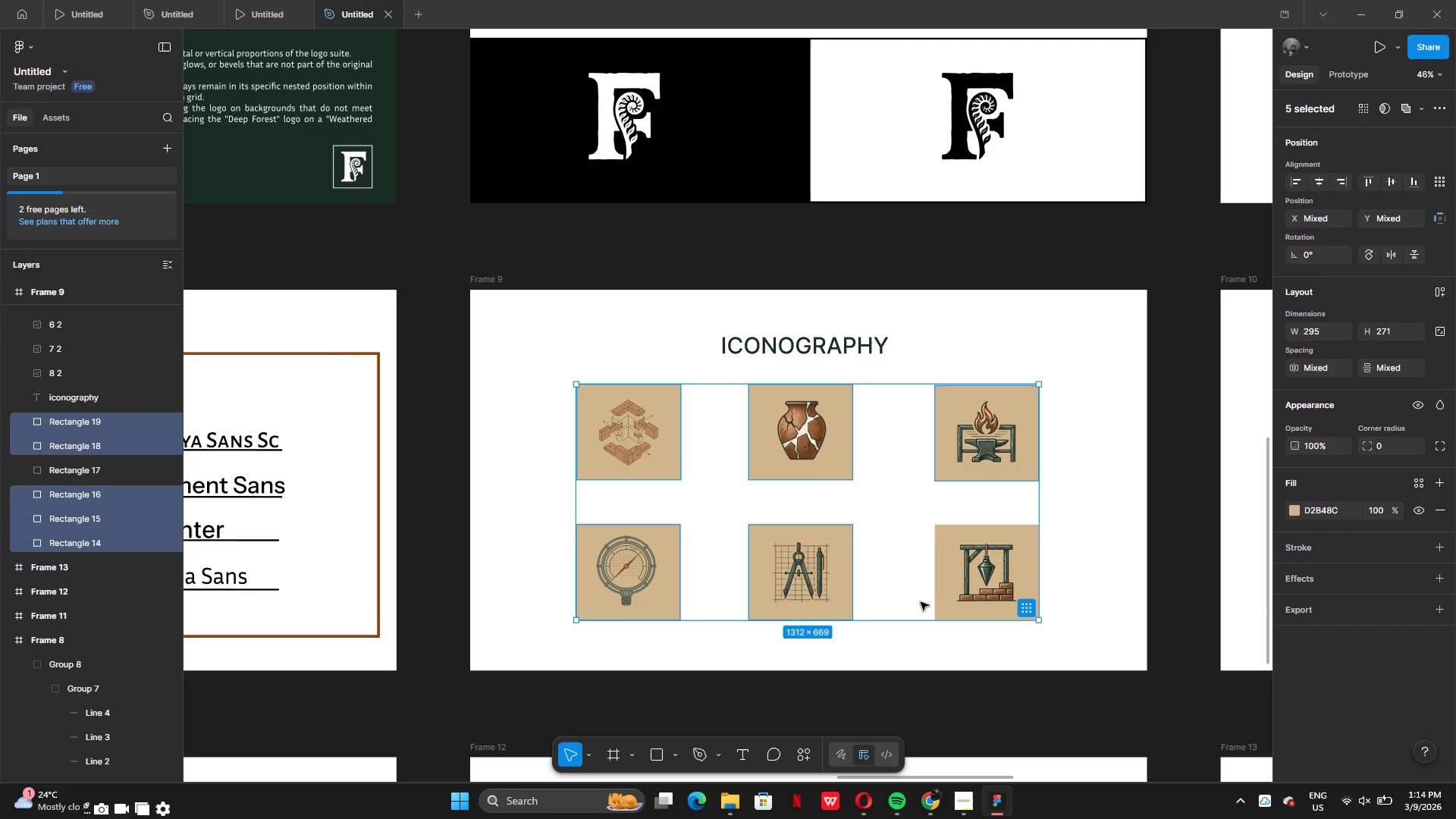 
hold_key(key=ShiftLeft, duration=0.78)
left_click([942, 613])
 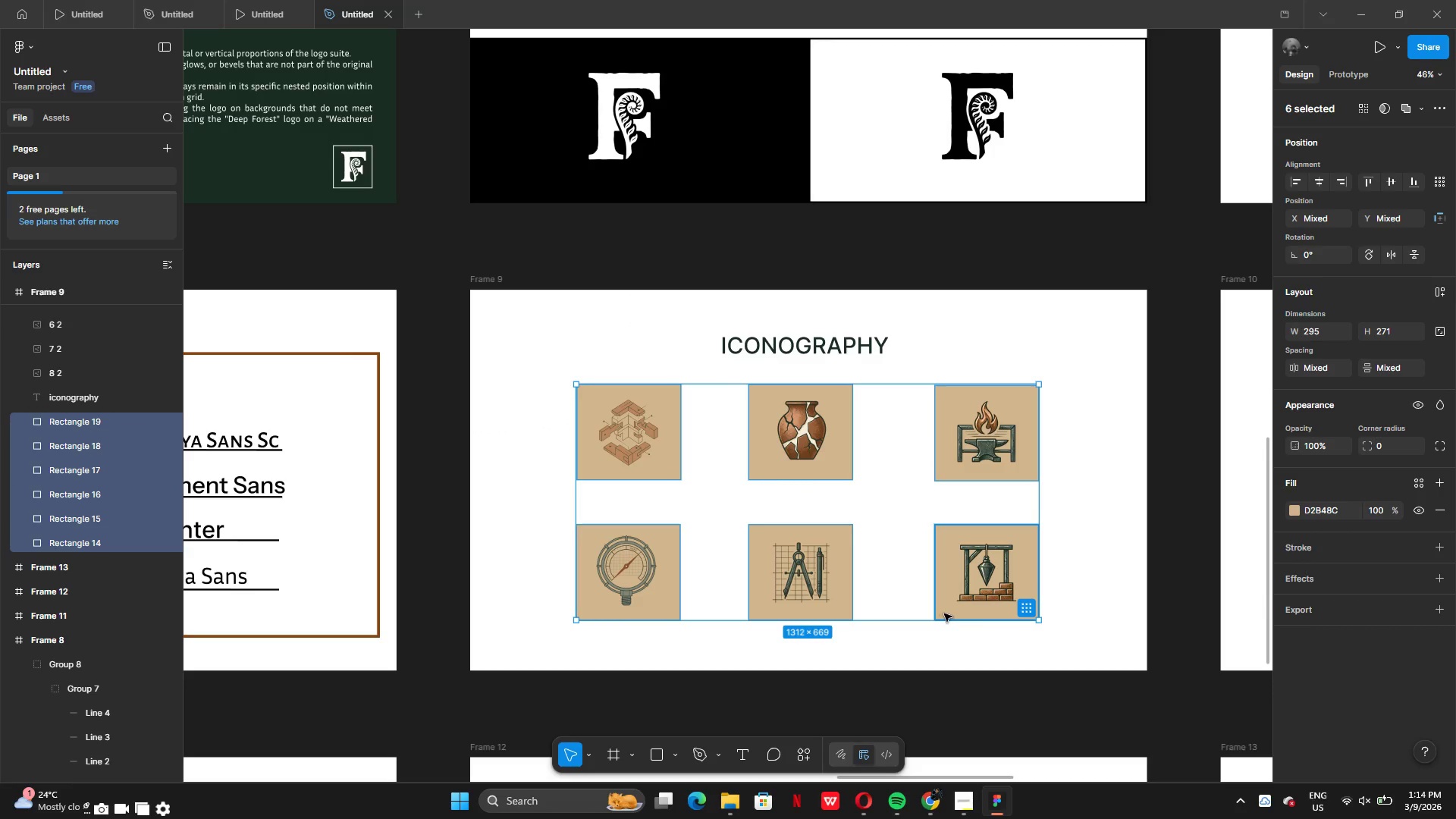 
left_click([1389, 451])
 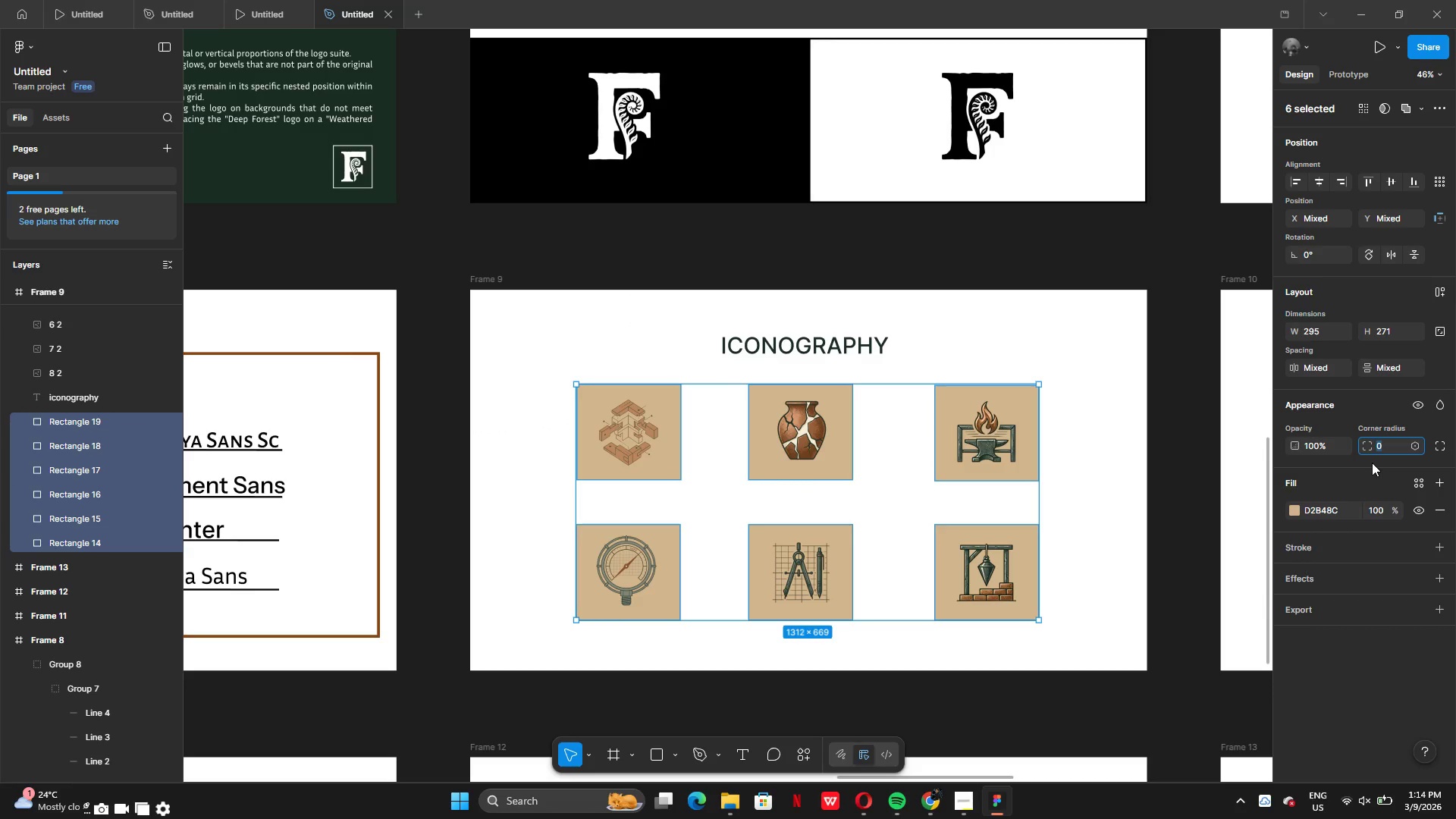 
type(40)
 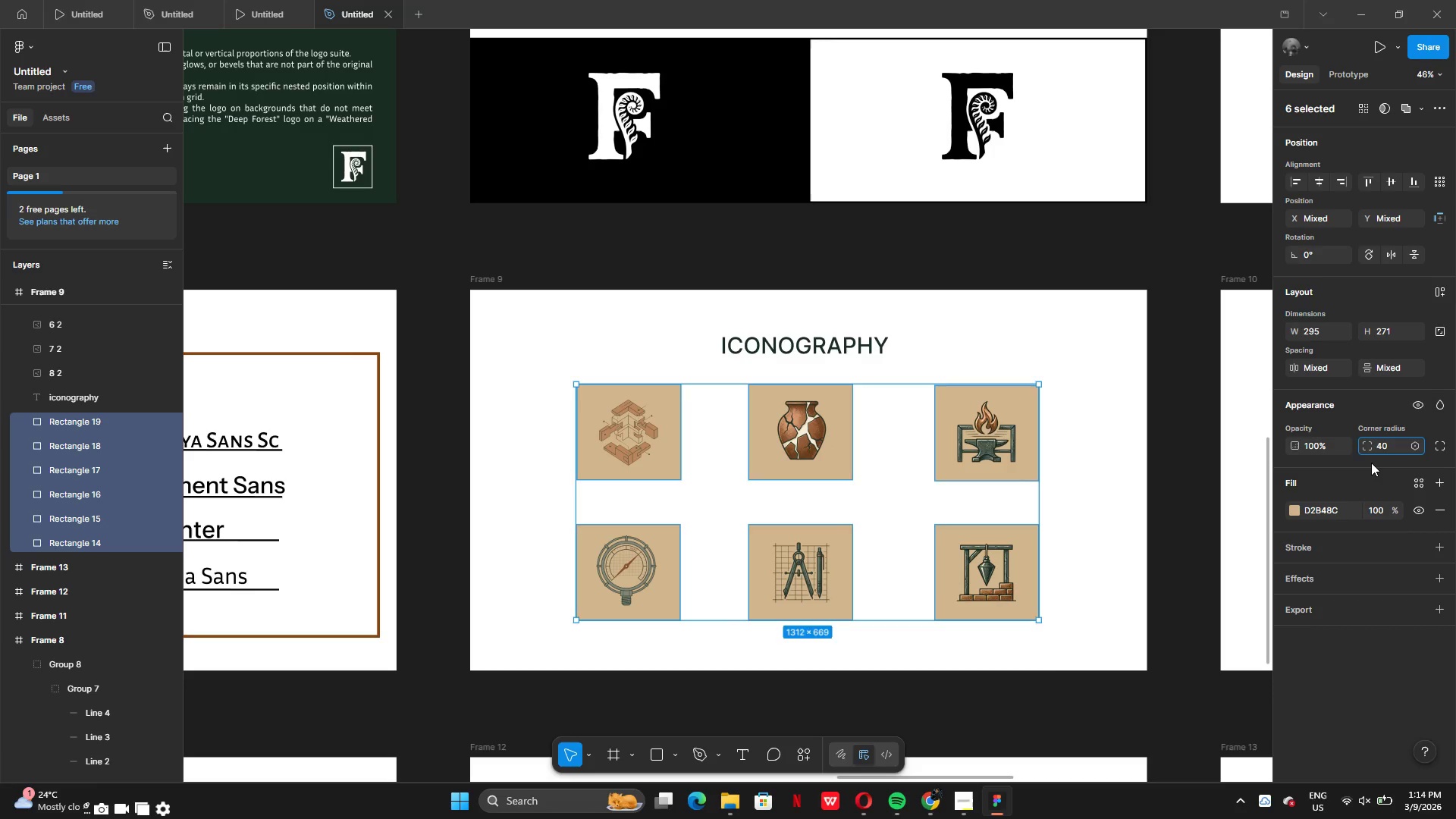 
key(Enter)
 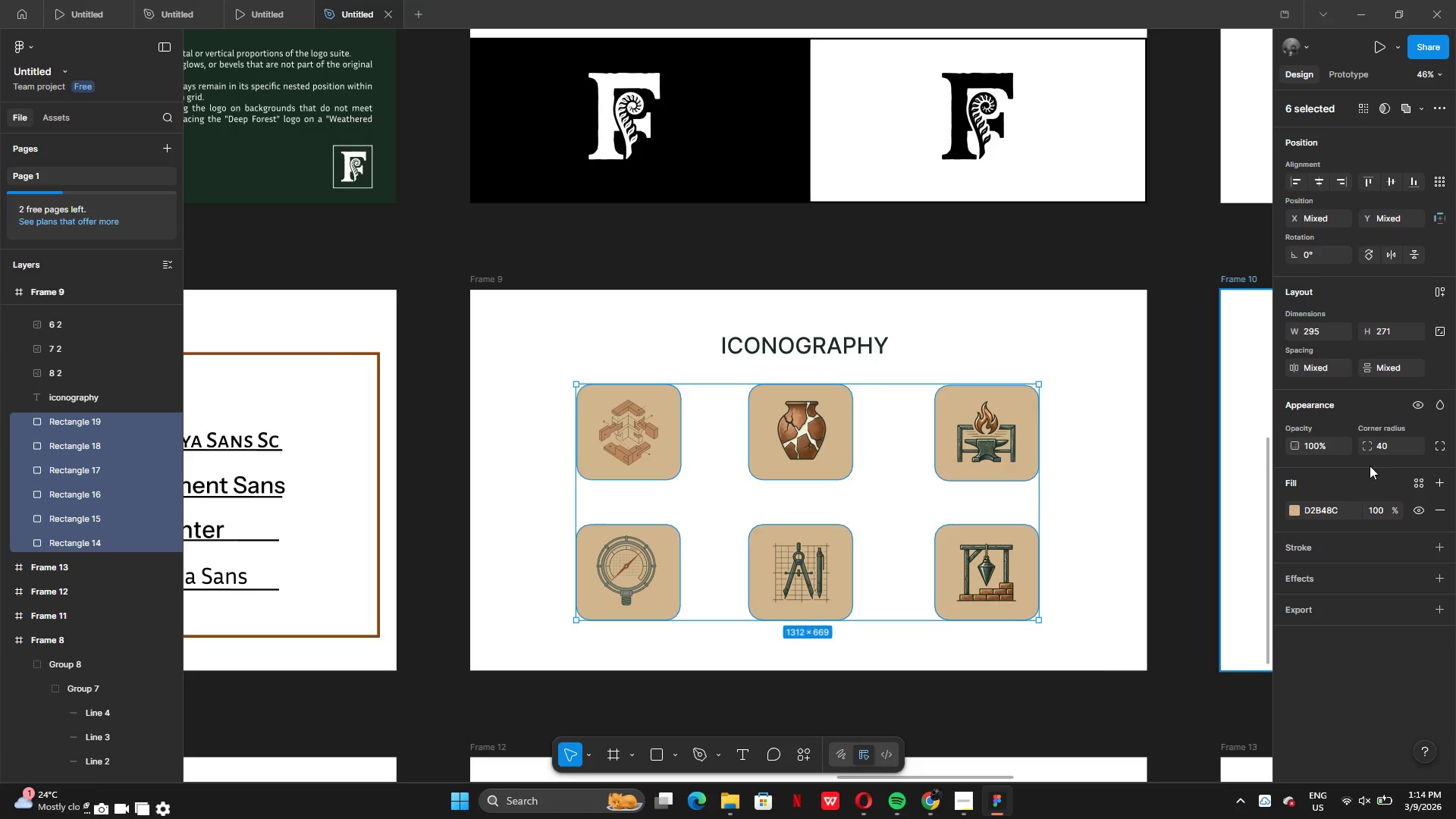 
left_click([1385, 448])
 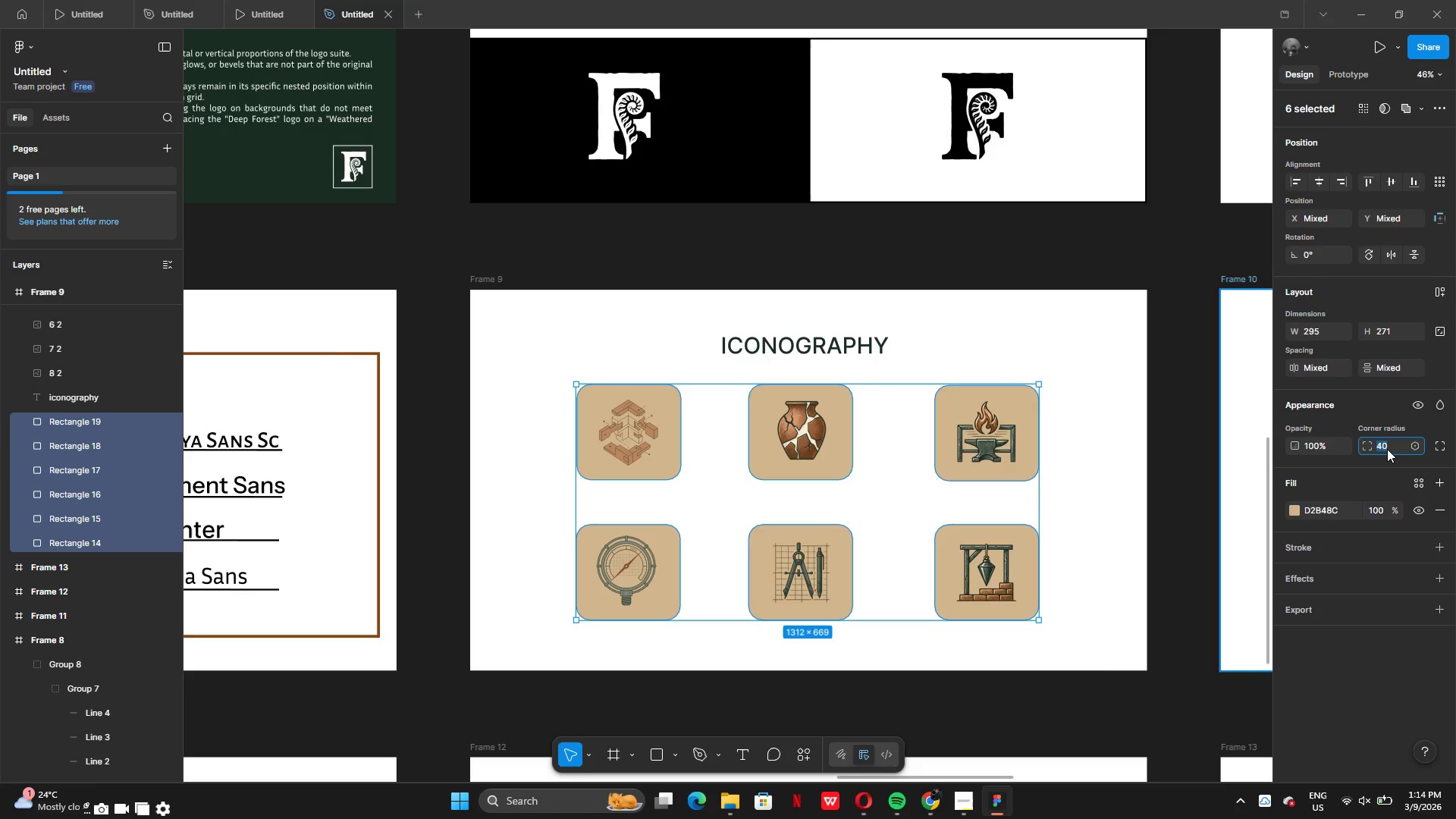 
type(60)
 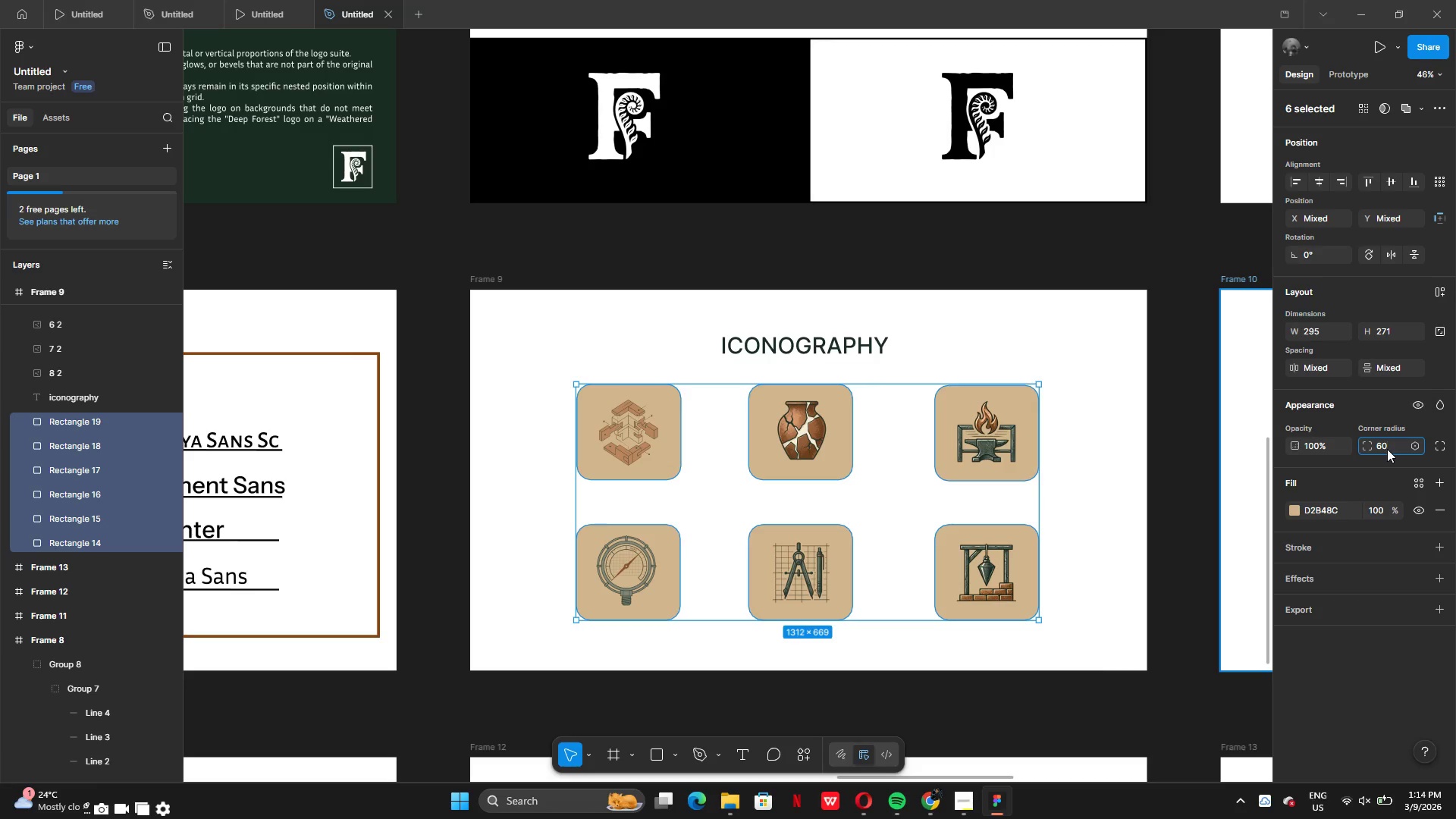 
key(Enter)
 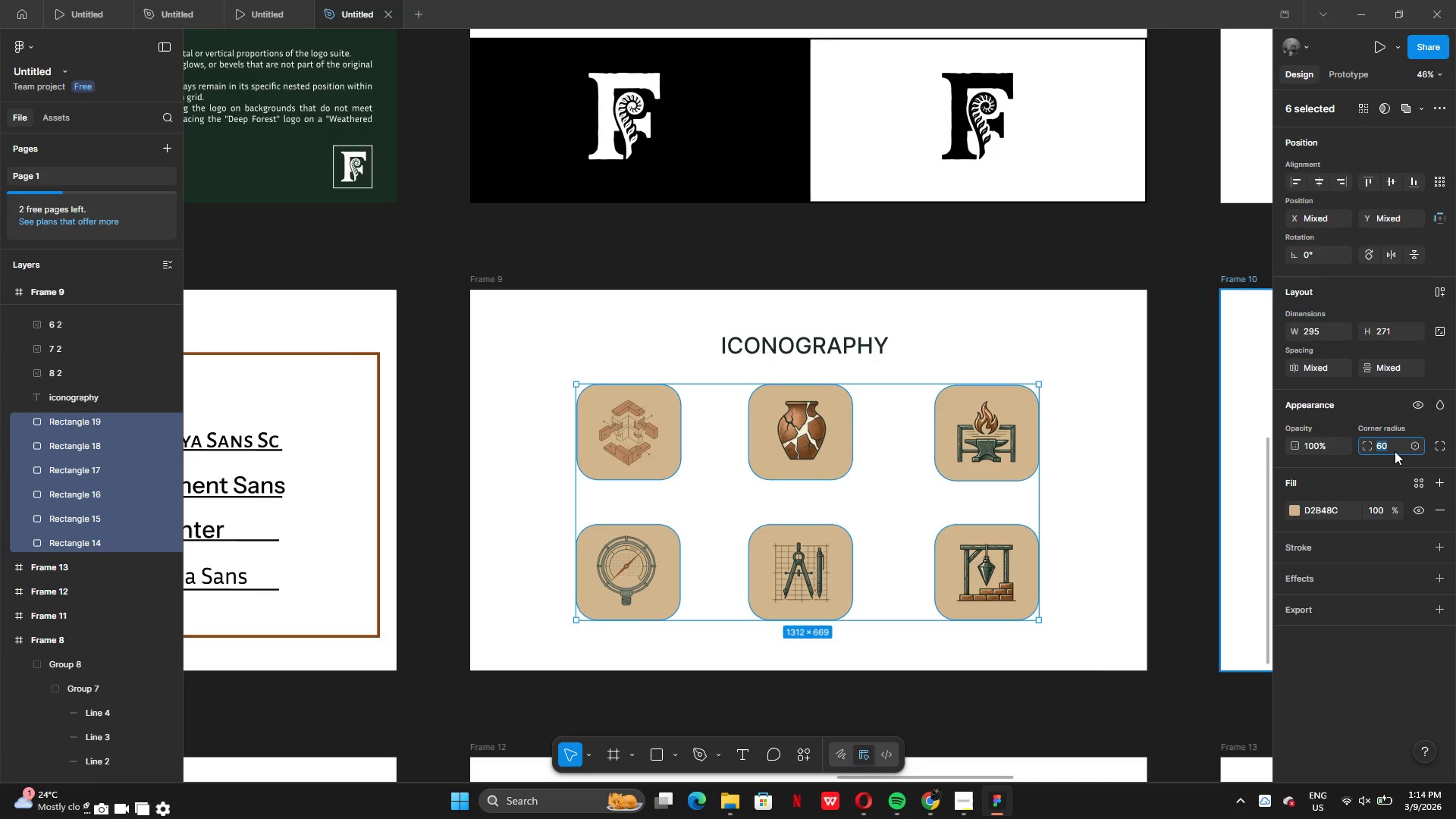 
type(100)
 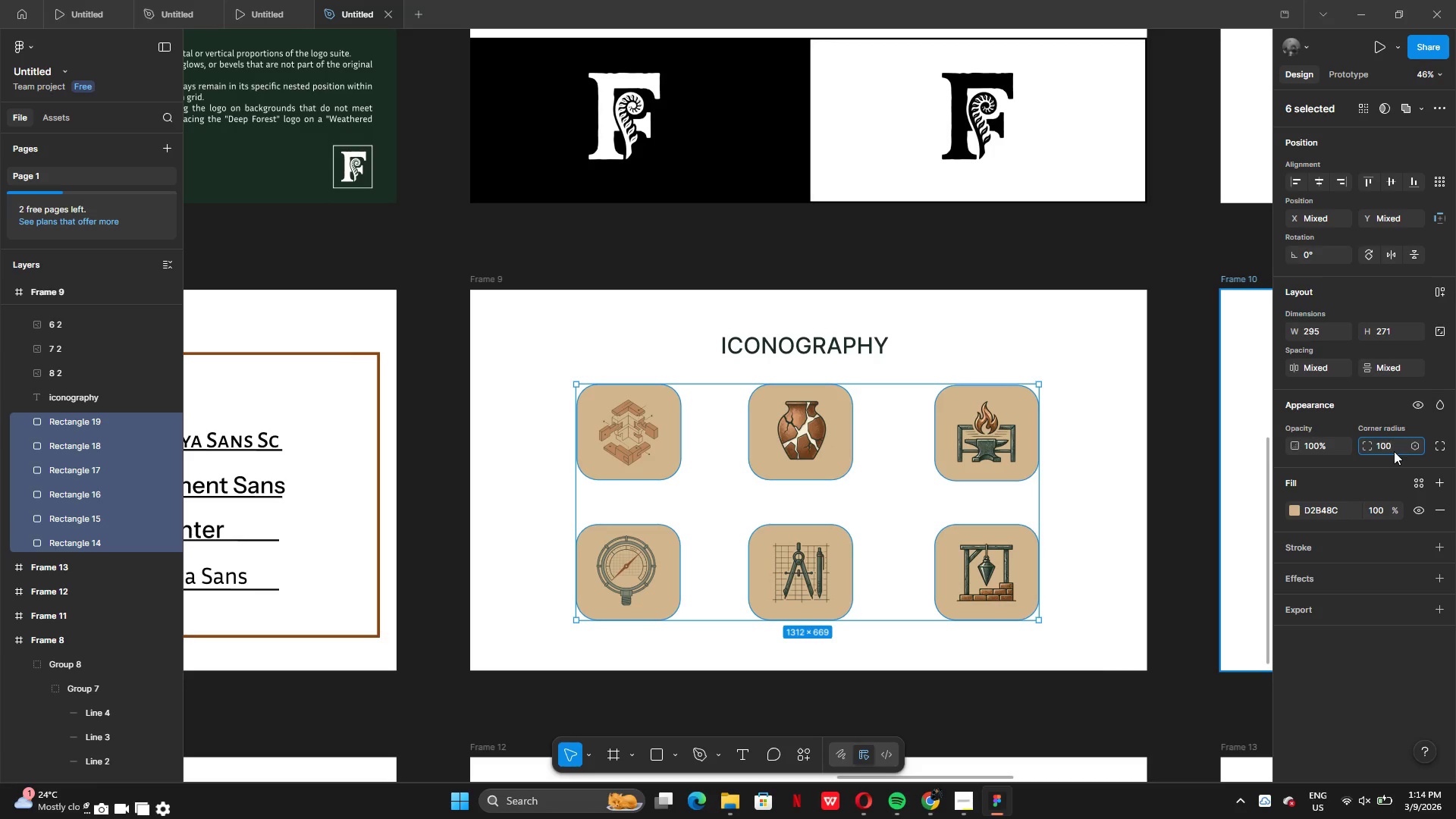 
key(Enter)
 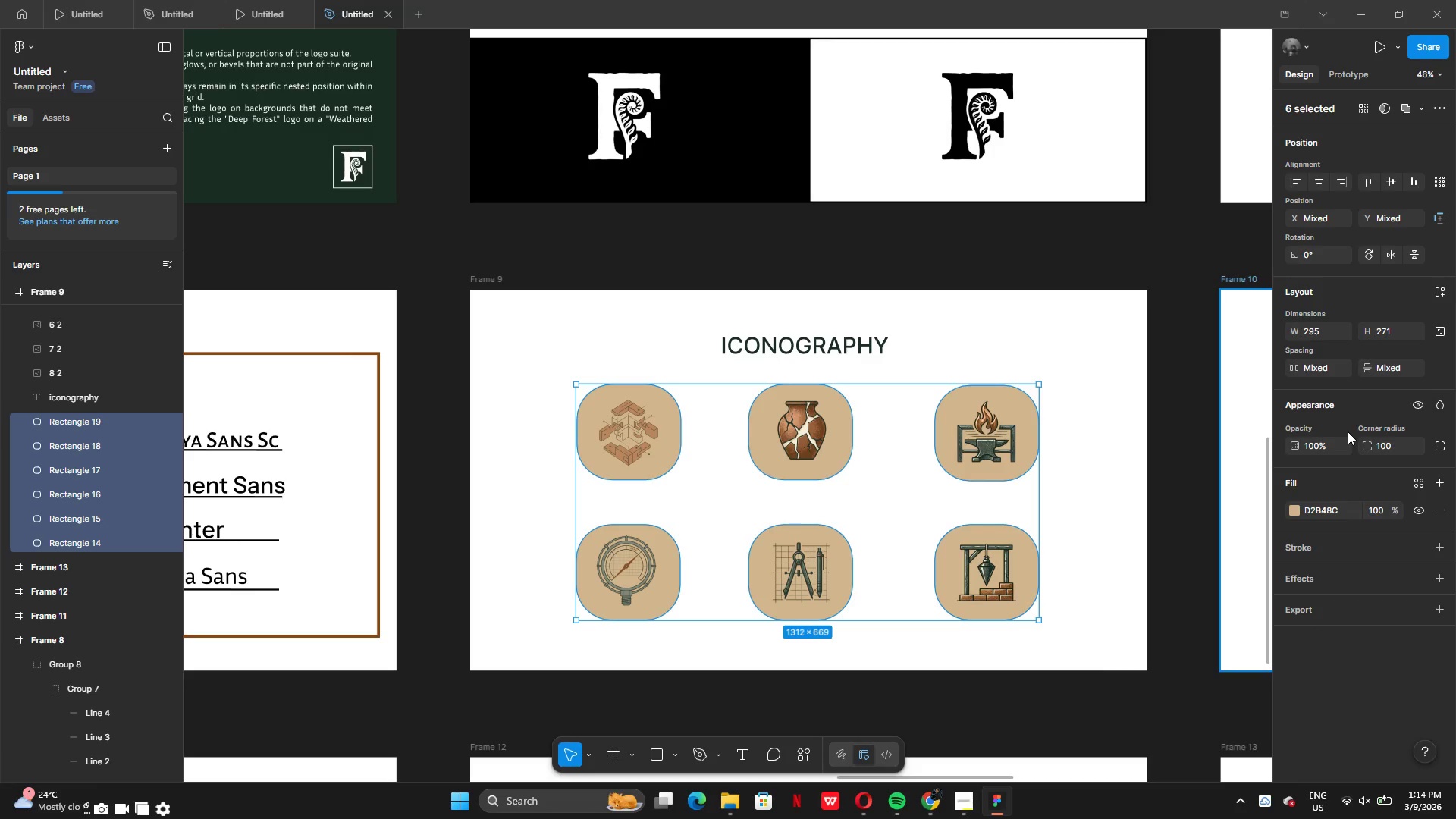 
left_click([1396, 438])
 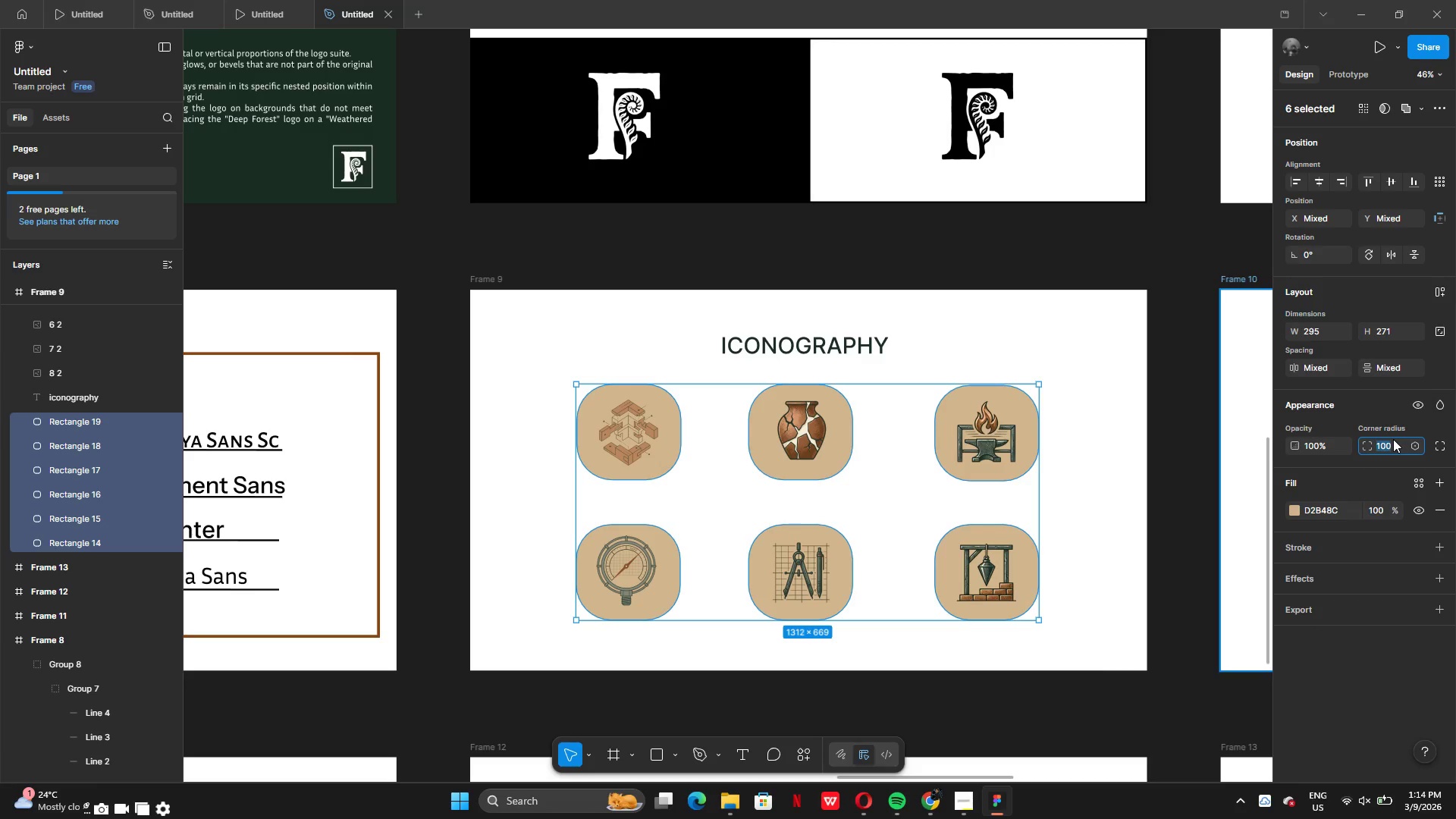 
type(500)
 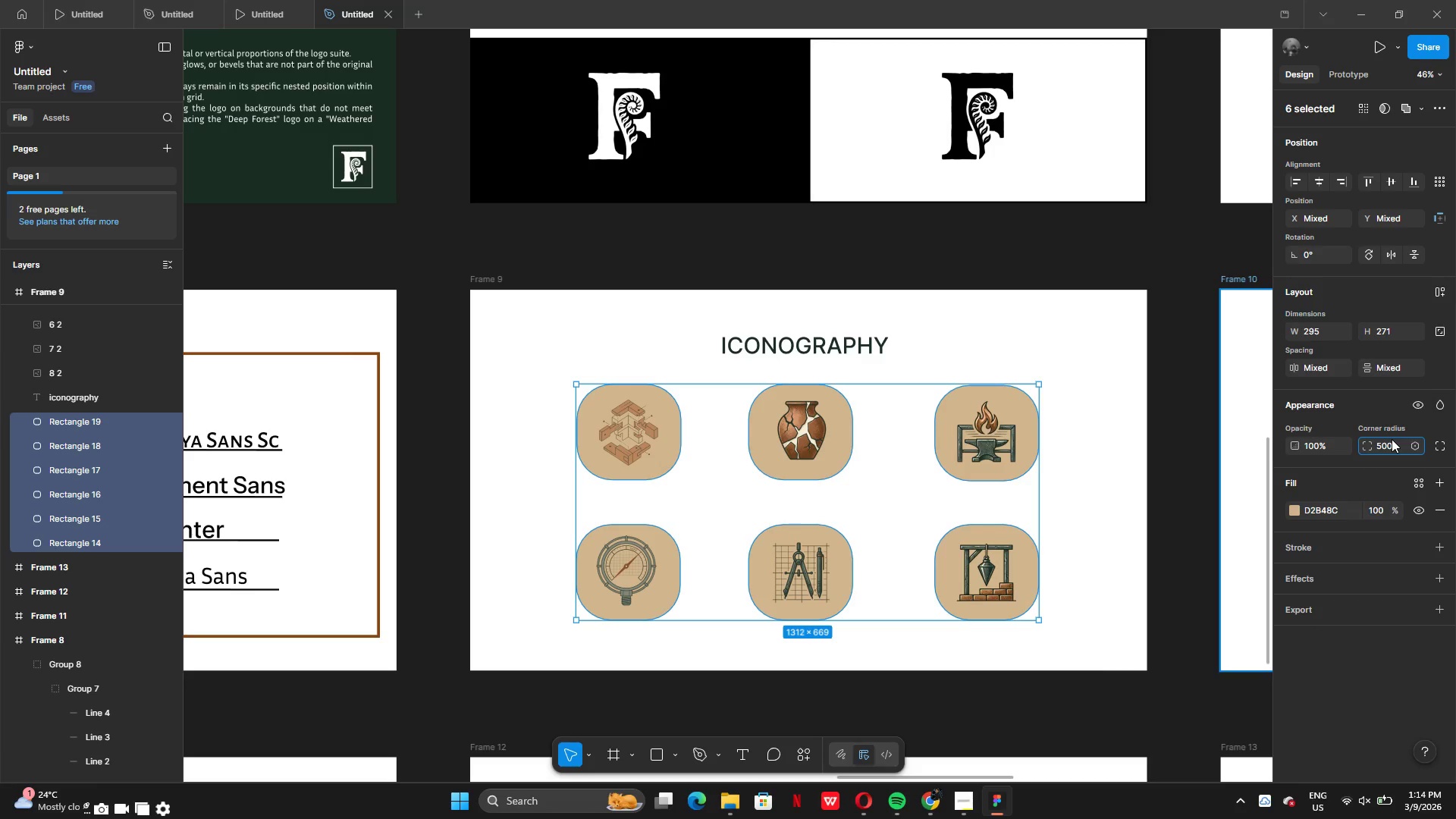 
key(Enter)
 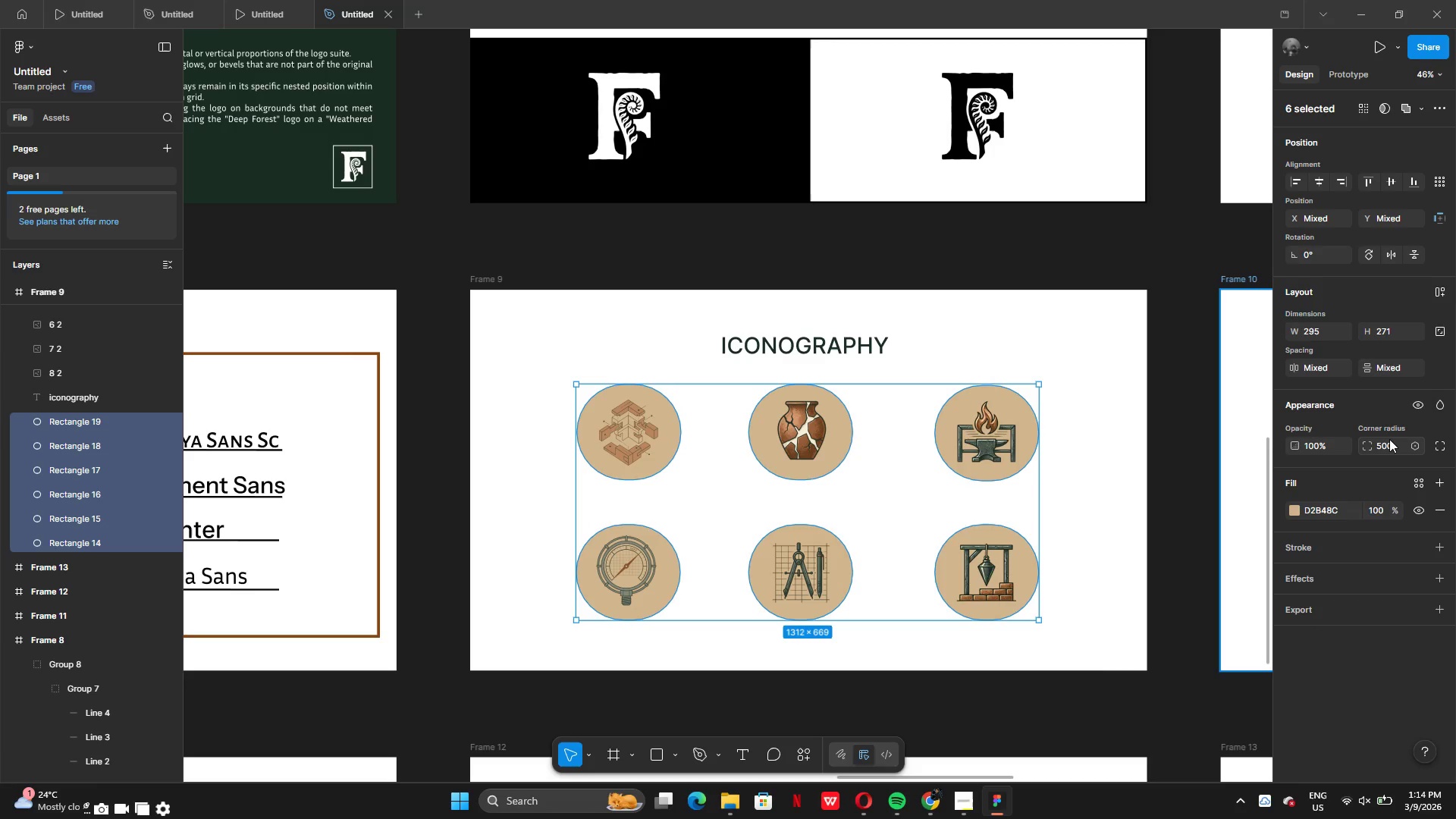 
key(Control+Z)
 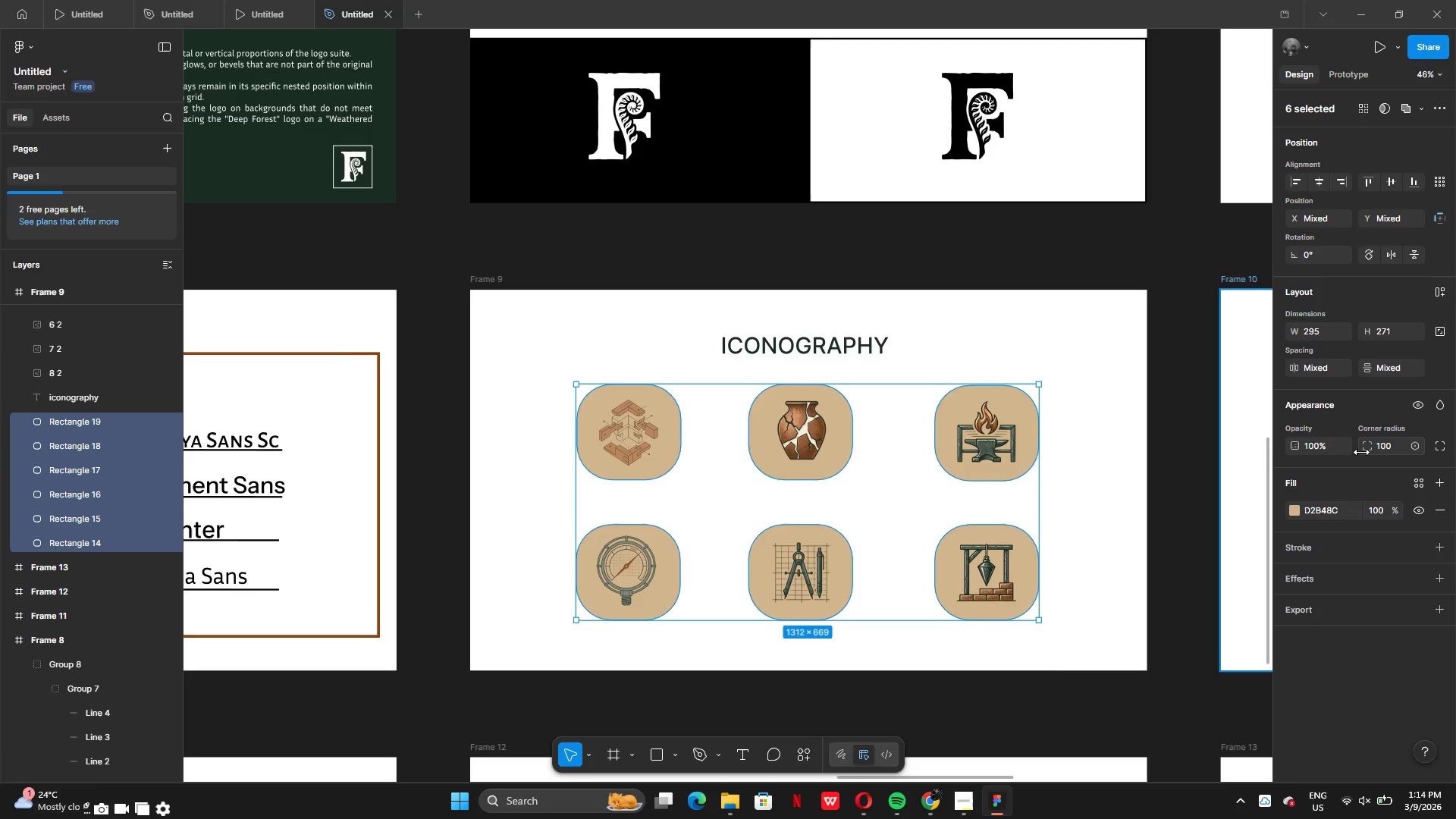 
key(Control+Z)
 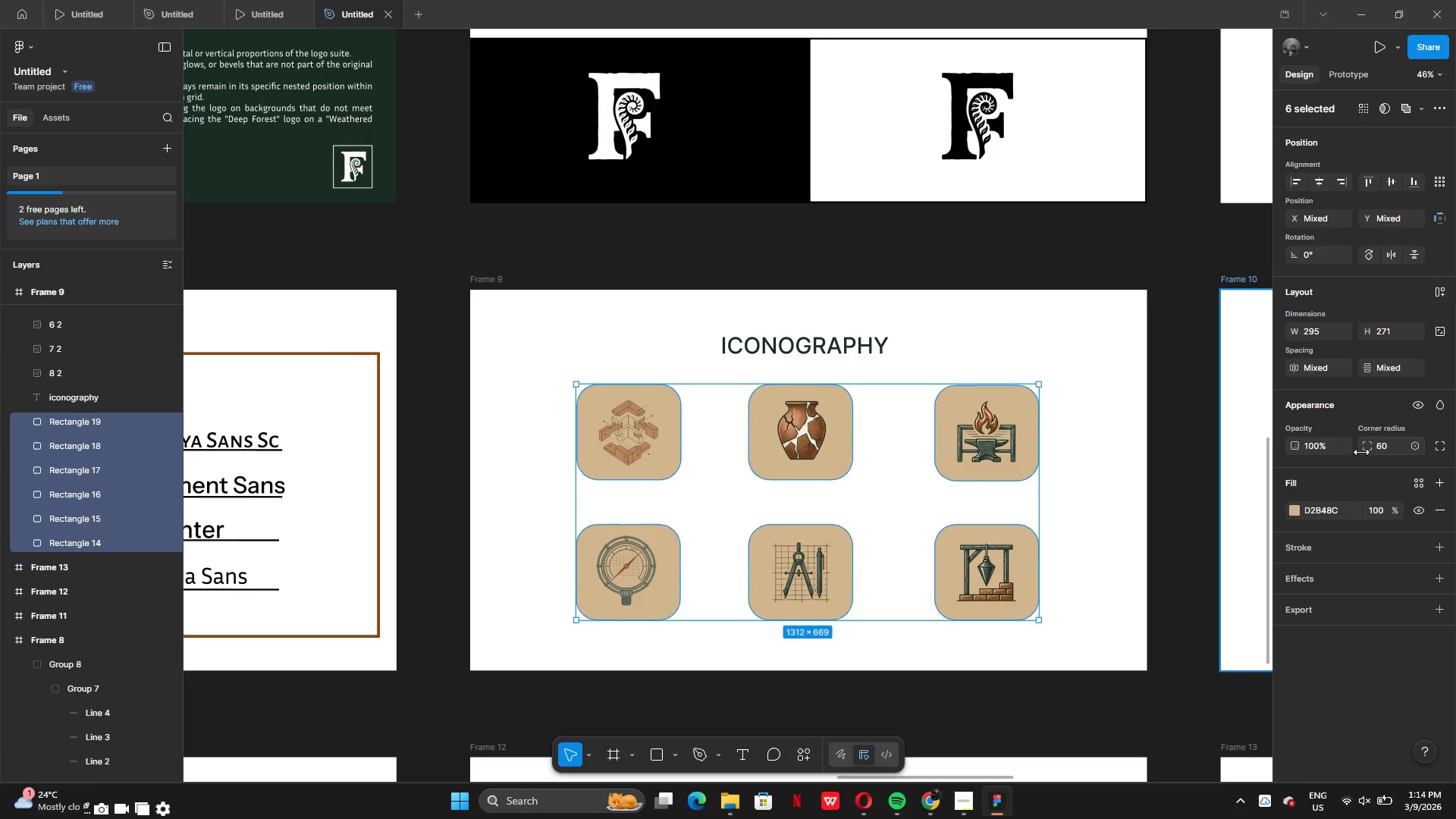 
key(Control+Z)
 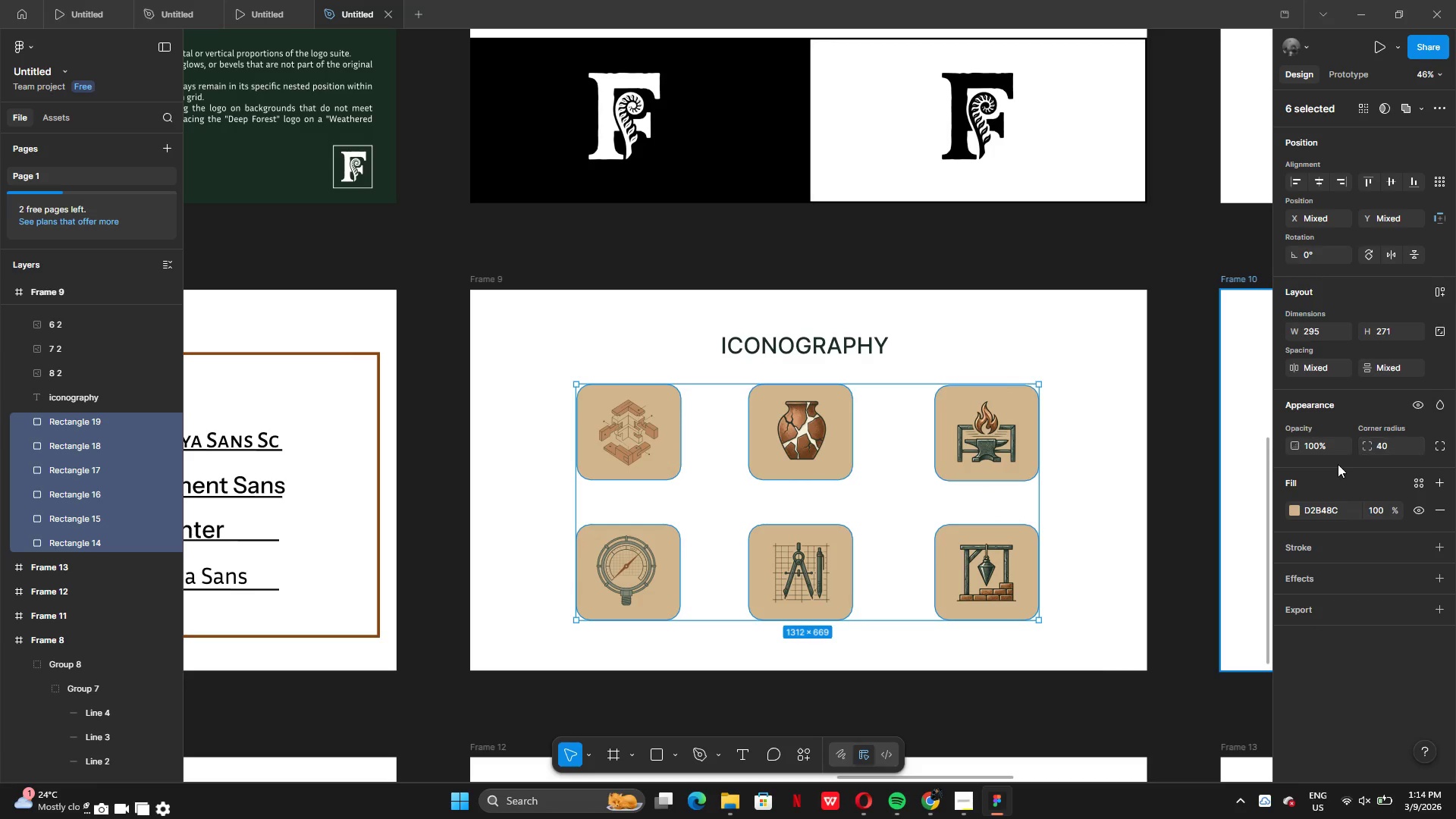 
key(Control+Z)
 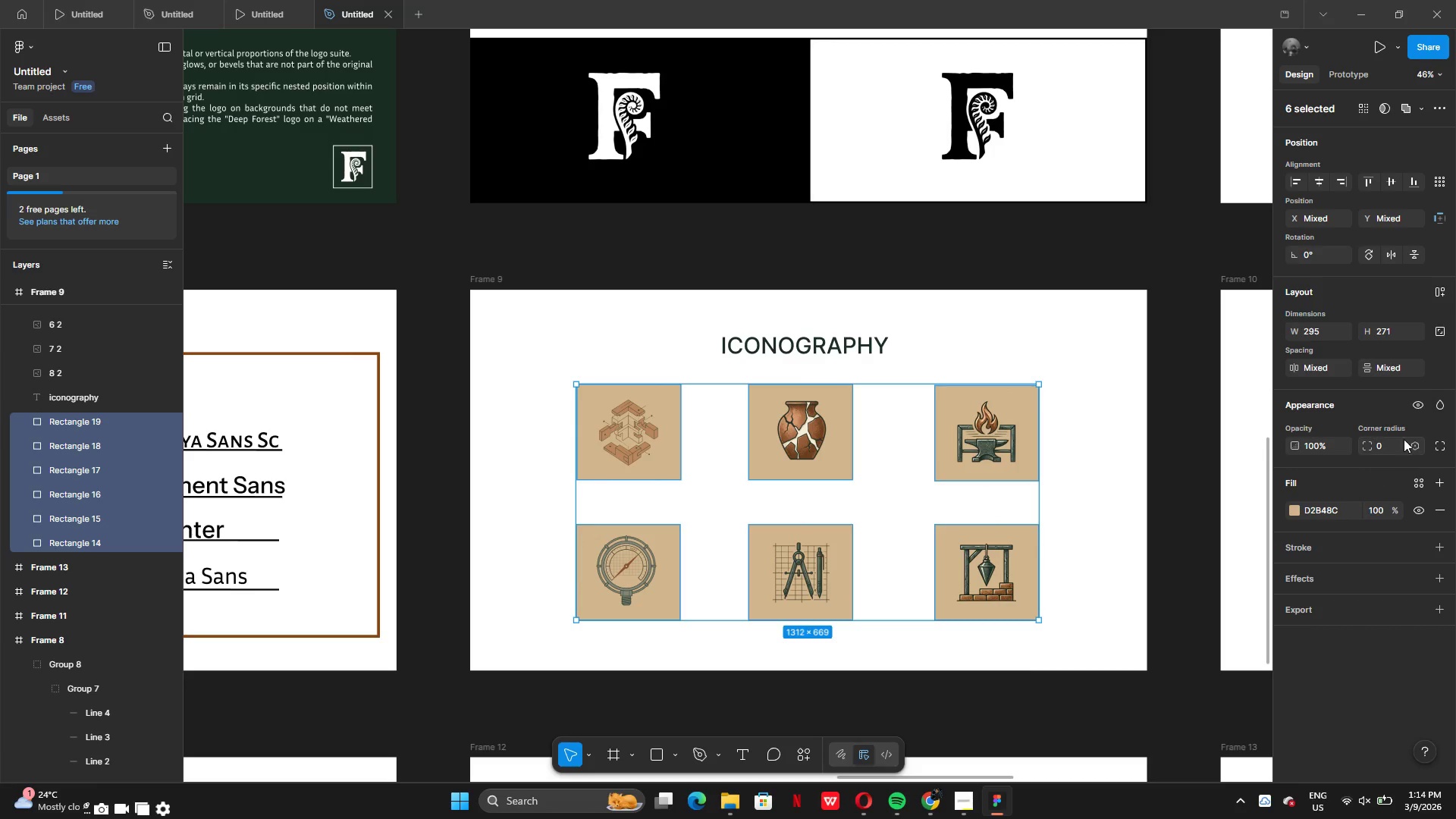 
left_click([1390, 446])
 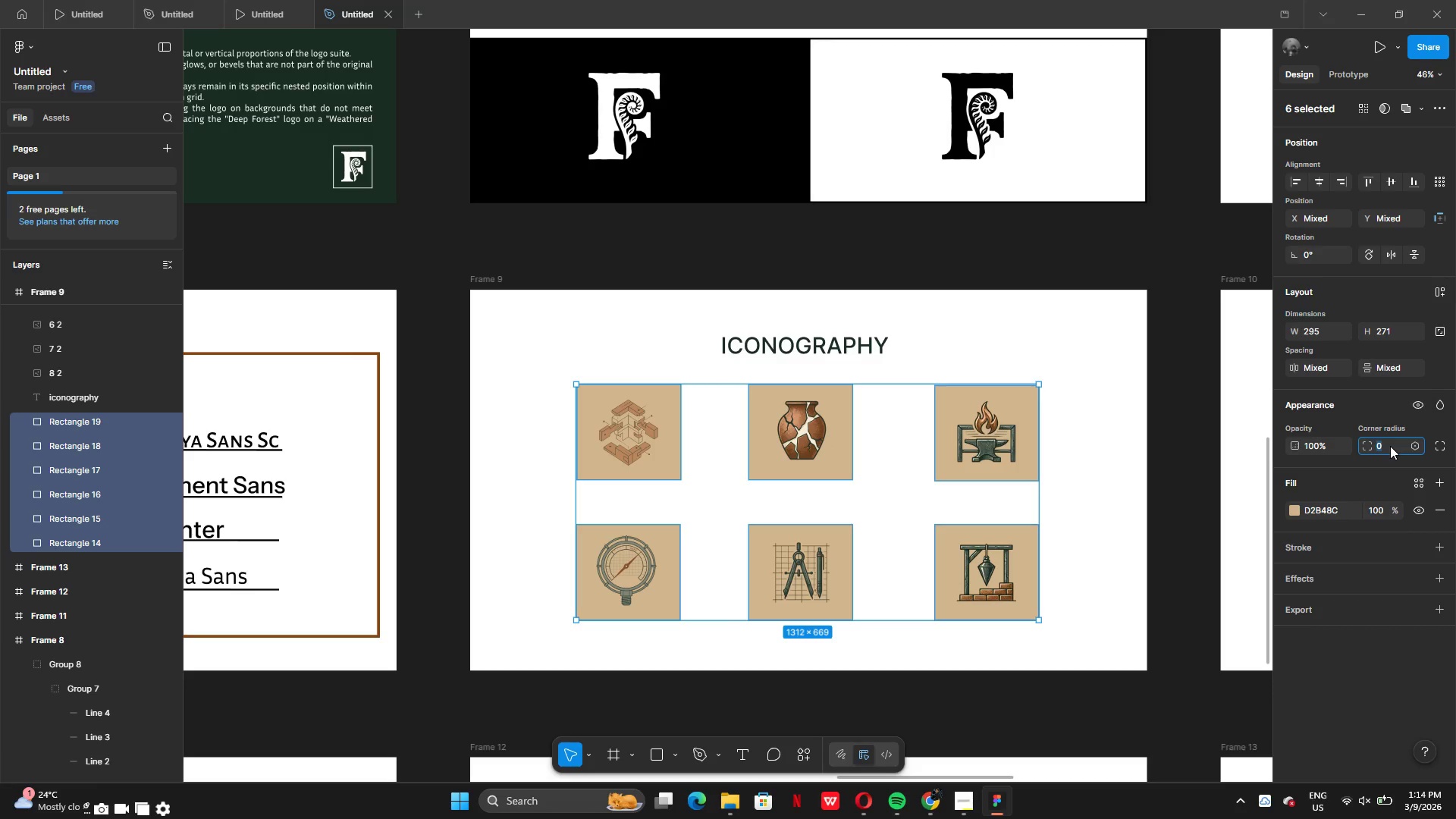 
type(20)
 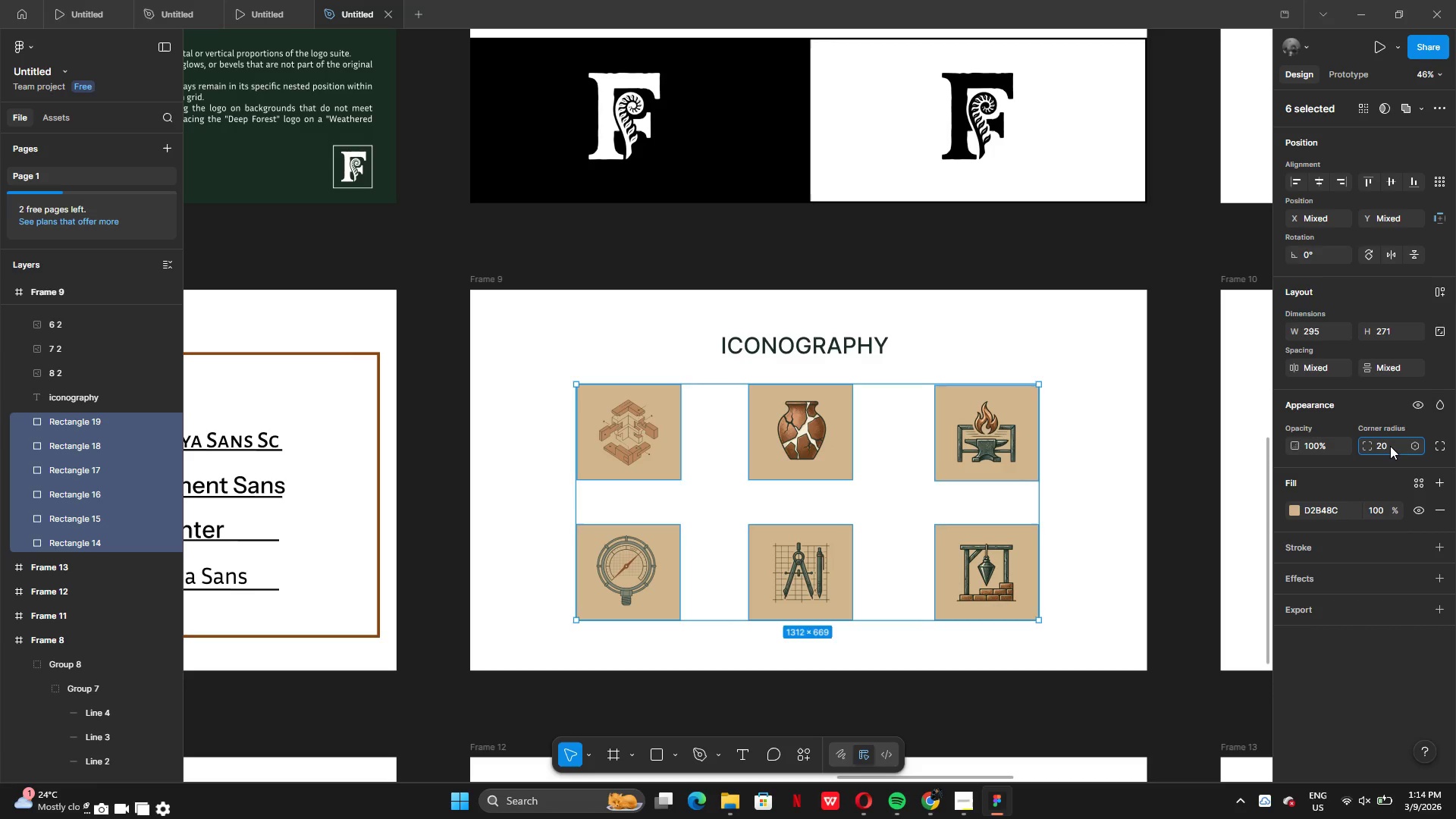 
key(Enter)
 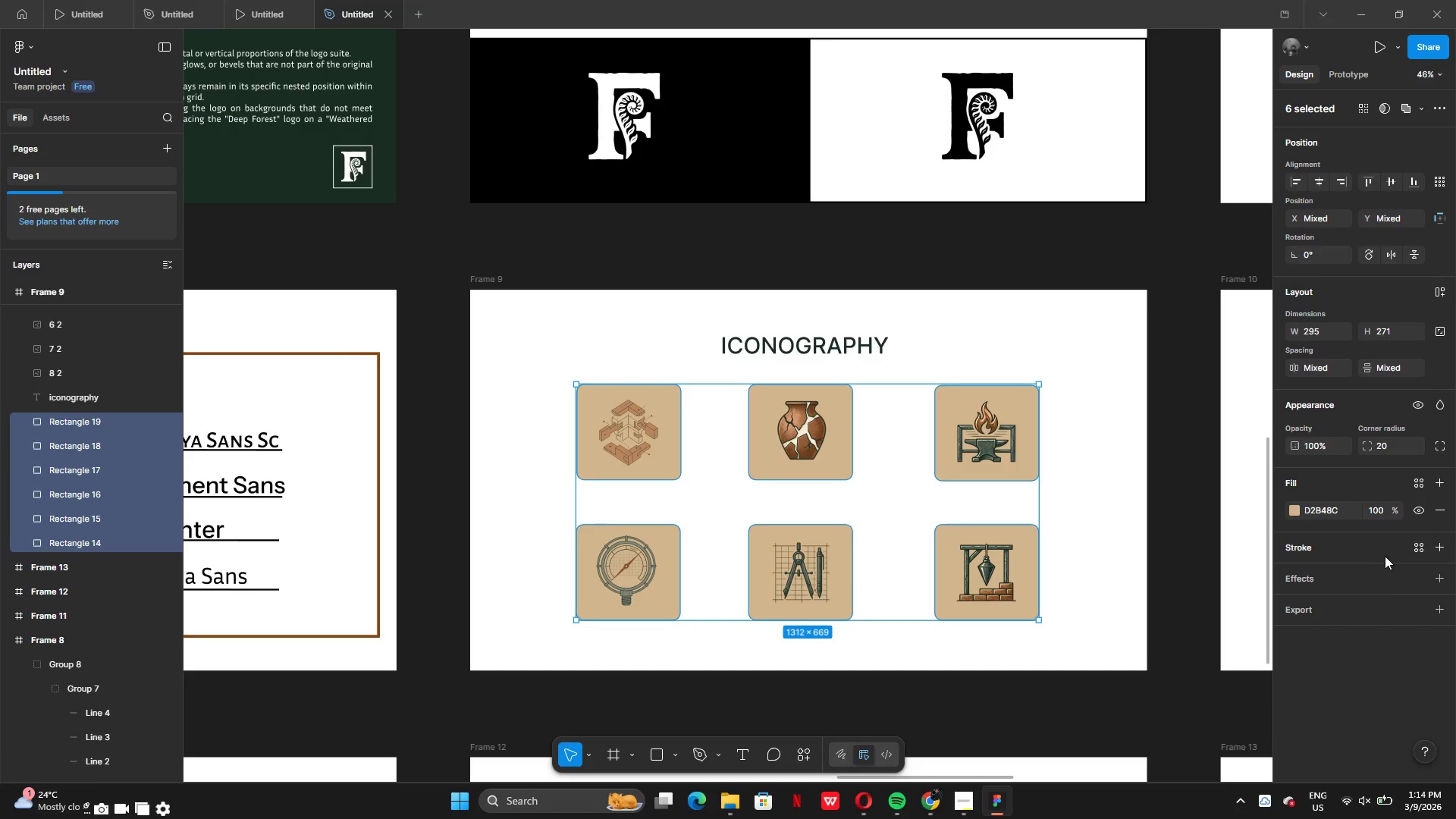 
mouse_move([1416, 599])
 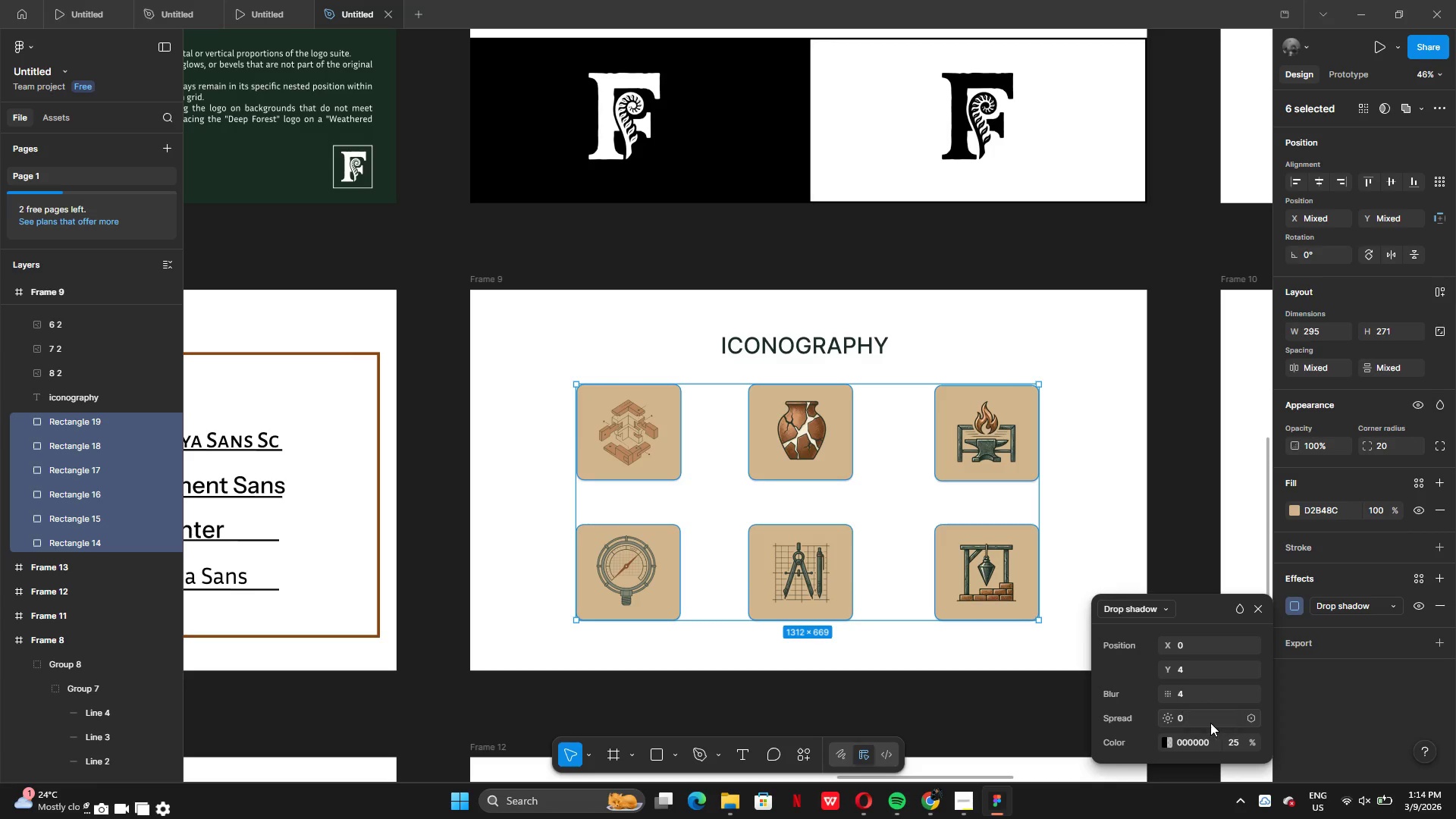 
left_click([1233, 742])
 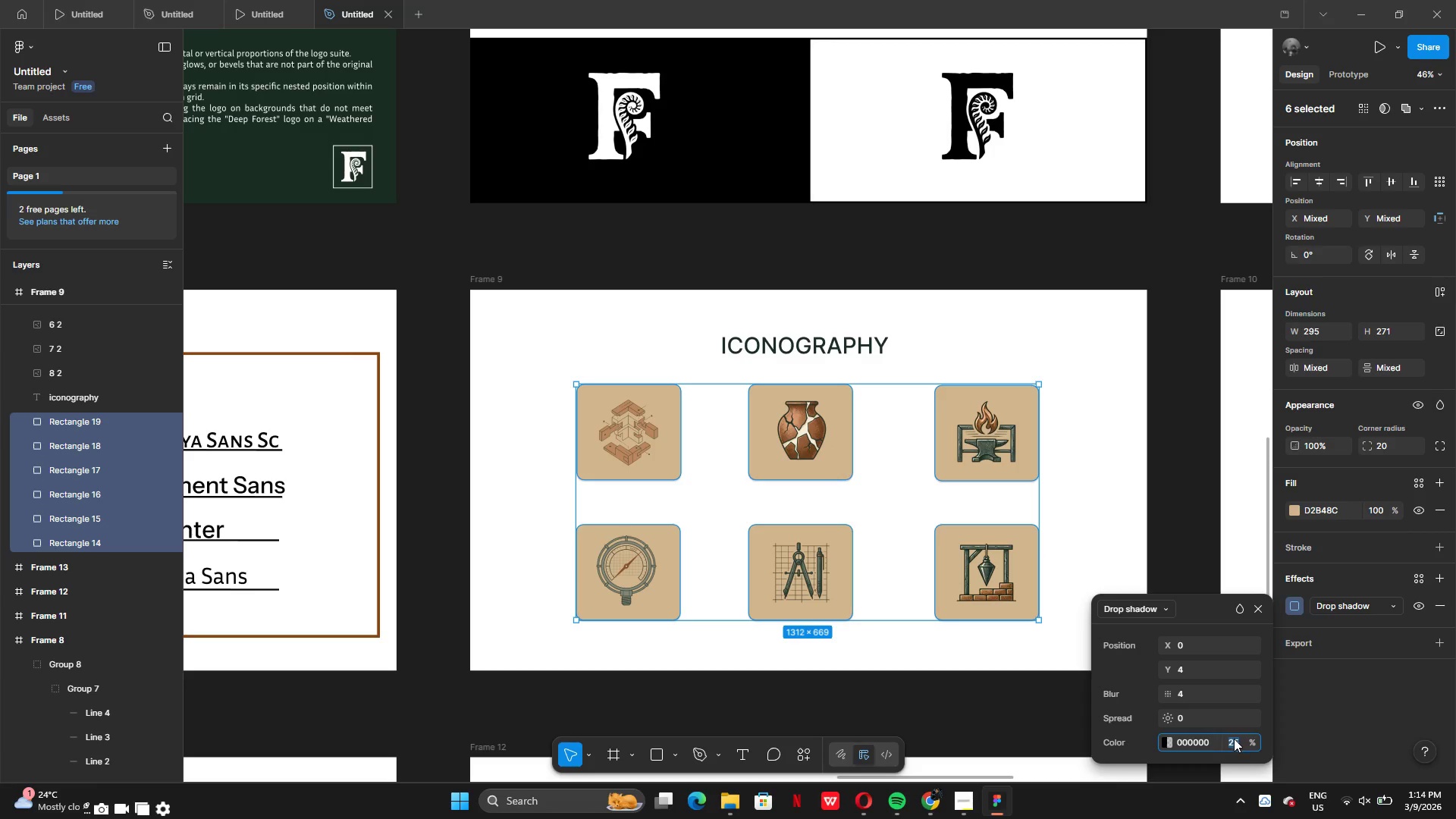 
type(60)
 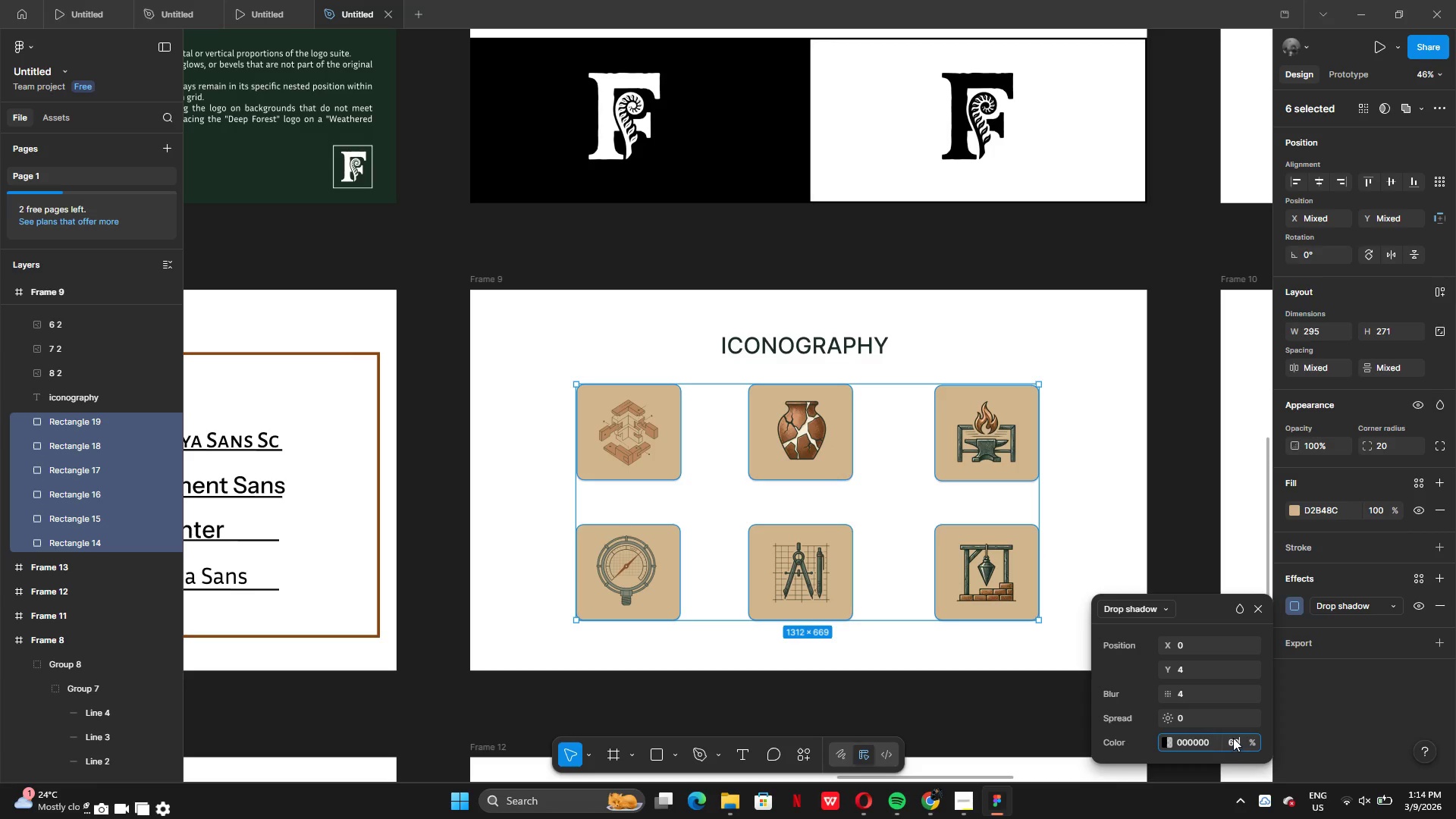 
key(Enter)
 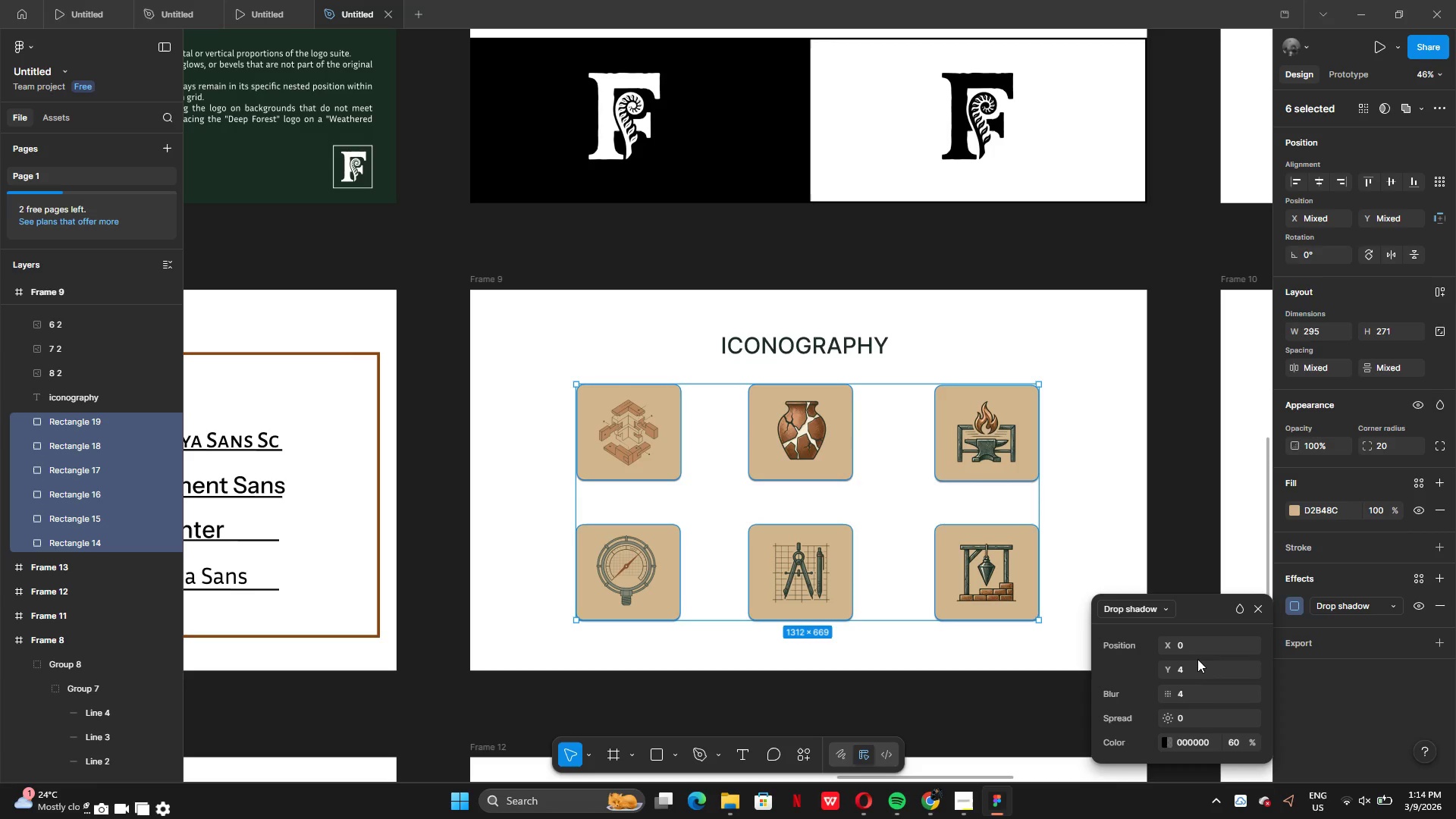 
left_click([1190, 698])
 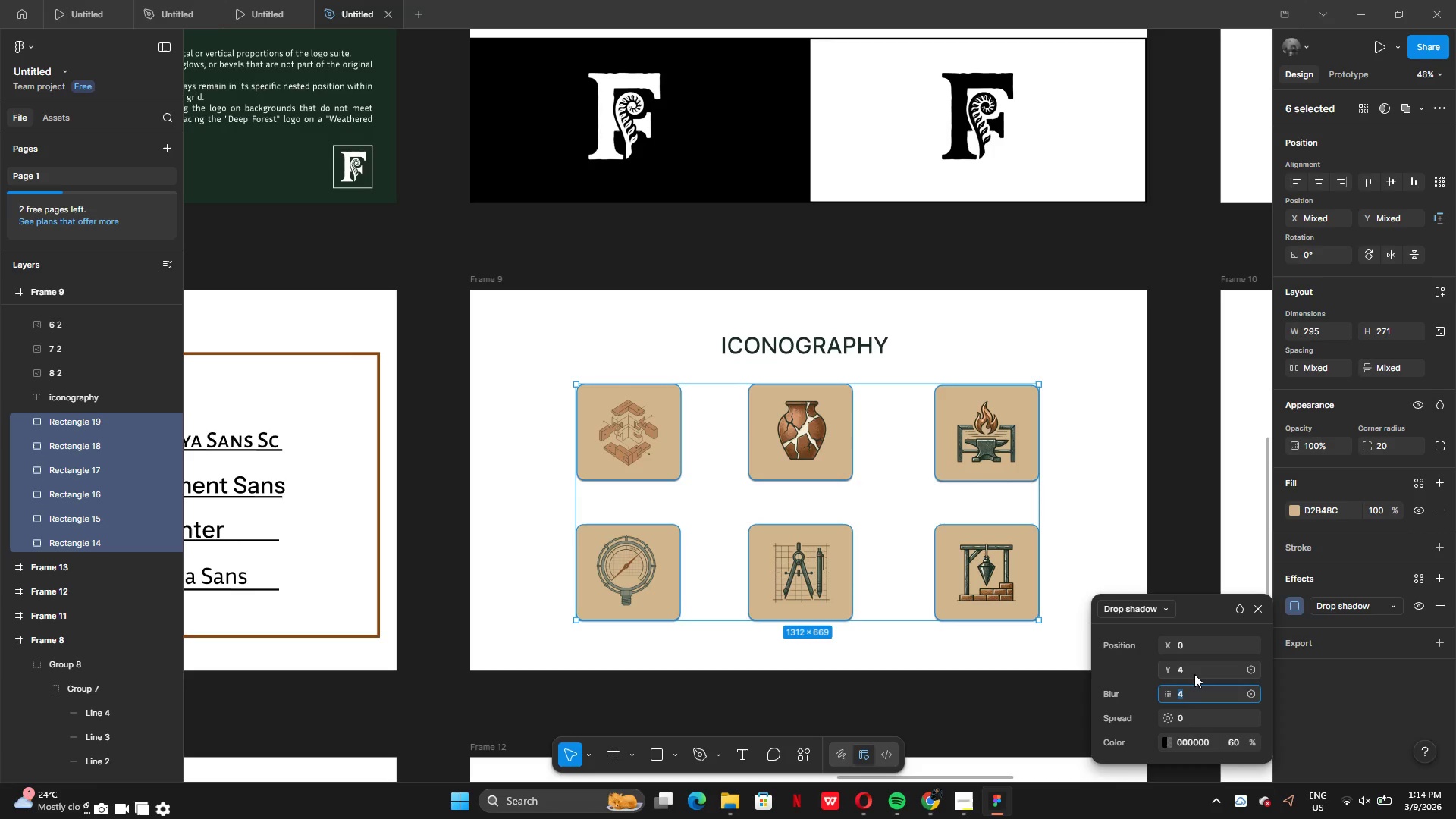 
key(2)
 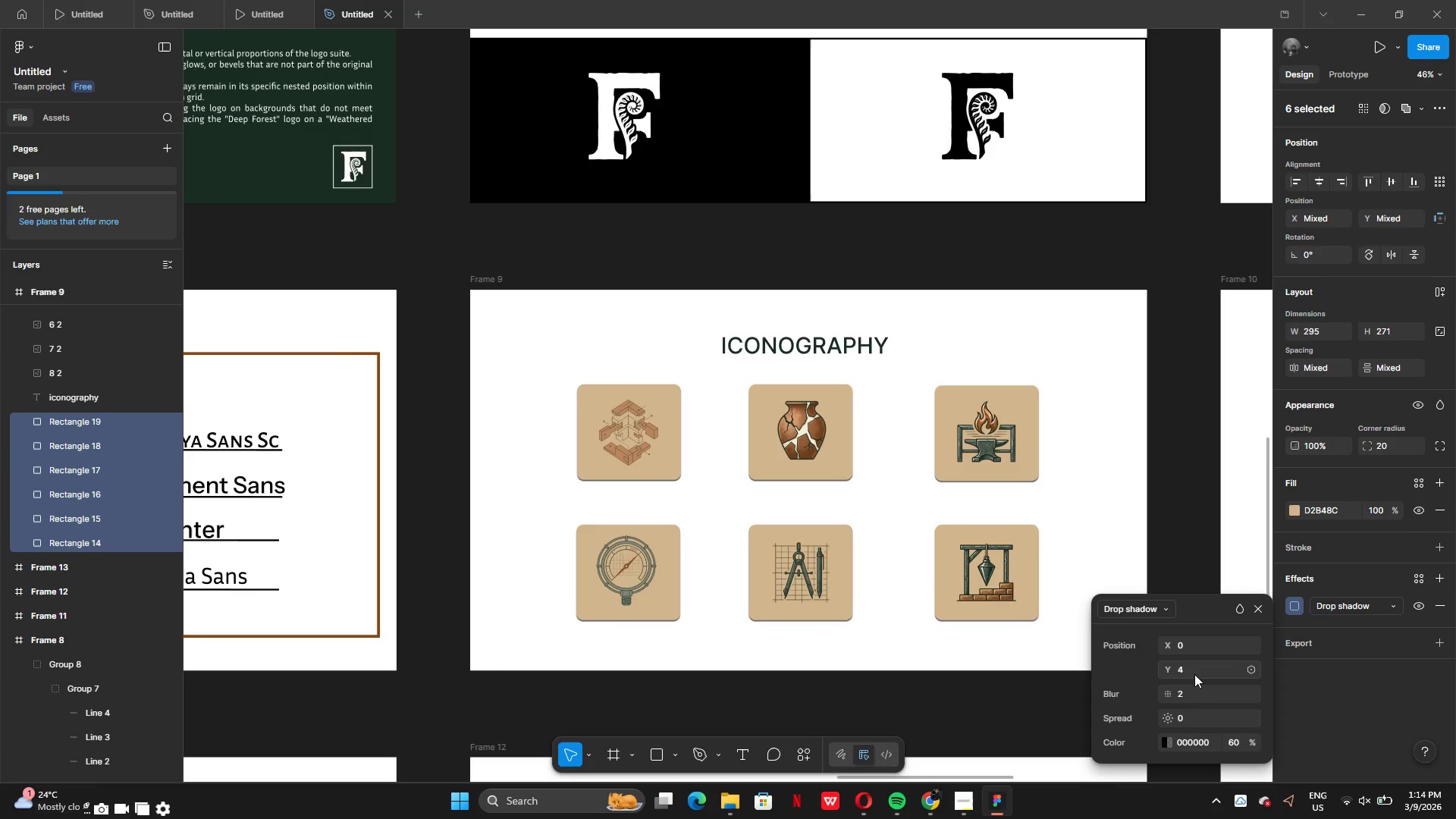 
key(Enter)
 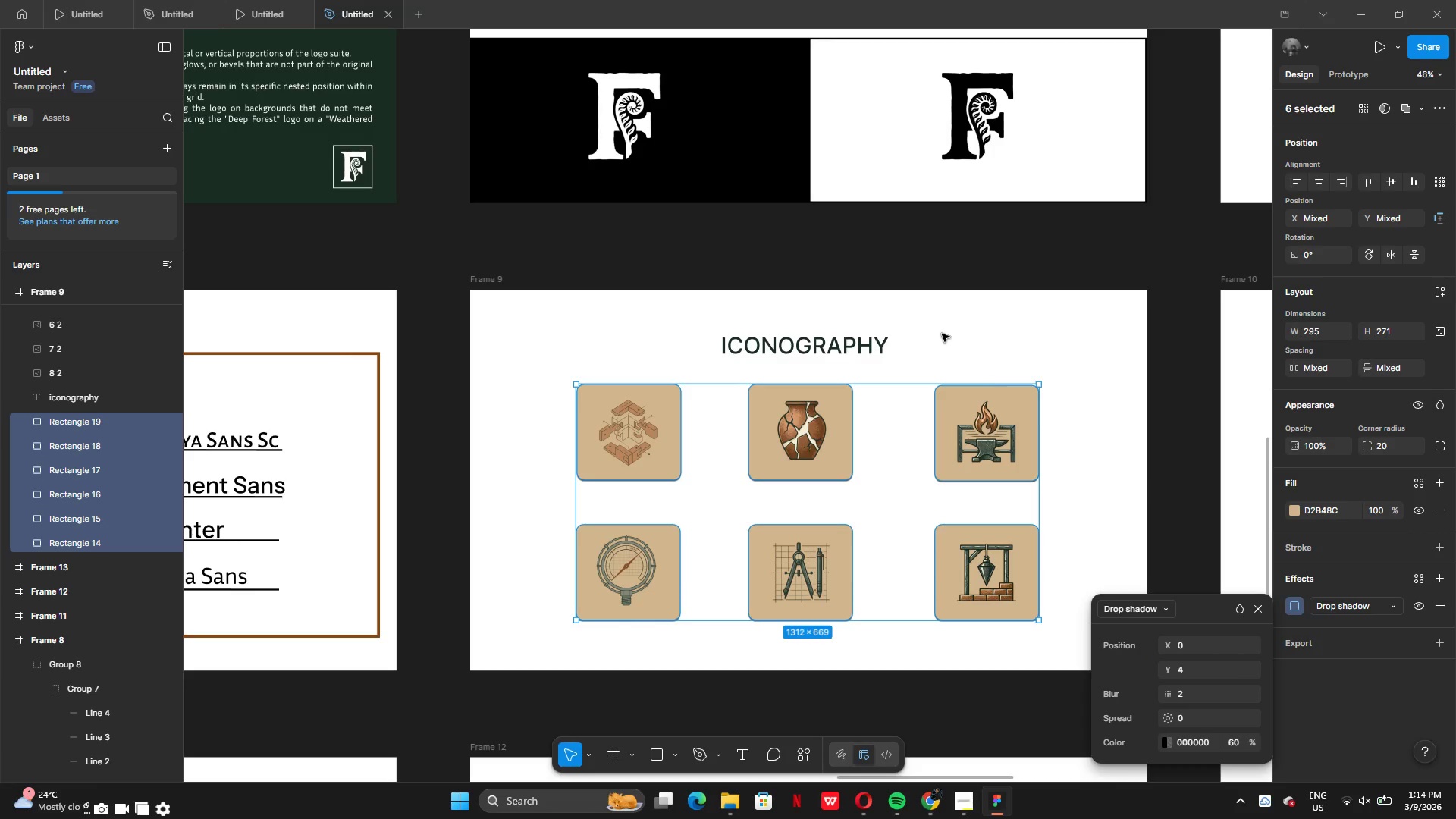 
left_click([968, 330])
 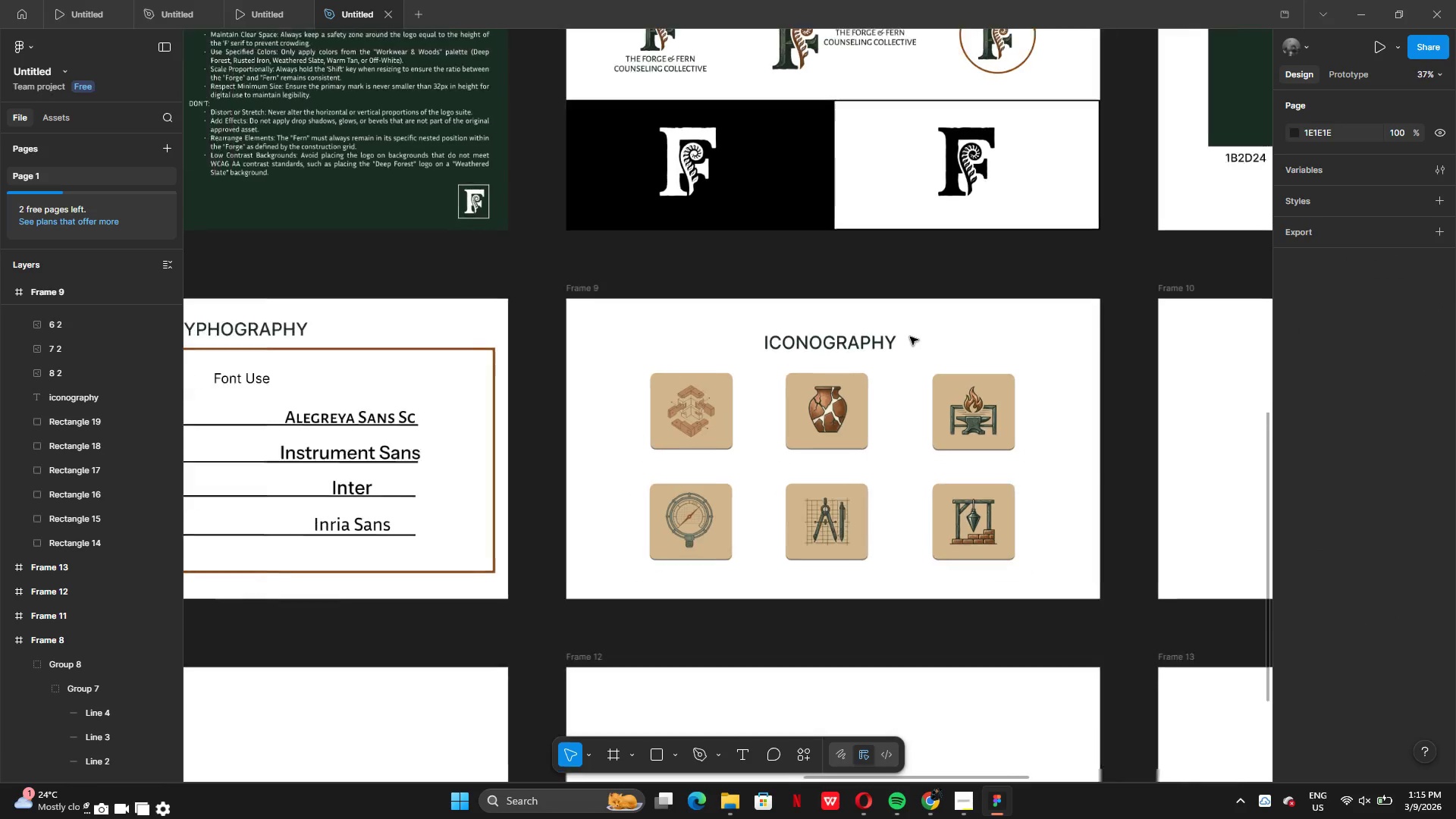 
left_click([864, 342])
 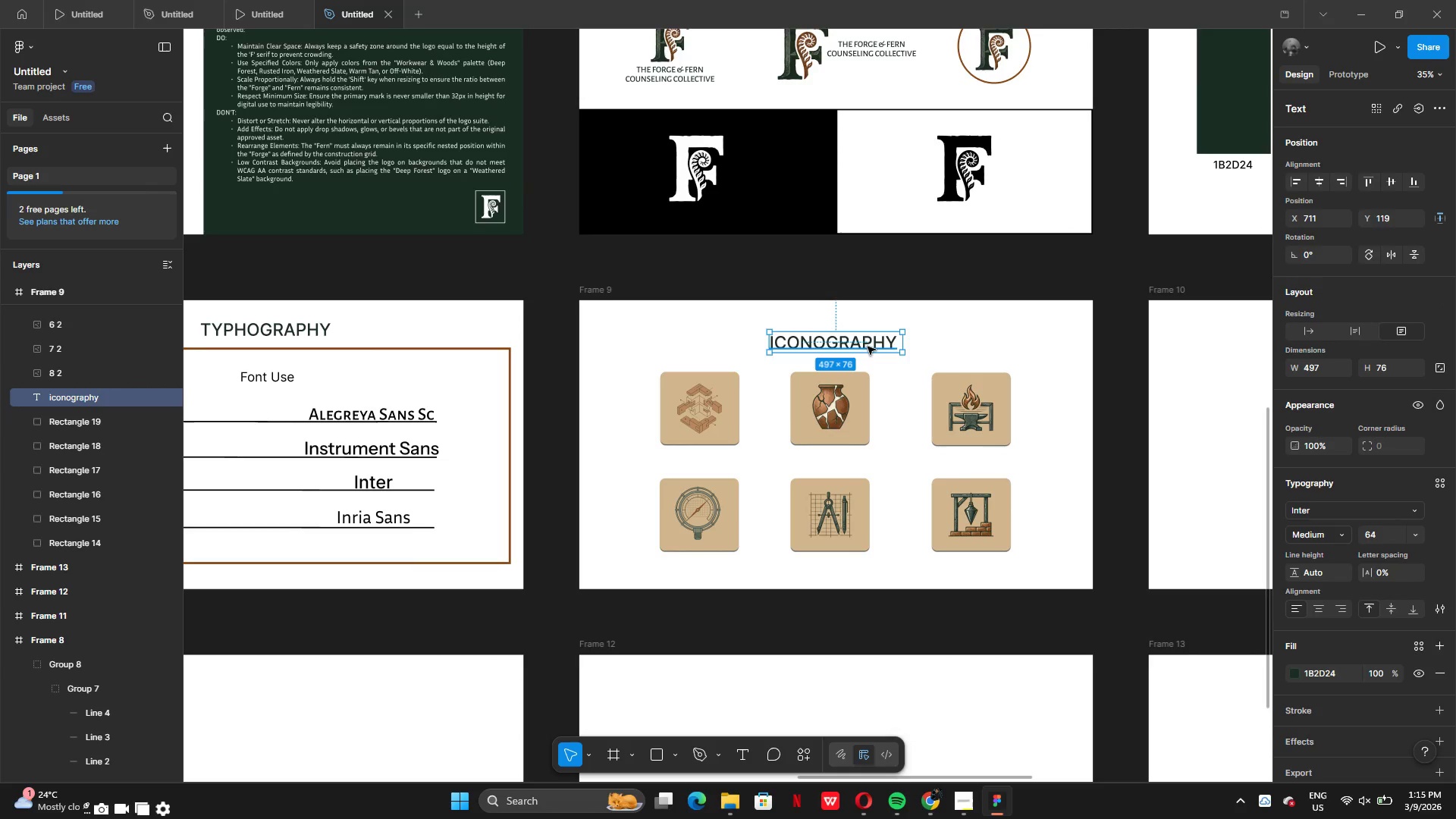 
left_click_drag(start_coordinate=[868, 347], to_coordinate=[868, 341])
 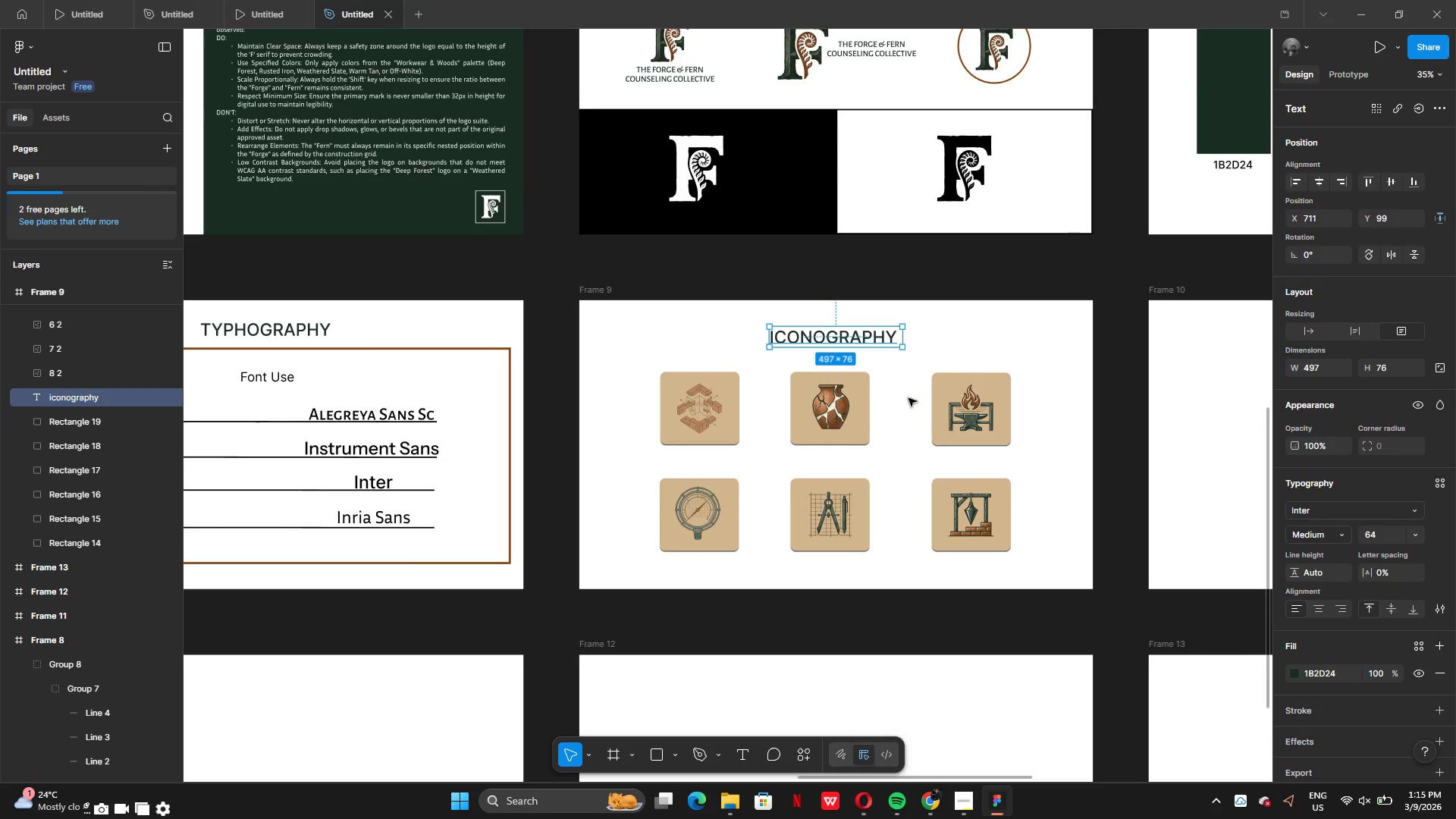 
left_click_drag(start_coordinate=[920, 359], to_coordinate=[998, 544])
 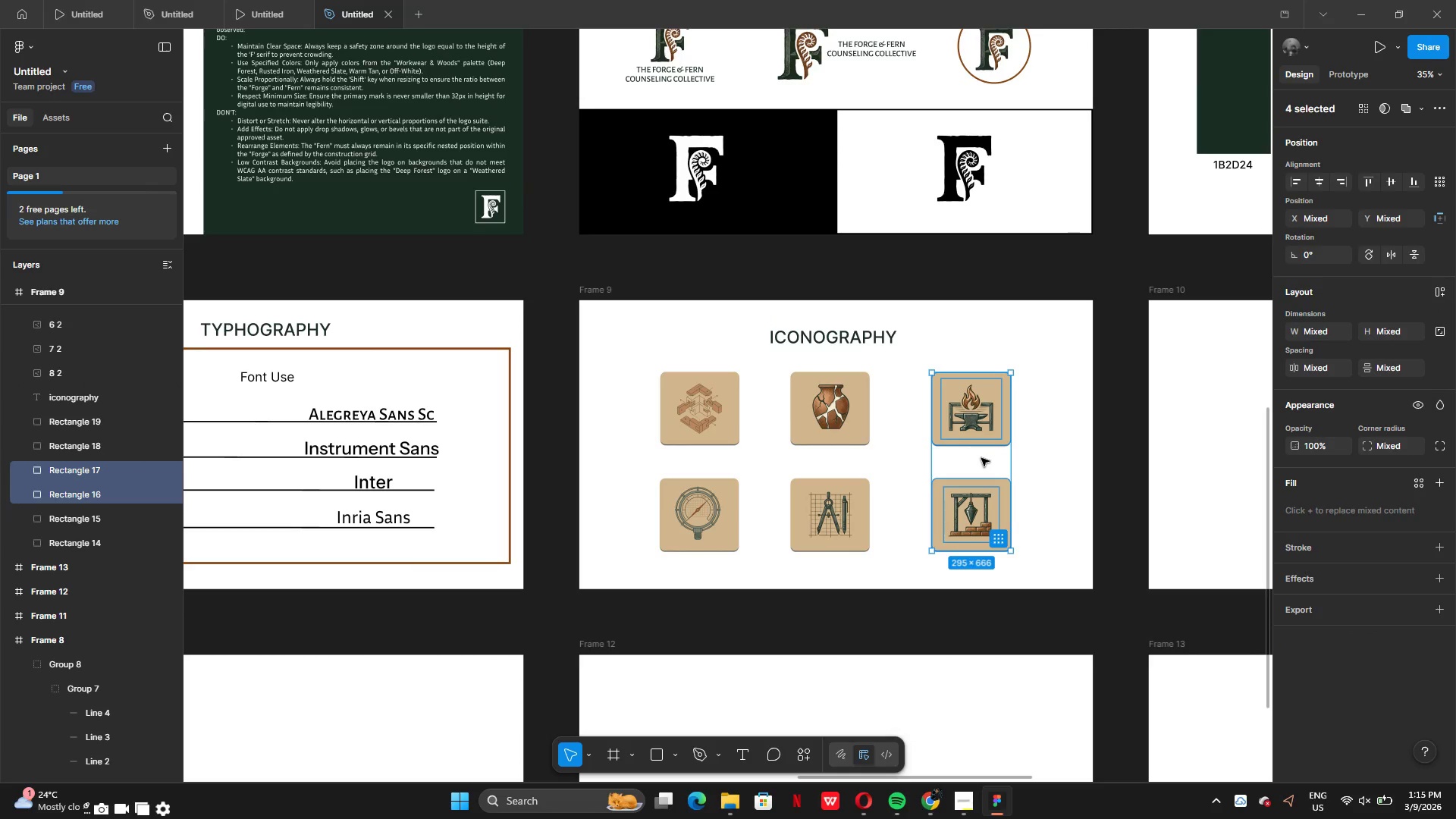 
left_click_drag(start_coordinate=[981, 459], to_coordinate=[968, 460])
 